 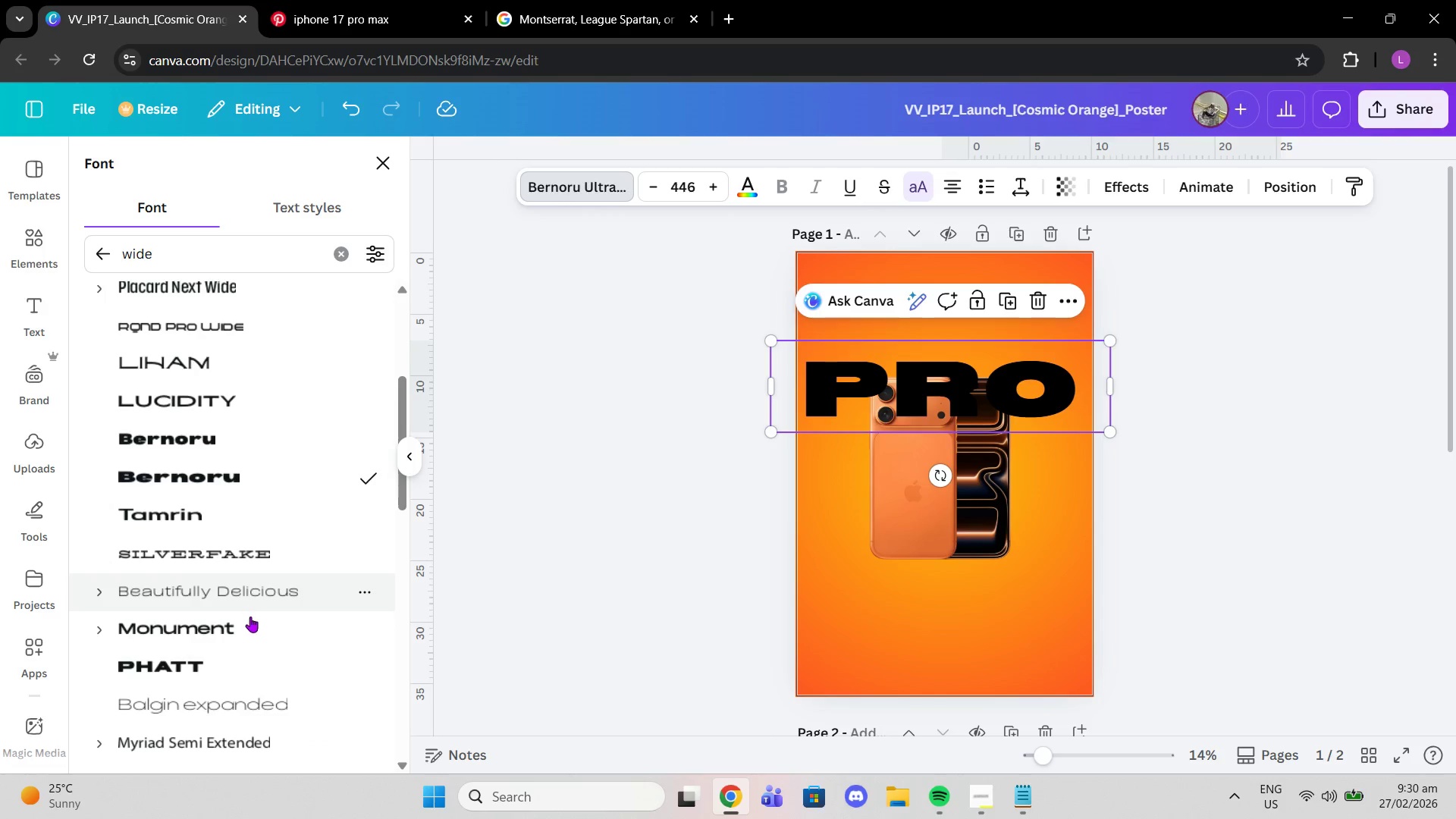 
left_click([251, 663])
 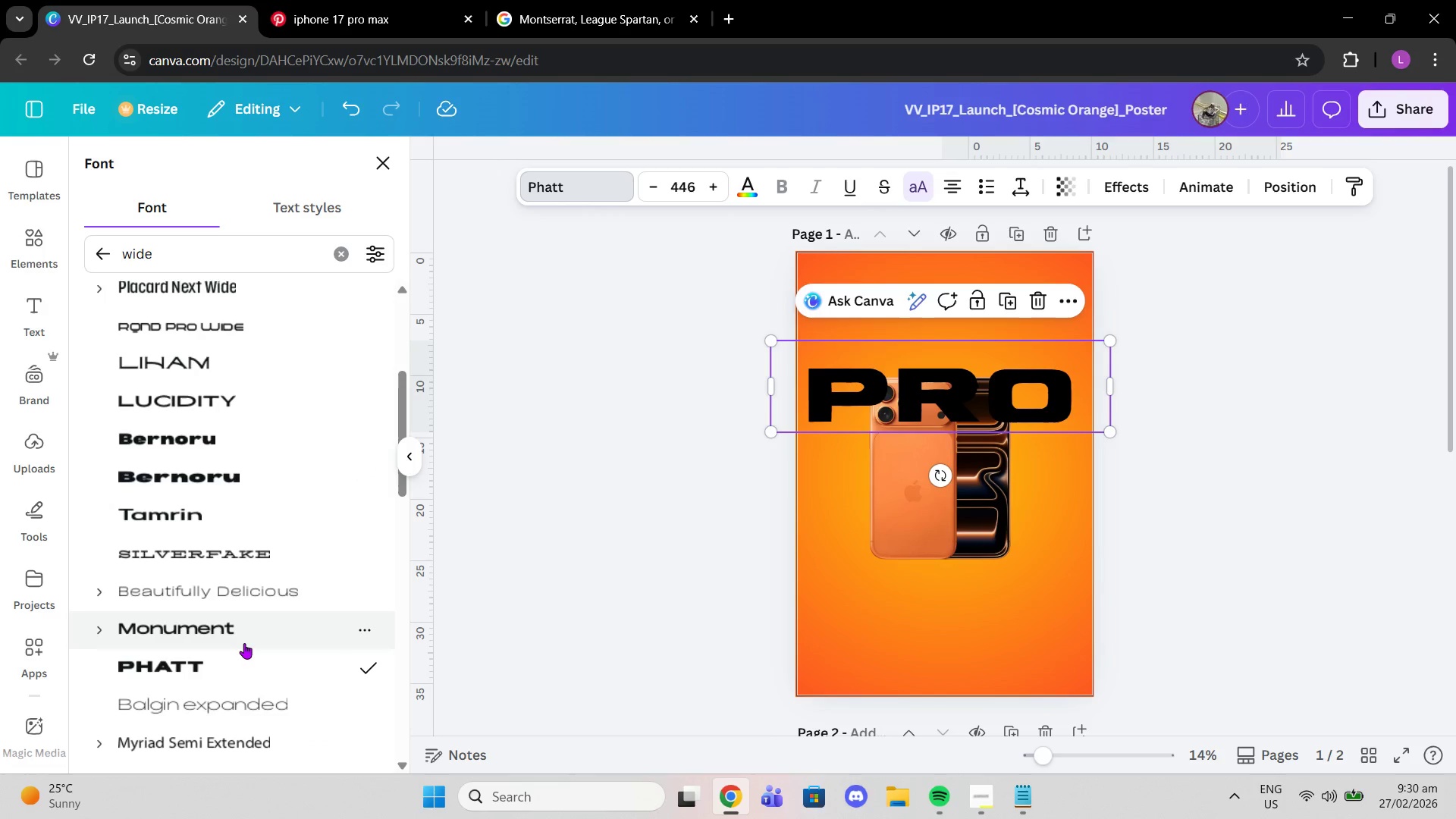 
left_click([244, 643])
 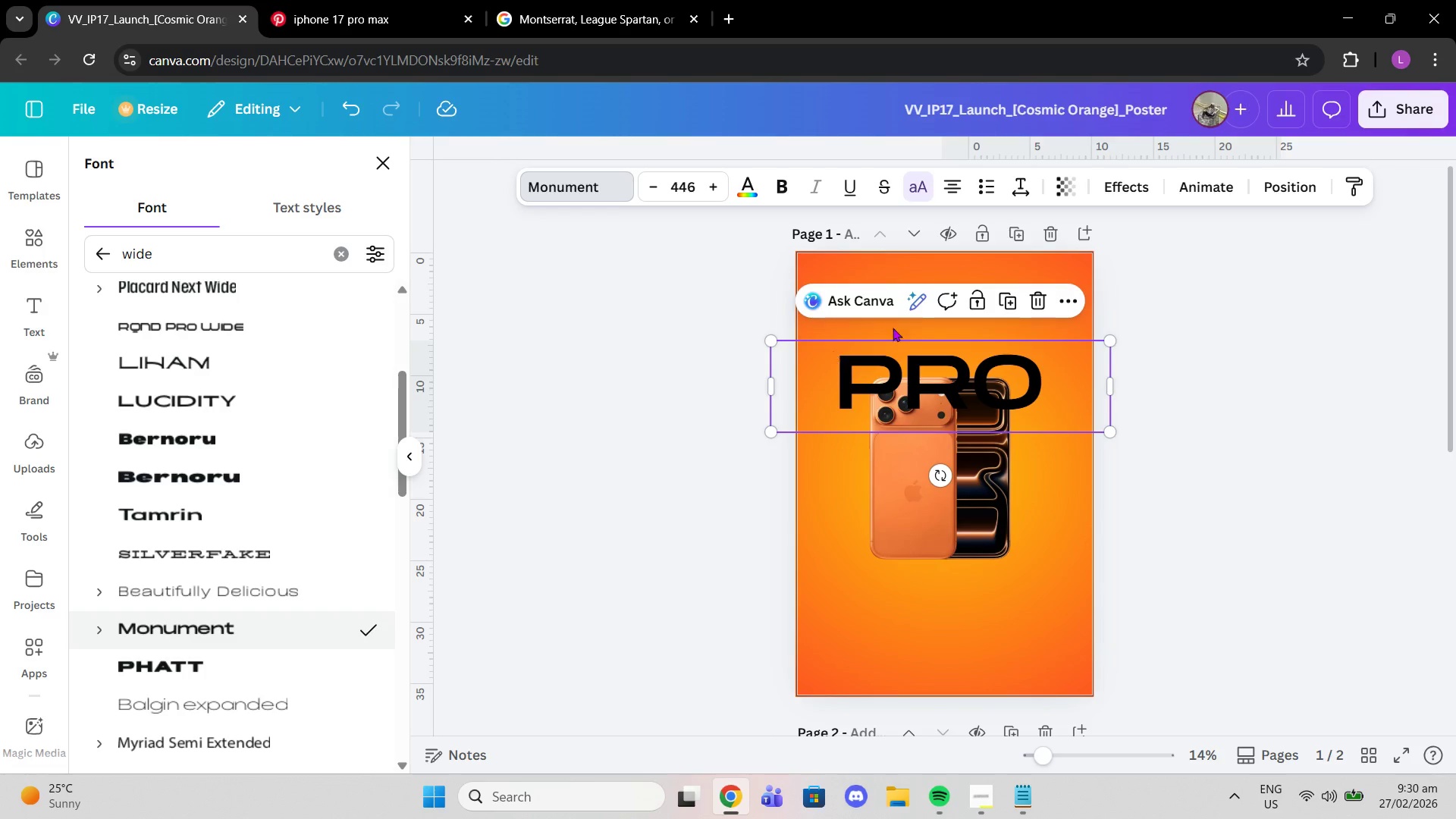 
left_click_drag(start_coordinate=[772, 336], to_coordinate=[682, 306])
 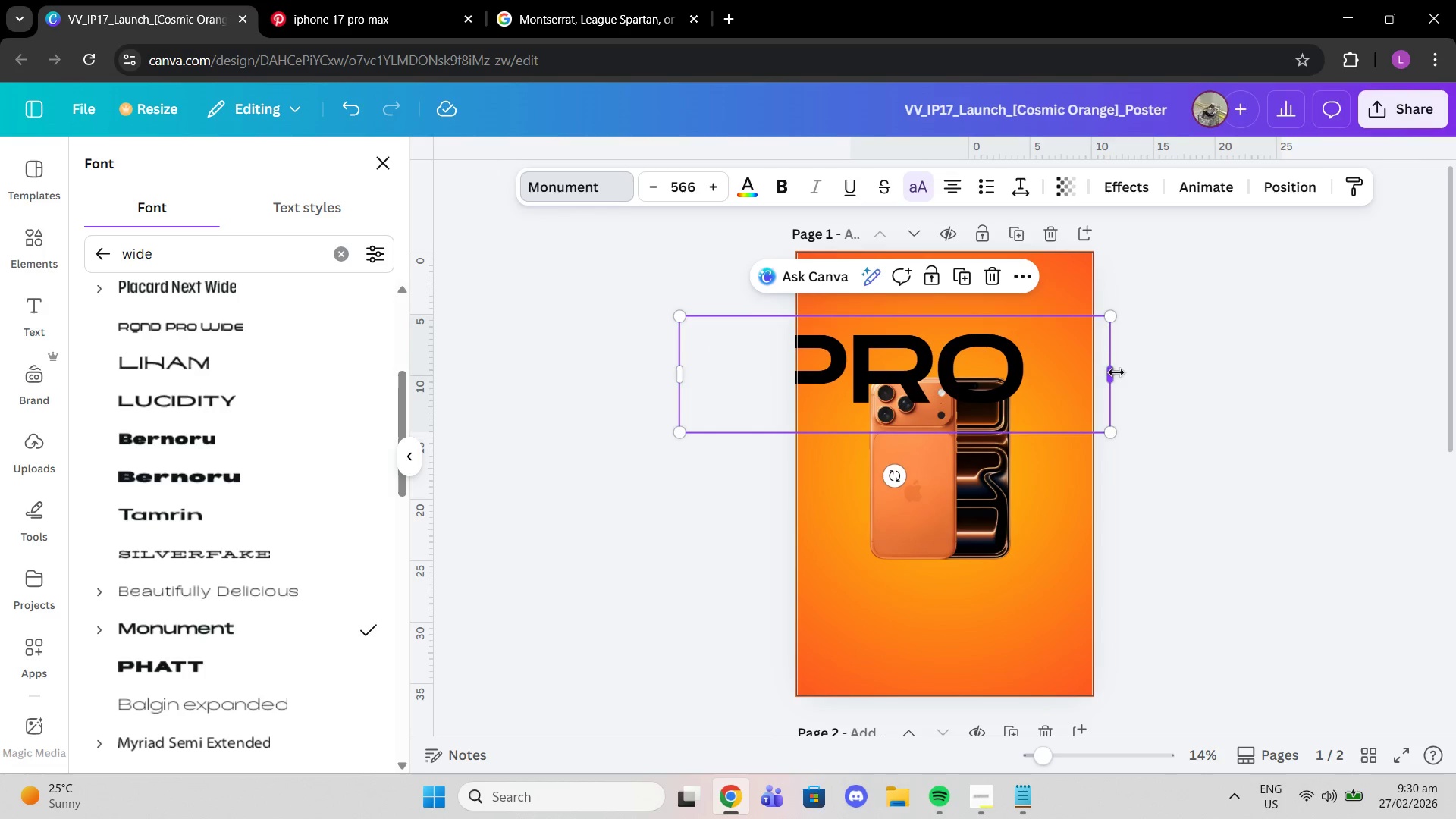 
left_click_drag(start_coordinate=[1115, 373], to_coordinate=[952, 361])
 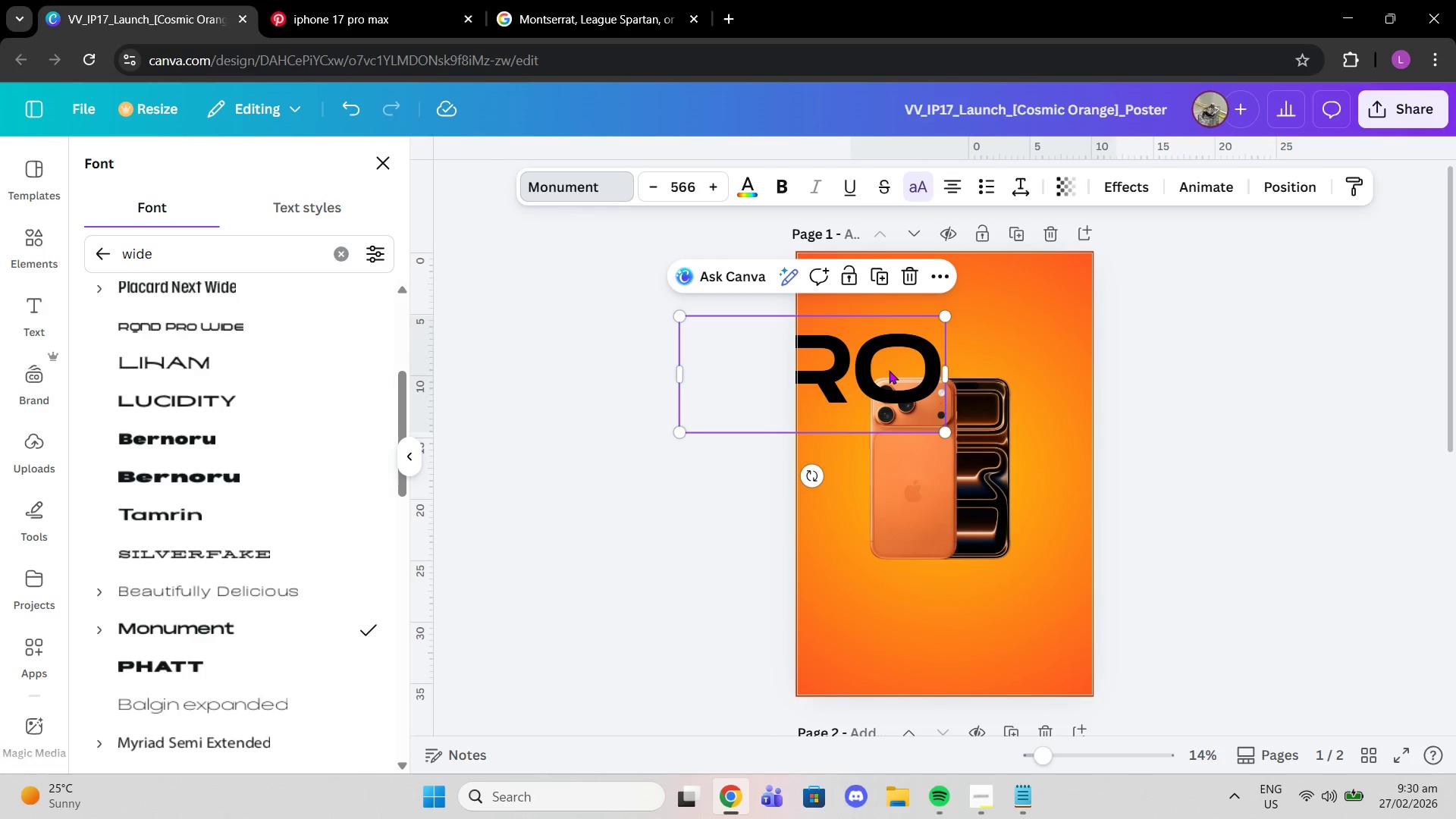 
left_click_drag(start_coordinate=[889, 370], to_coordinate=[1016, 354])
 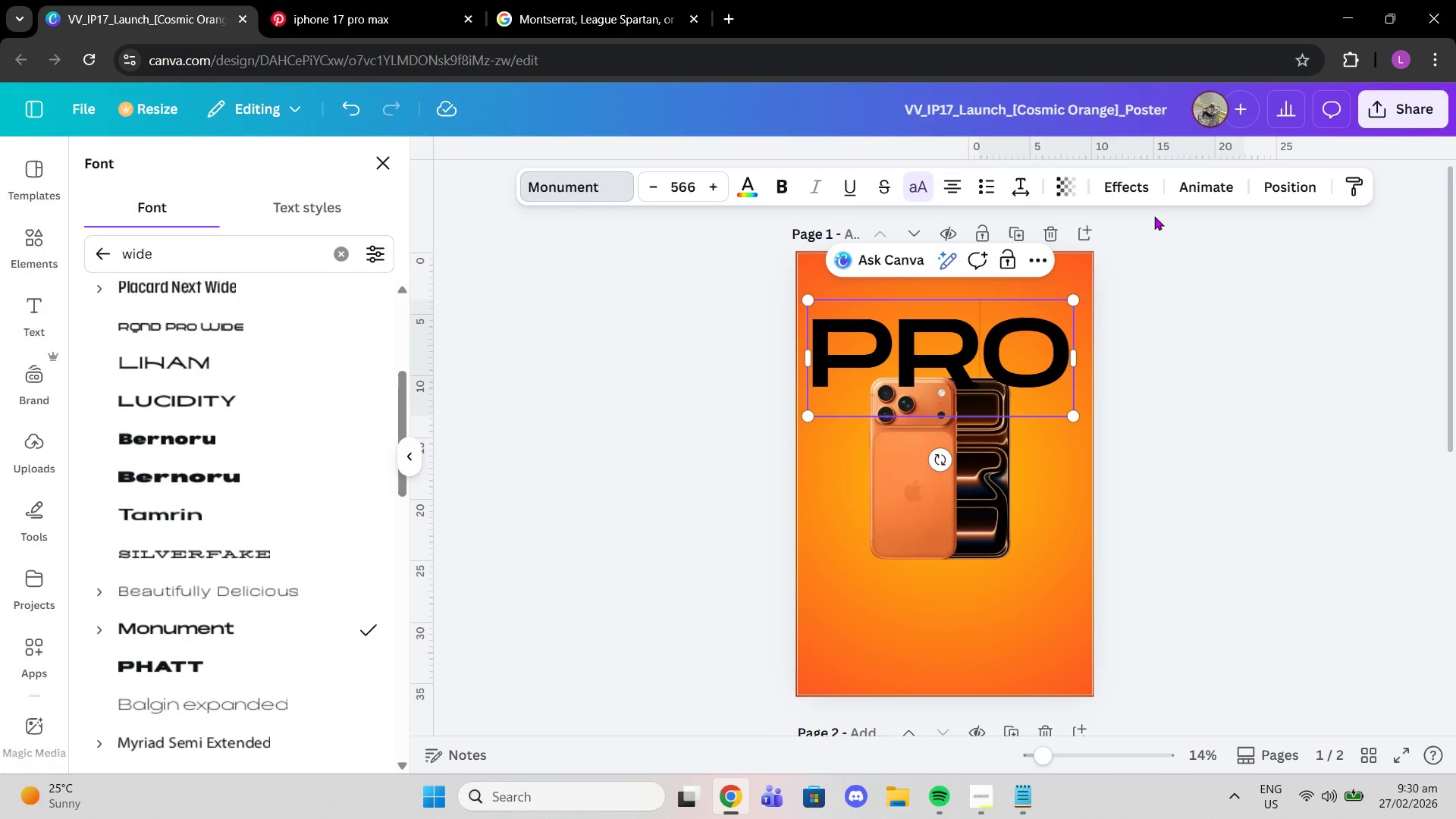 
left_click([1269, 187])
 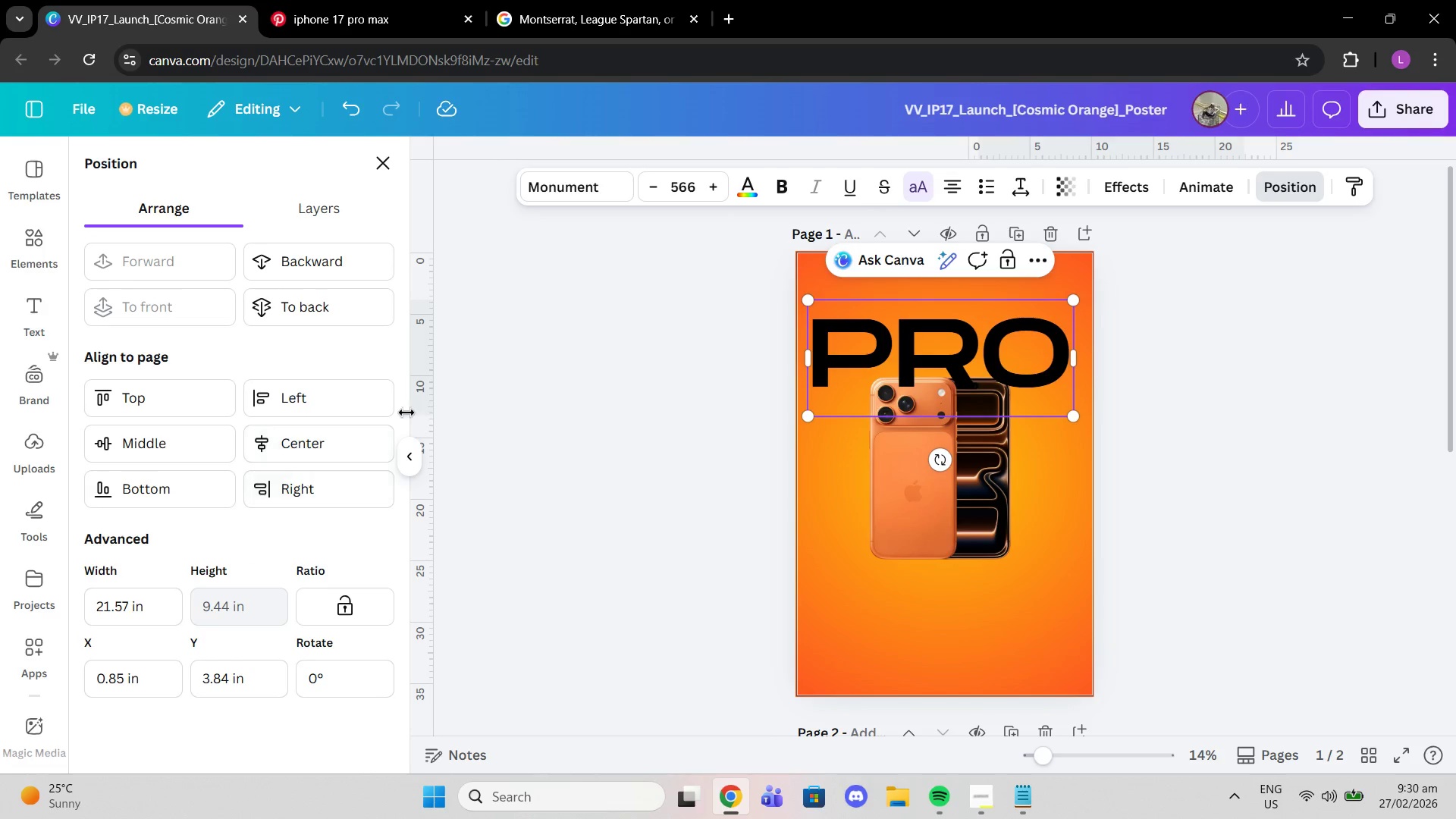 
left_click([312, 444])
 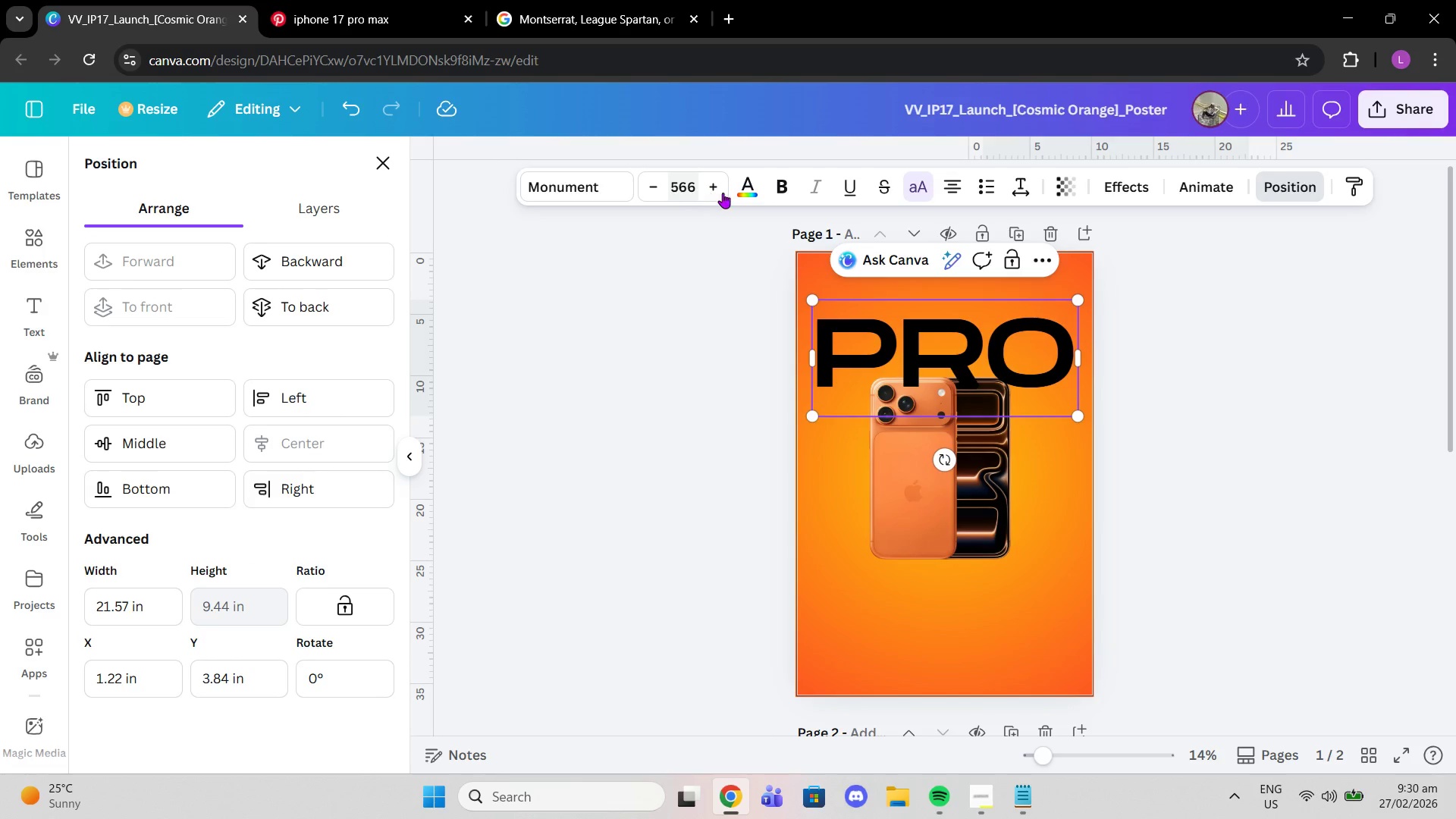 
double_click([717, 191])
 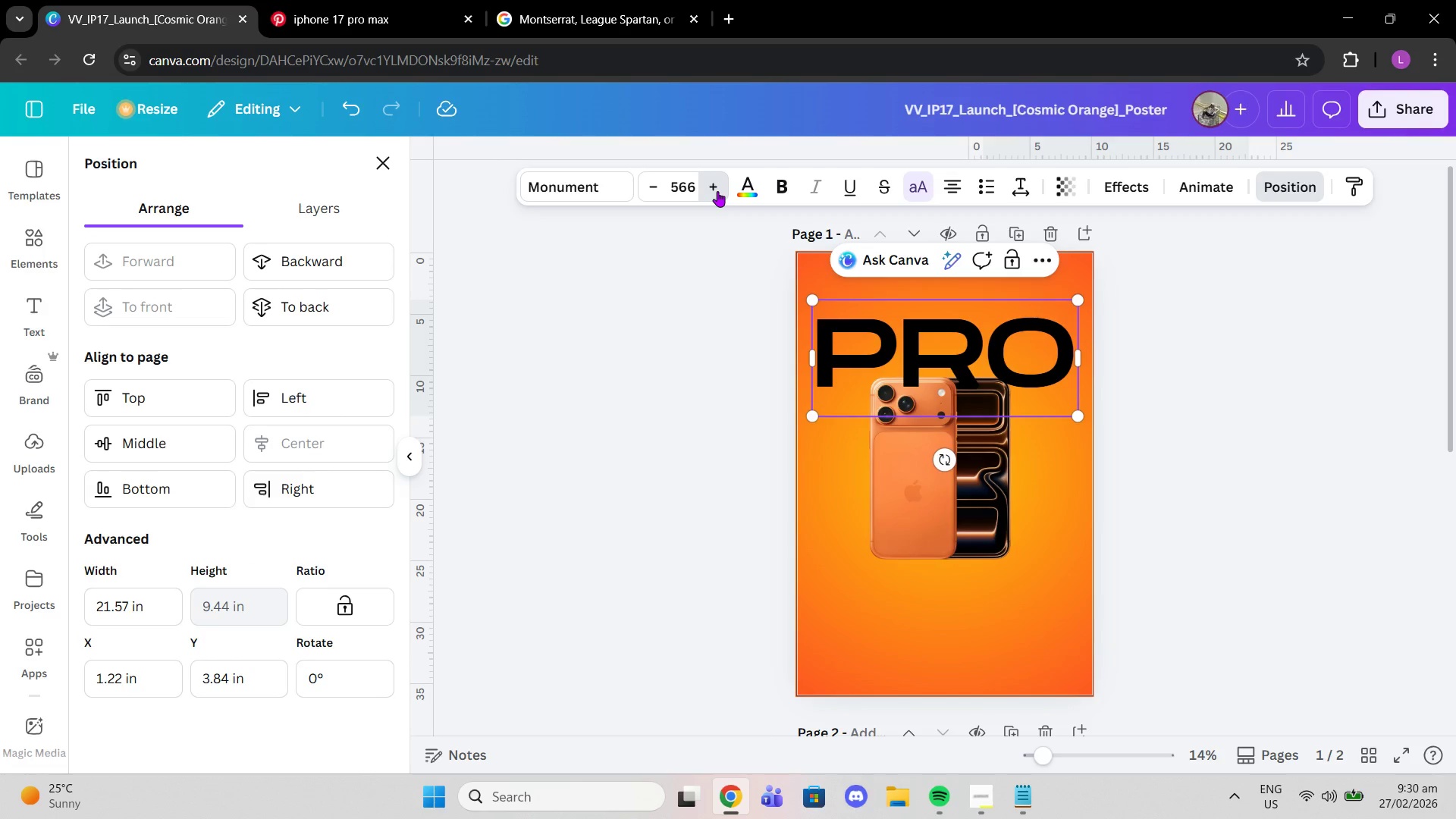 
triple_click([717, 191])
 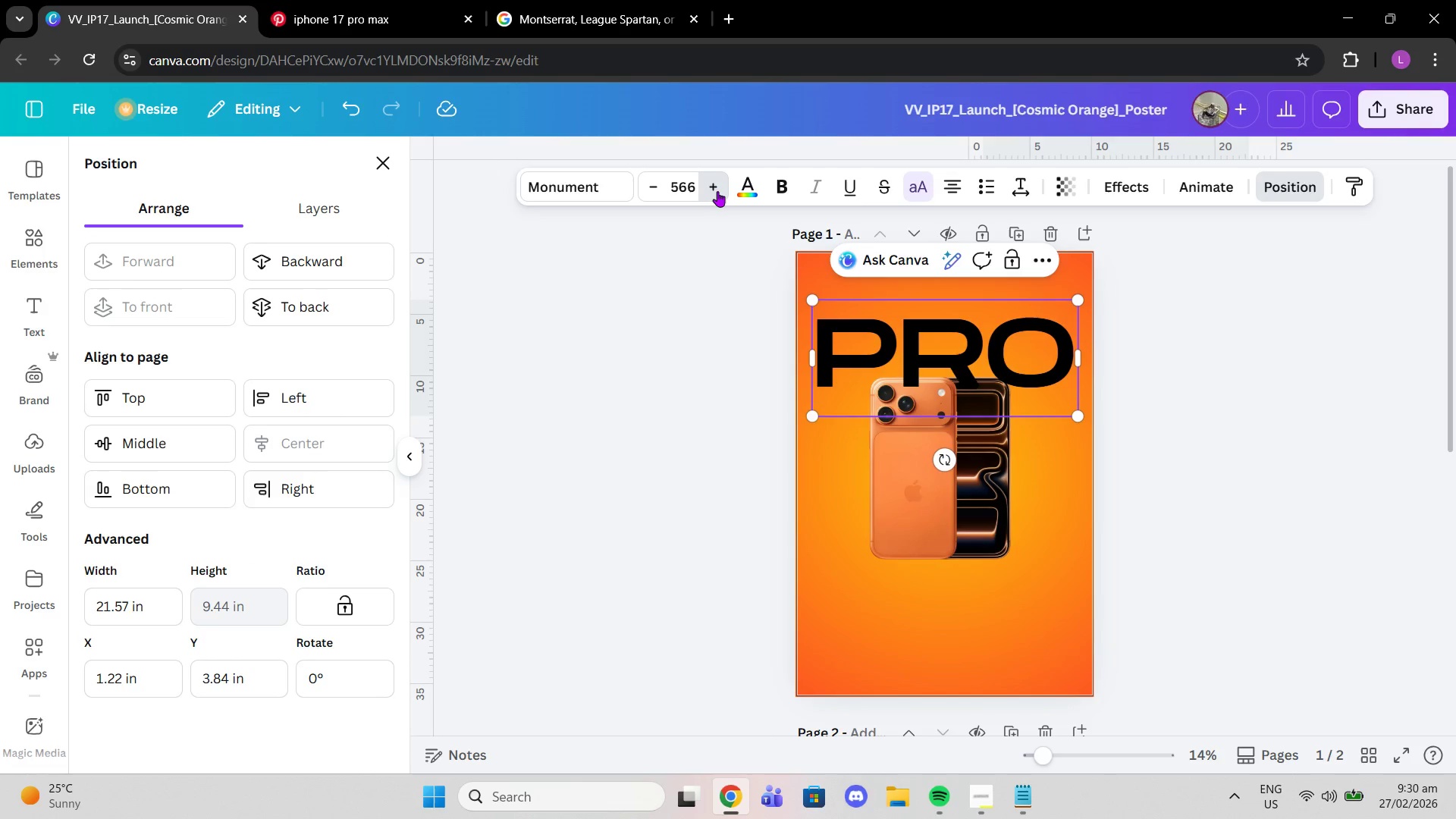 
triple_click([717, 191])
 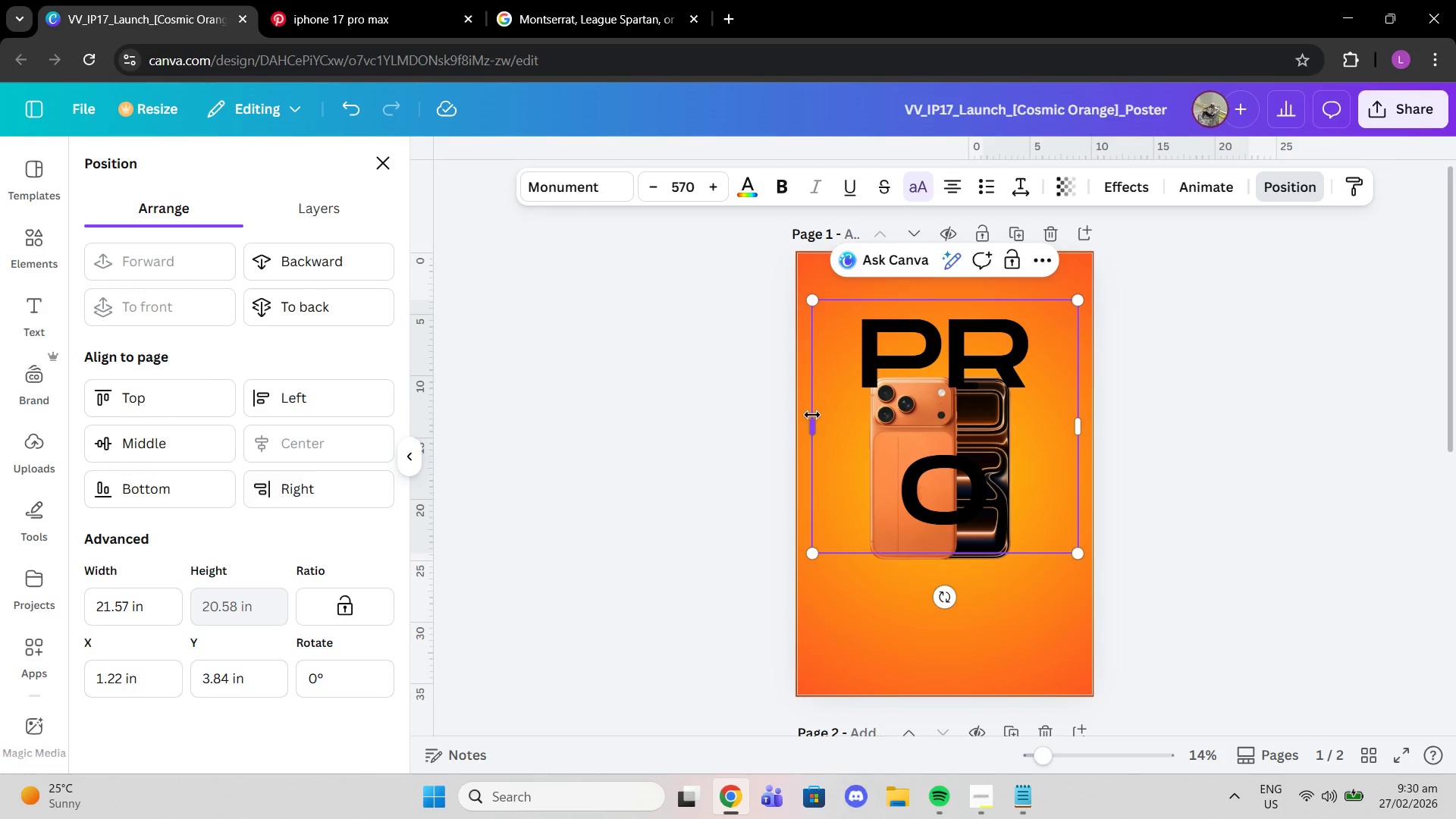 
left_click_drag(start_coordinate=[812, 415], to_coordinate=[796, 411])
 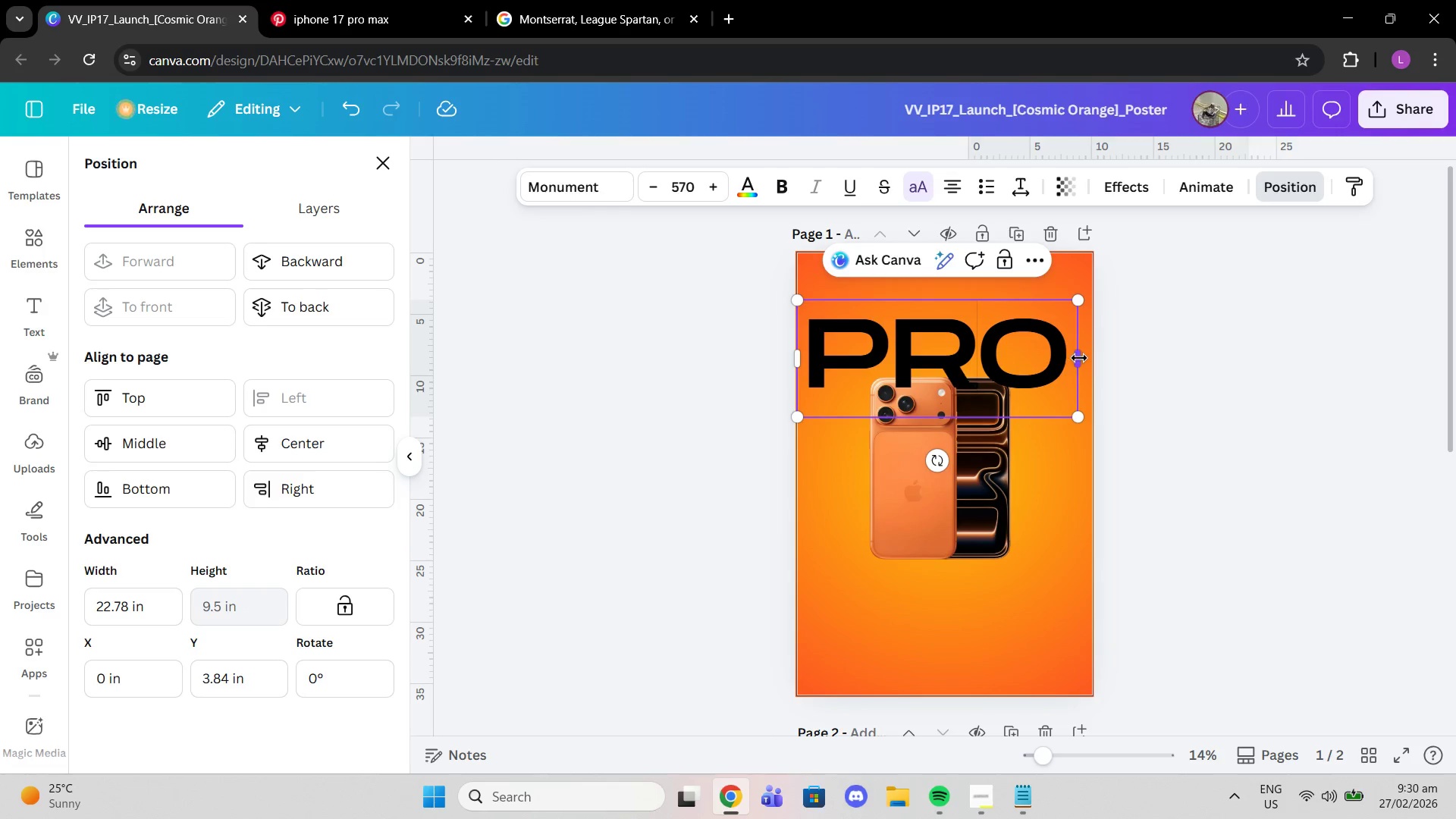 
left_click_drag(start_coordinate=[1079, 358], to_coordinate=[1091, 356])
 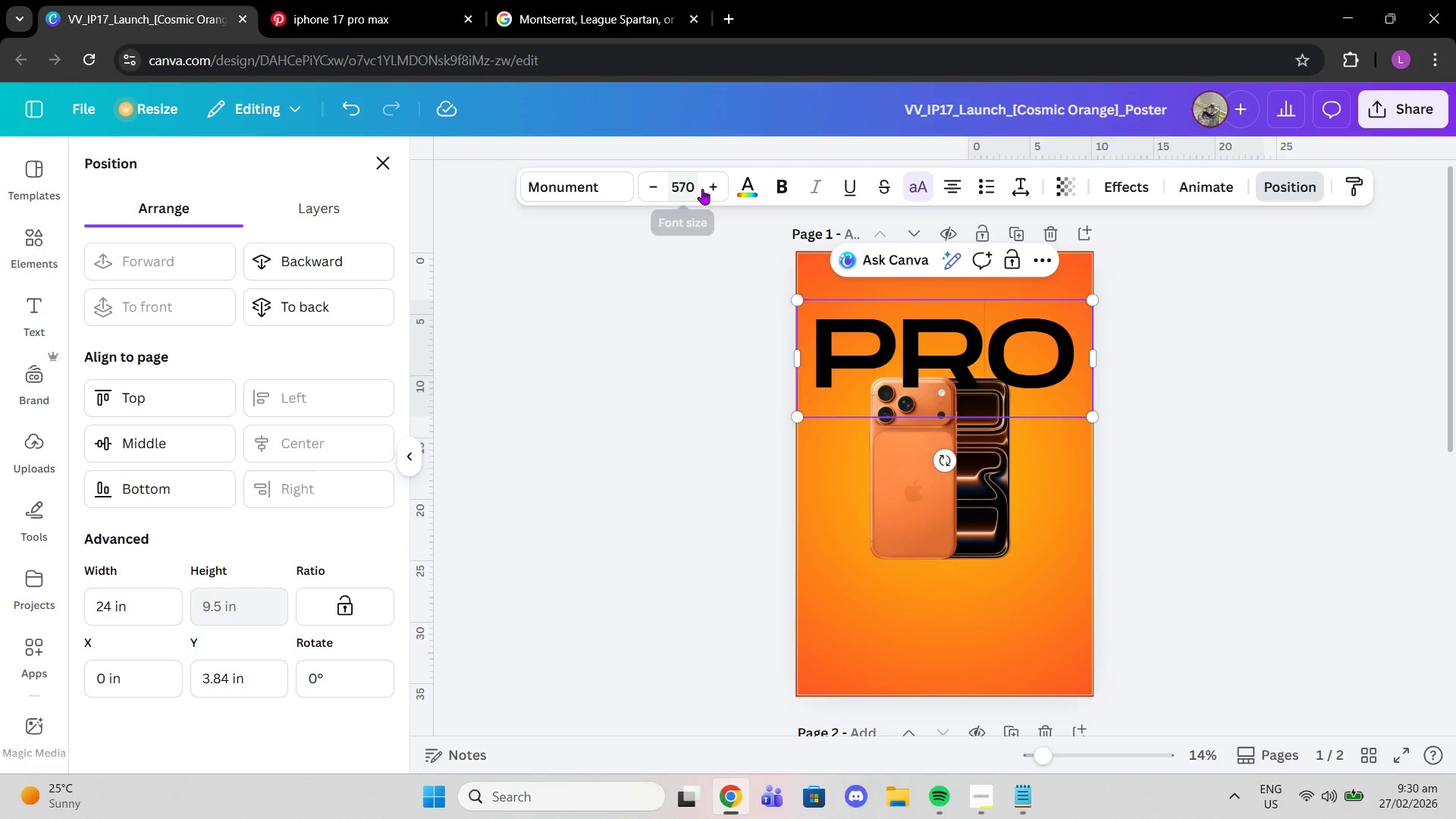 
double_click([716, 187])
 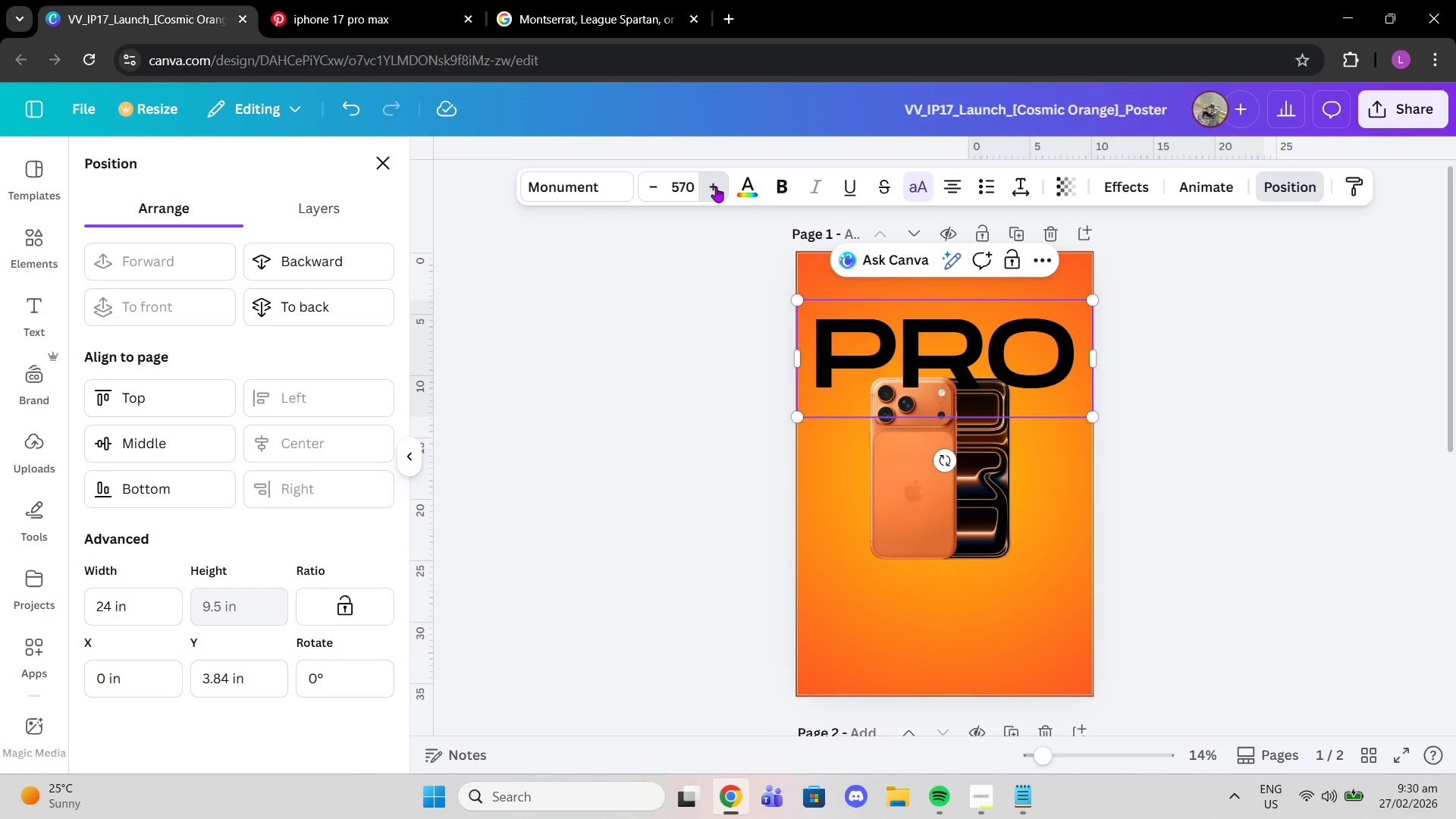 
triple_click([716, 187])
 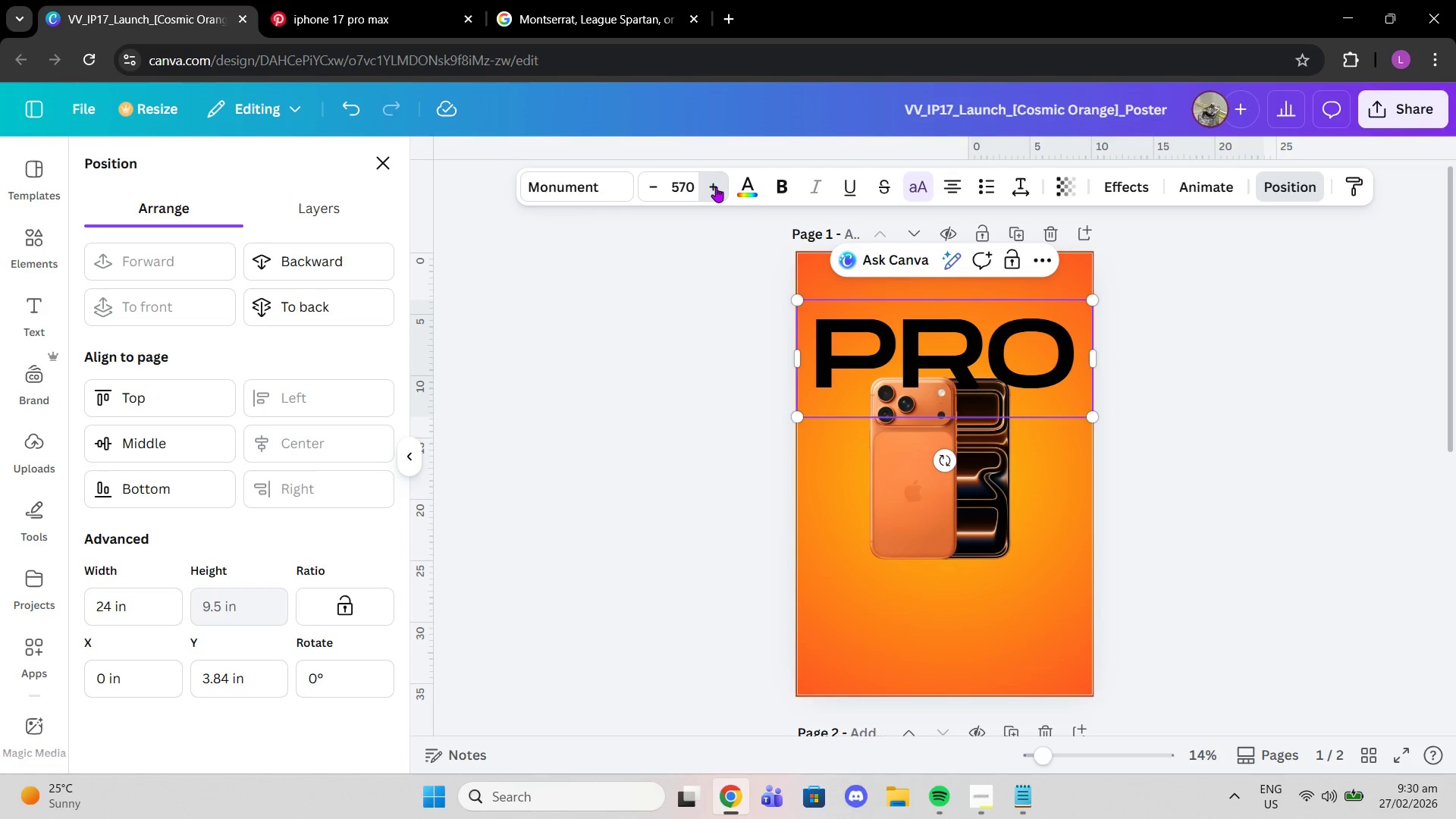 
triple_click([716, 187])
 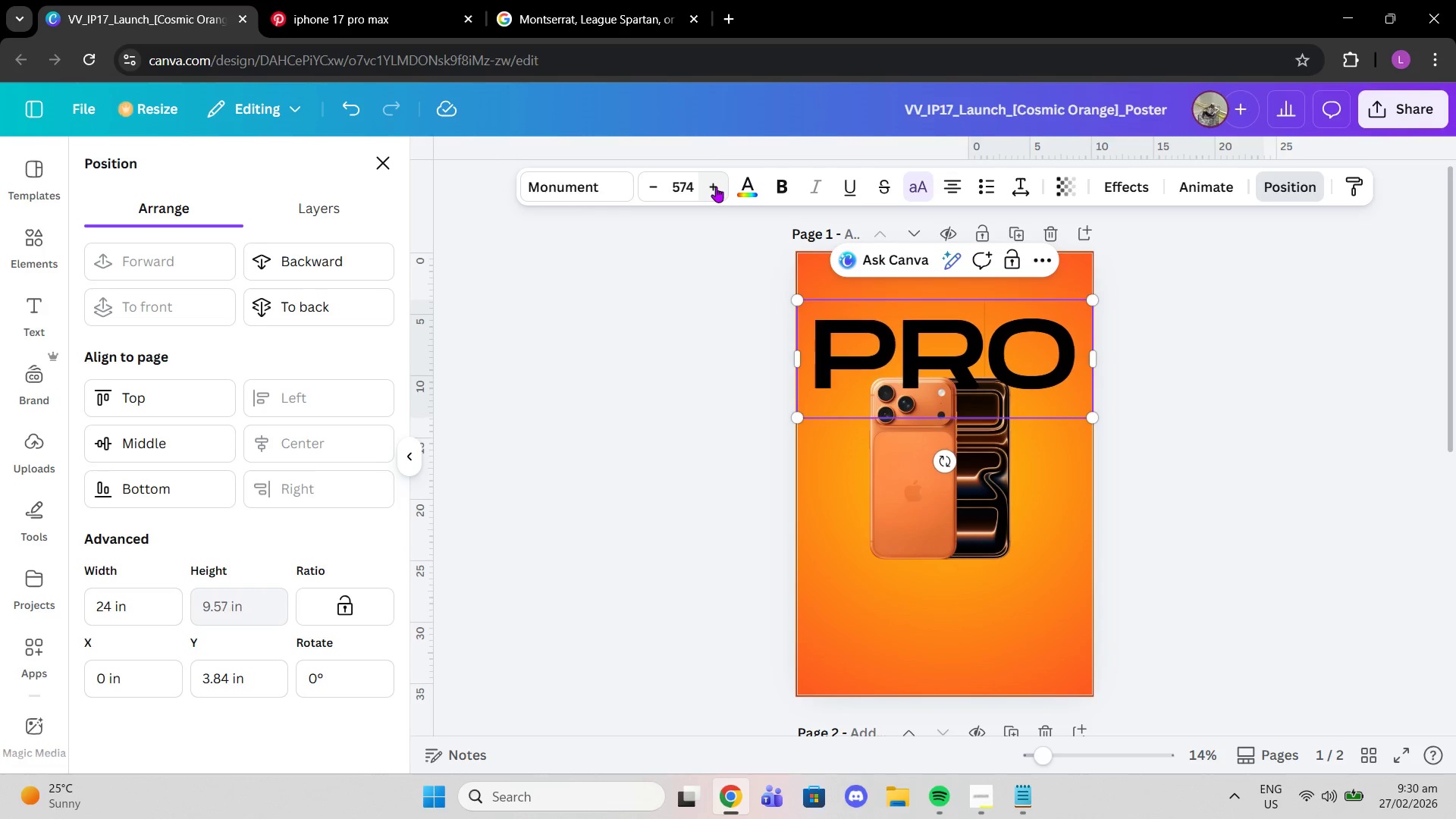 
left_click([716, 187])
 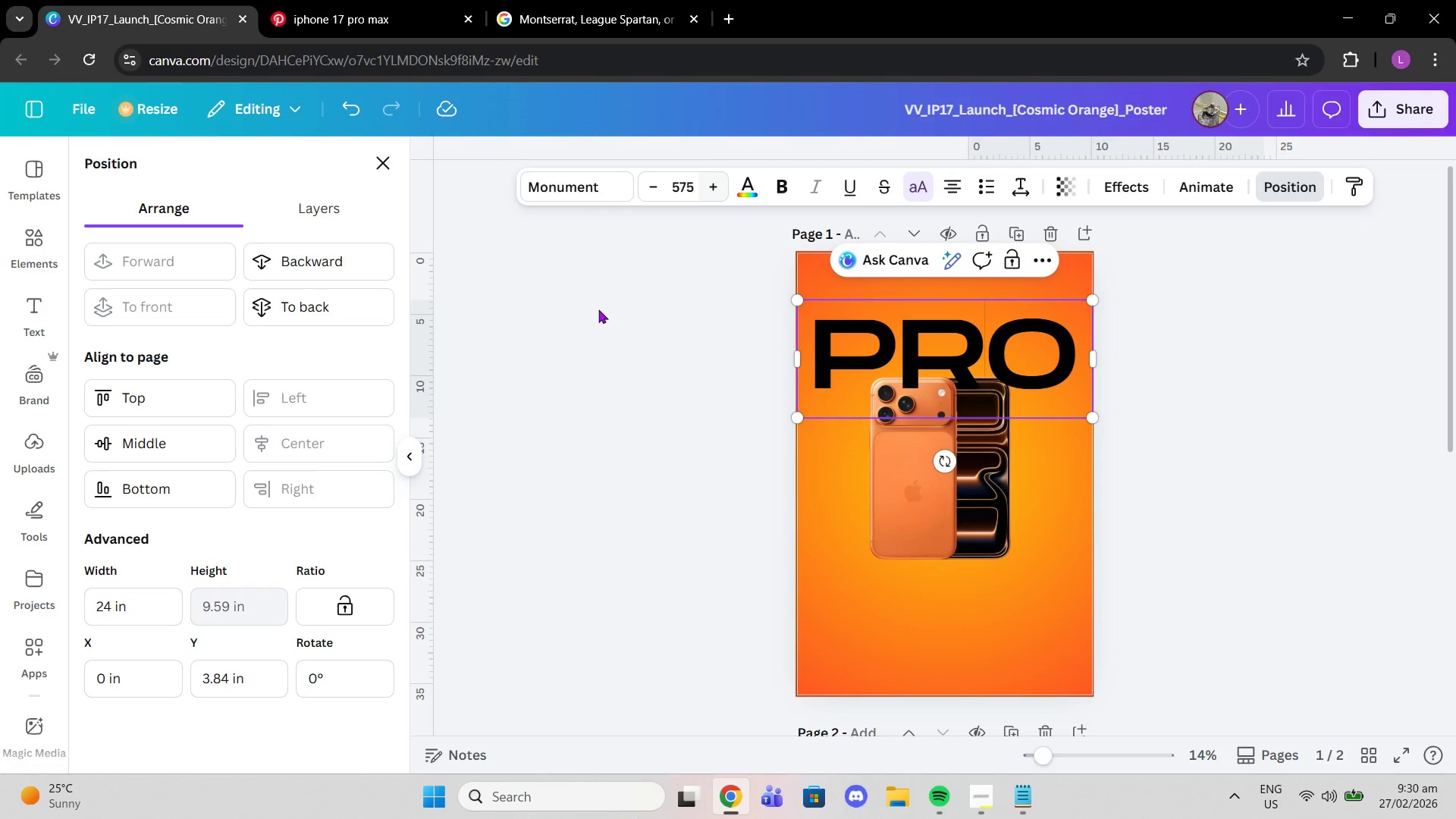 
left_click([598, 309])
 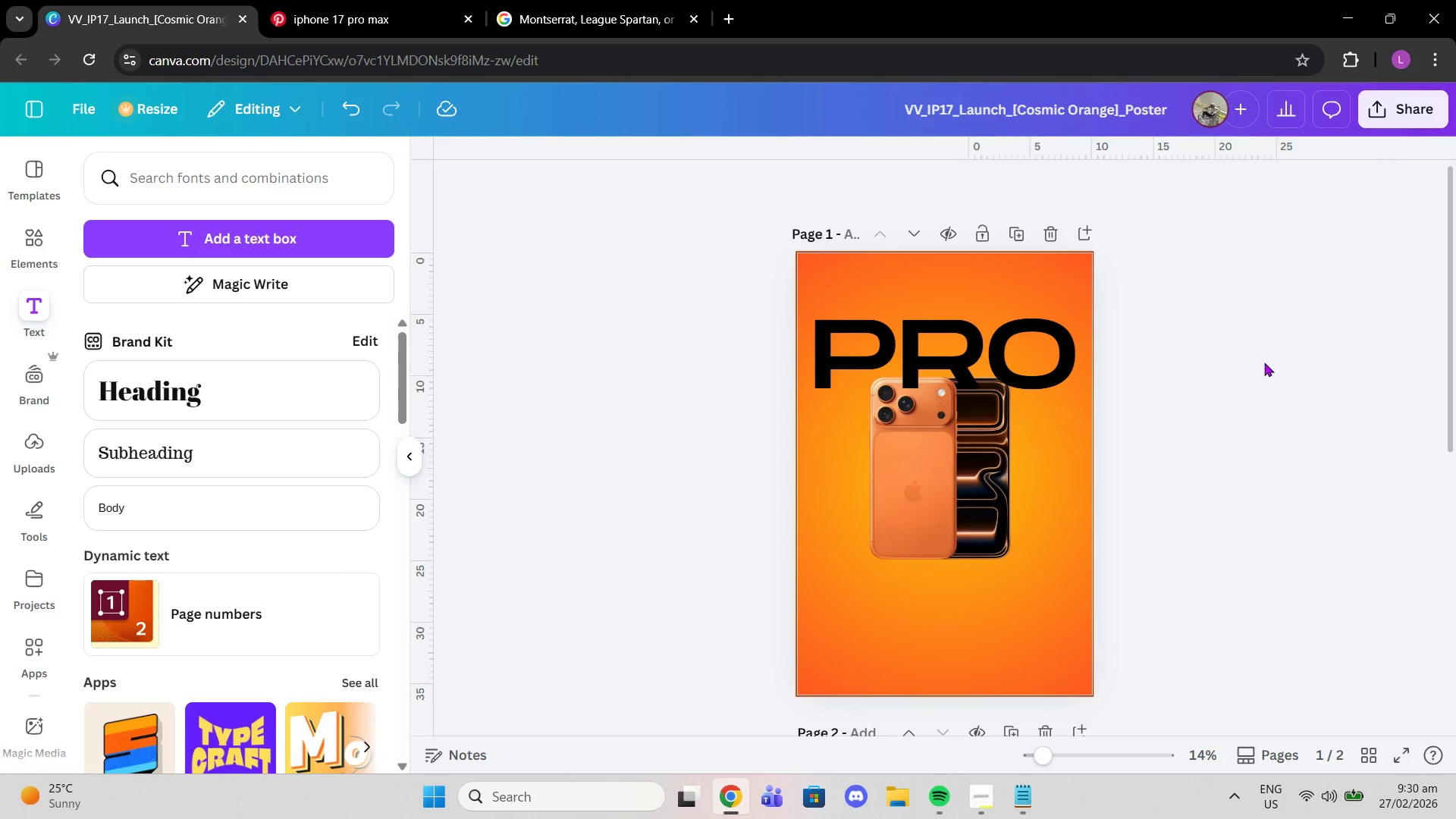 
left_click([1022, 369])
 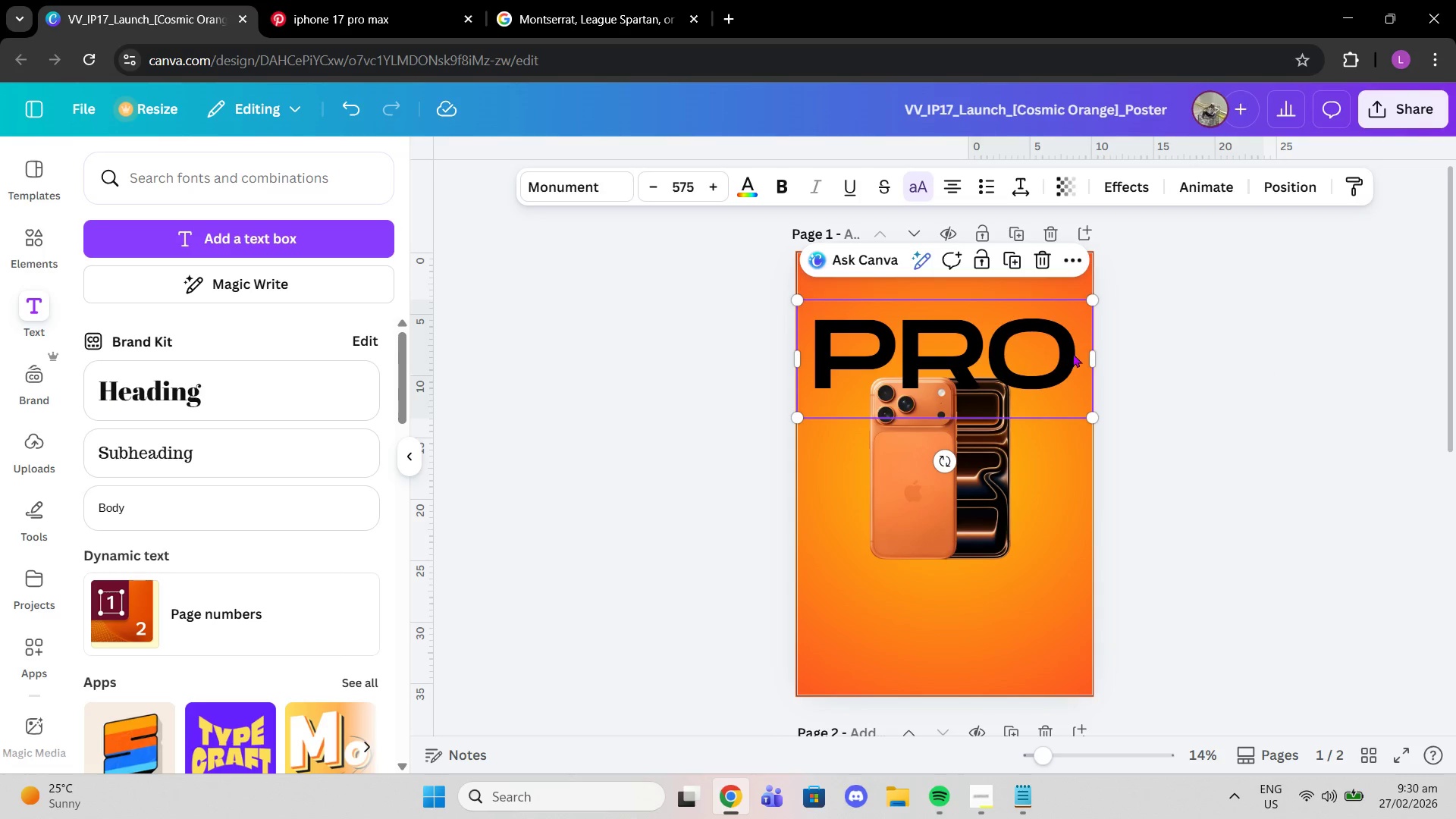 
left_click([1075, 353])
 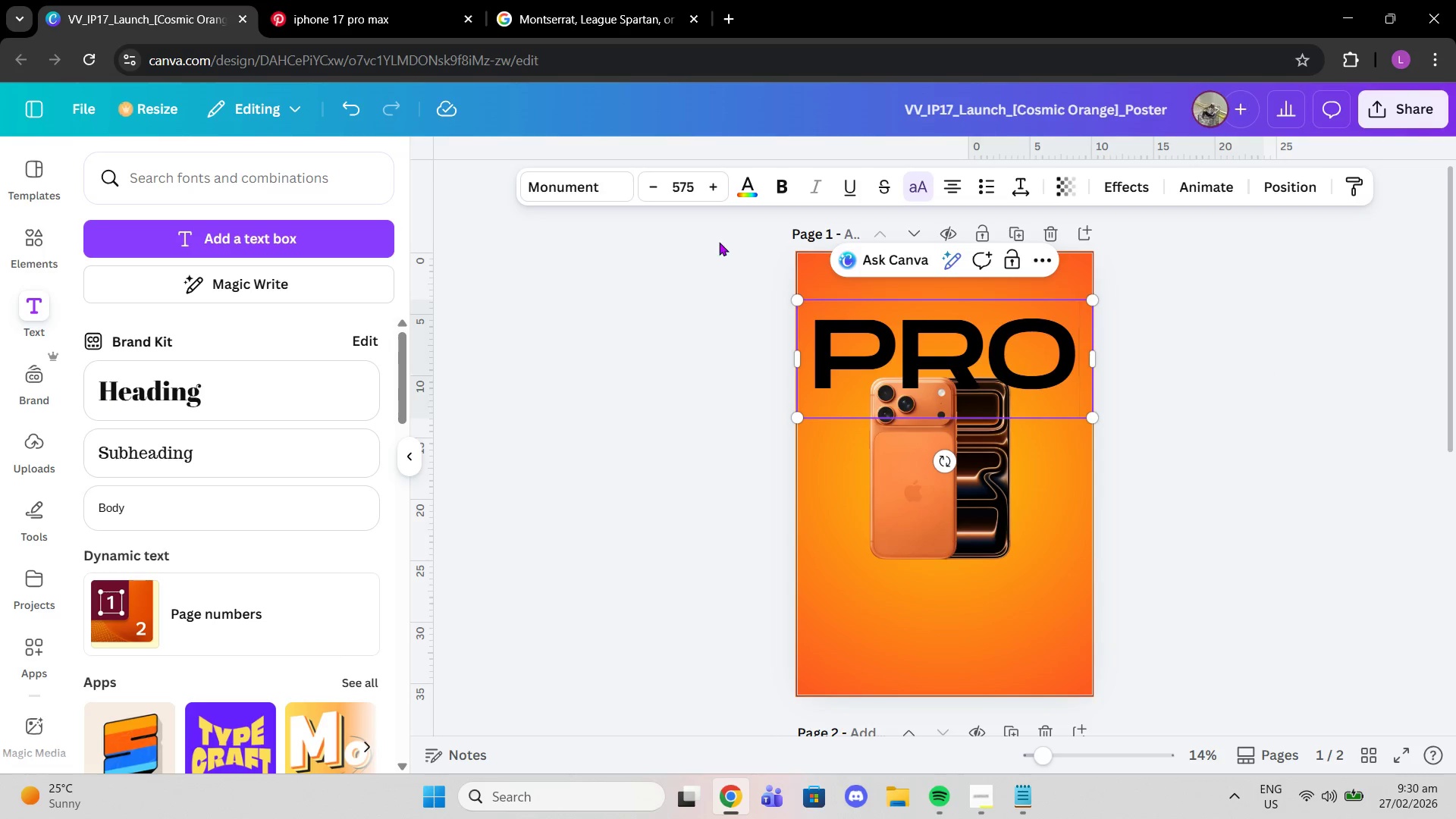 
left_click([711, 308])
 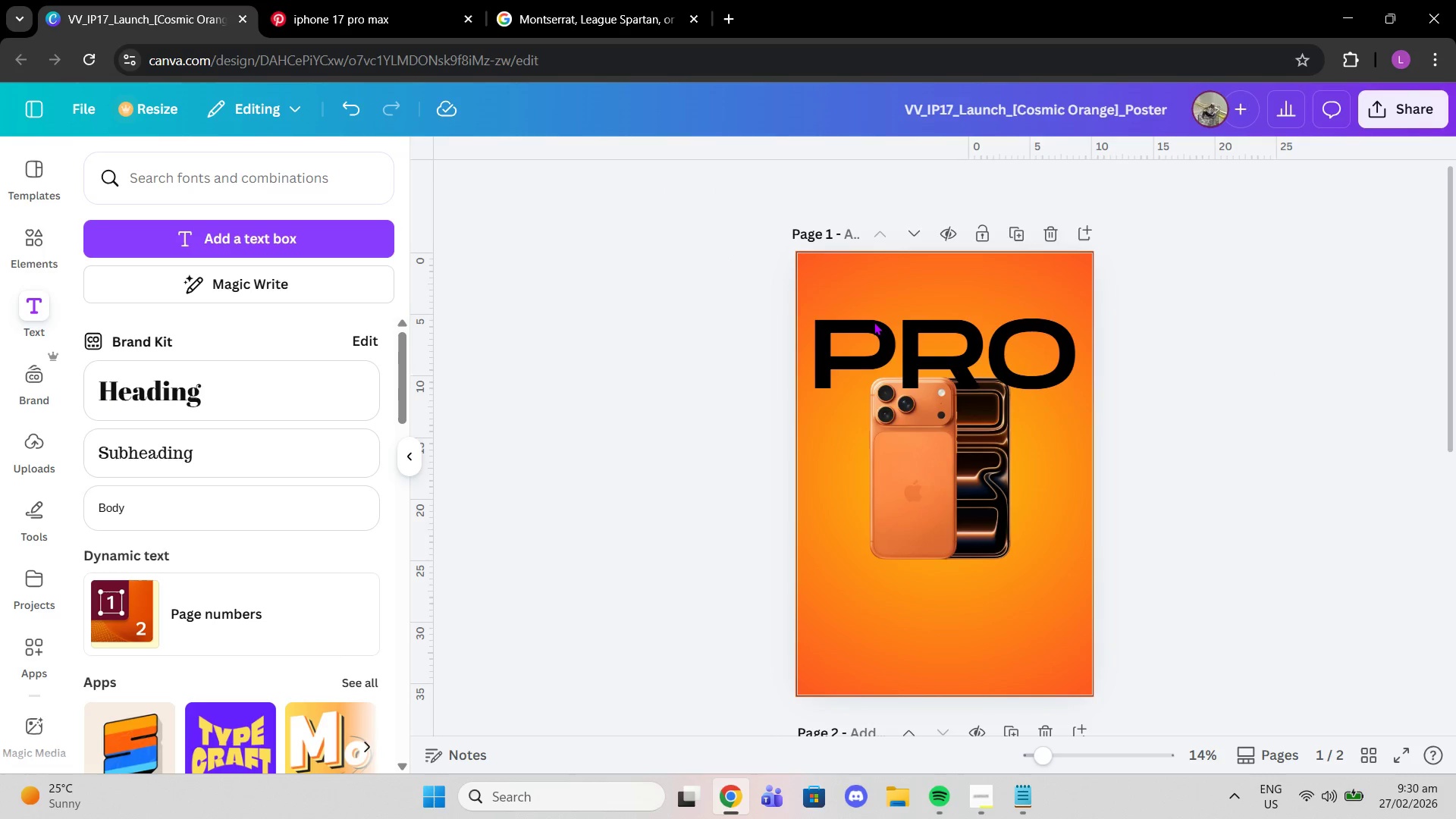 
left_click([874, 322])
 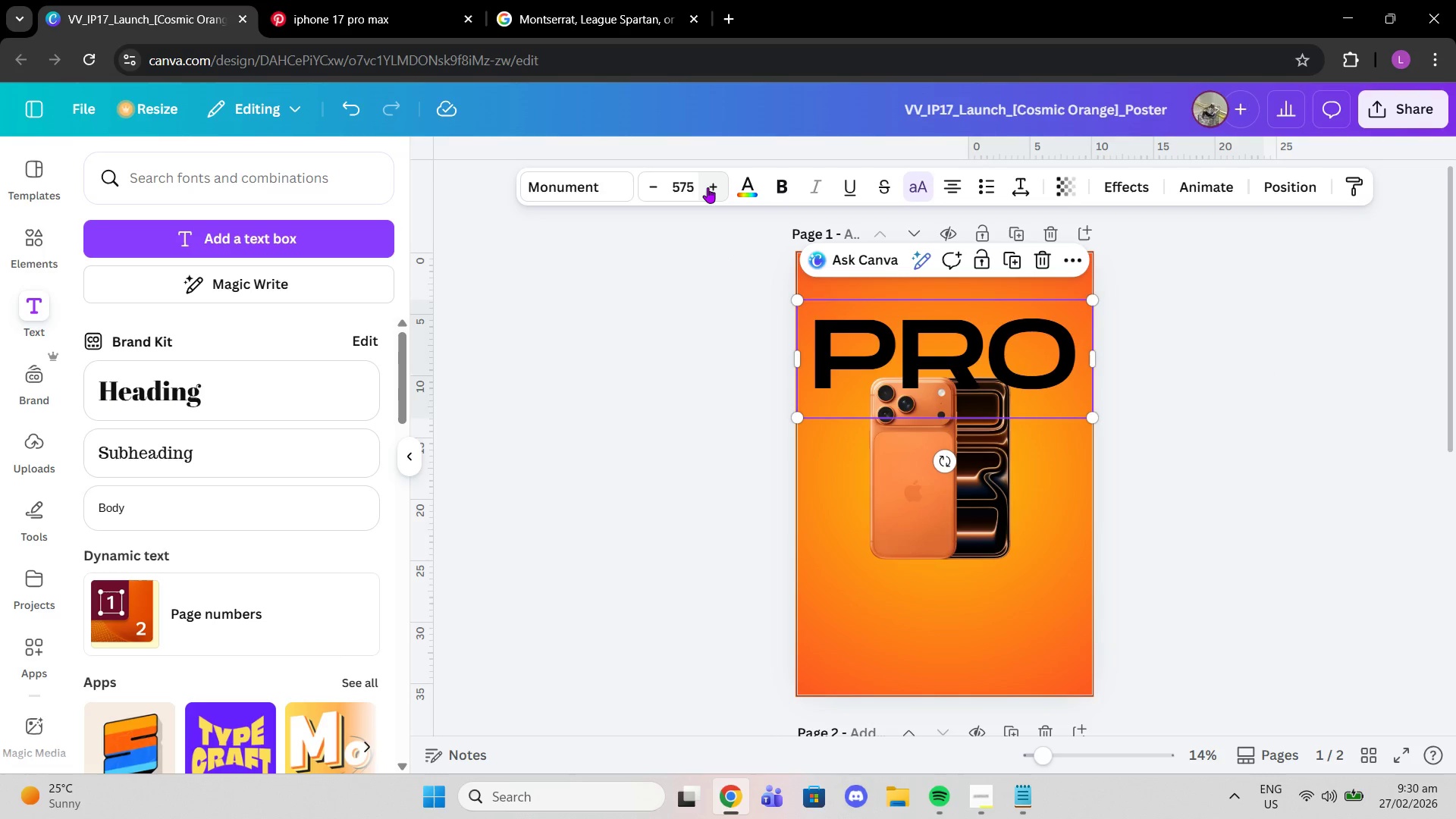 
left_click([708, 187])
 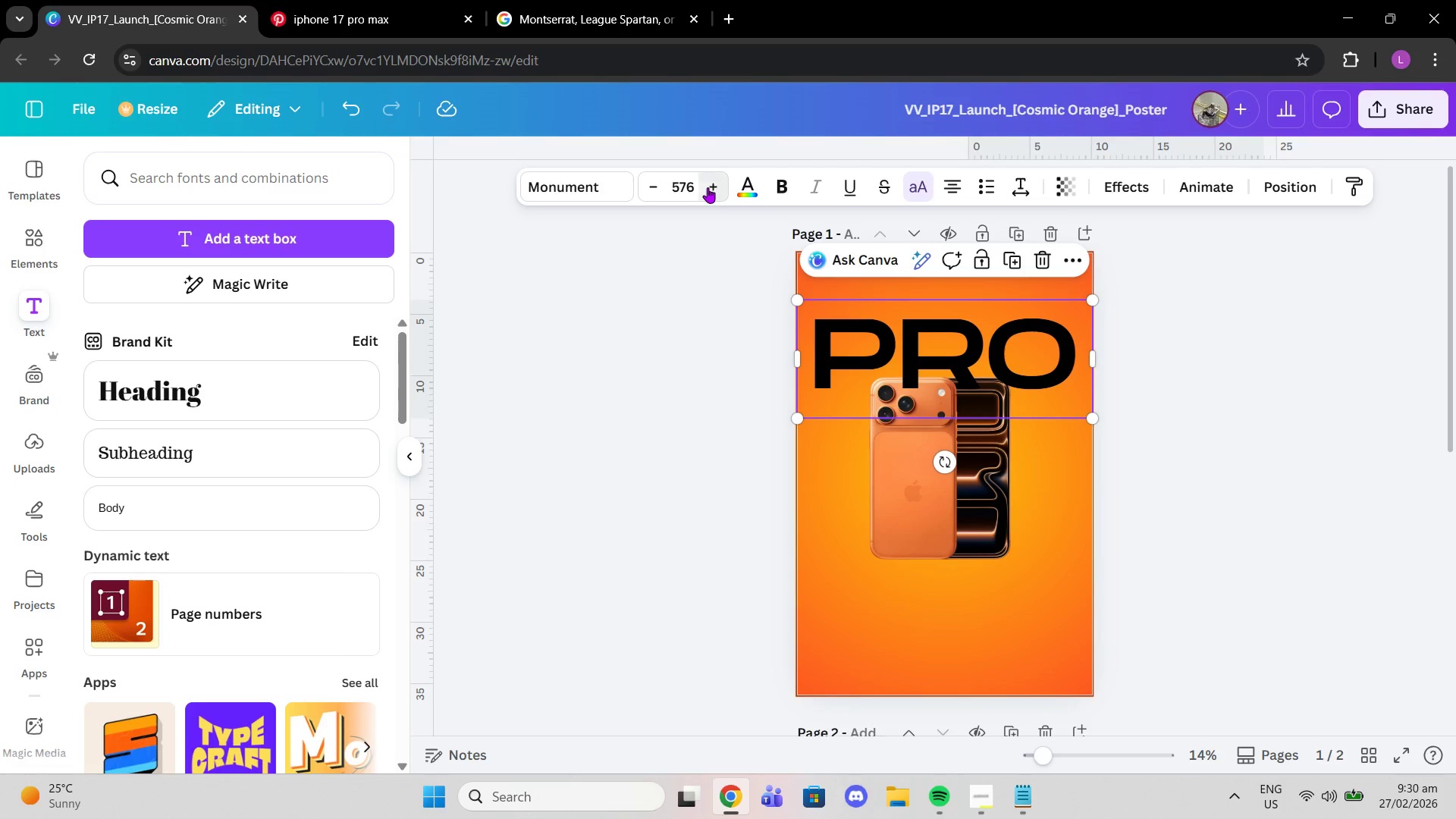 
double_click([708, 187])
 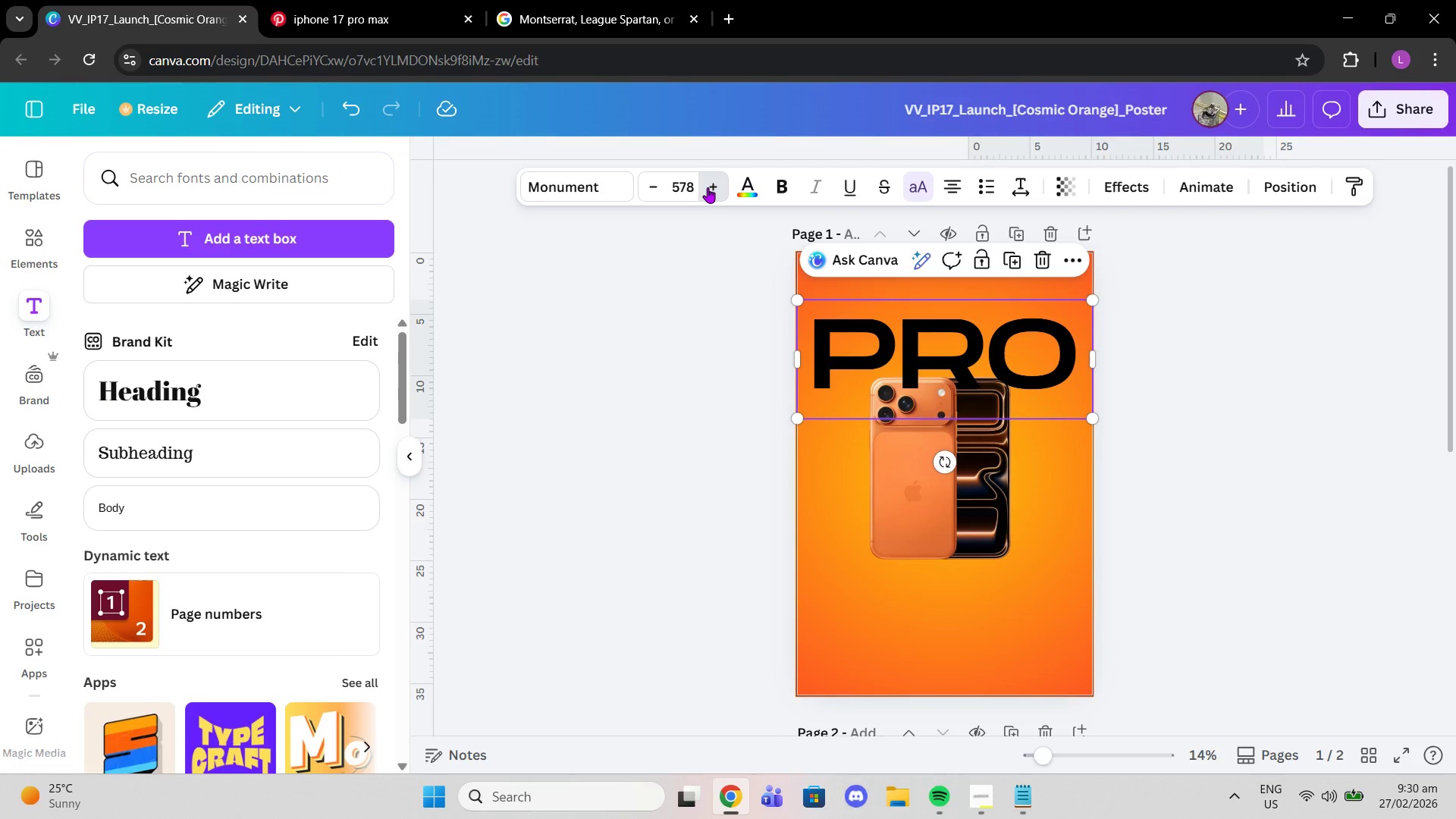 
triple_click([708, 187])
 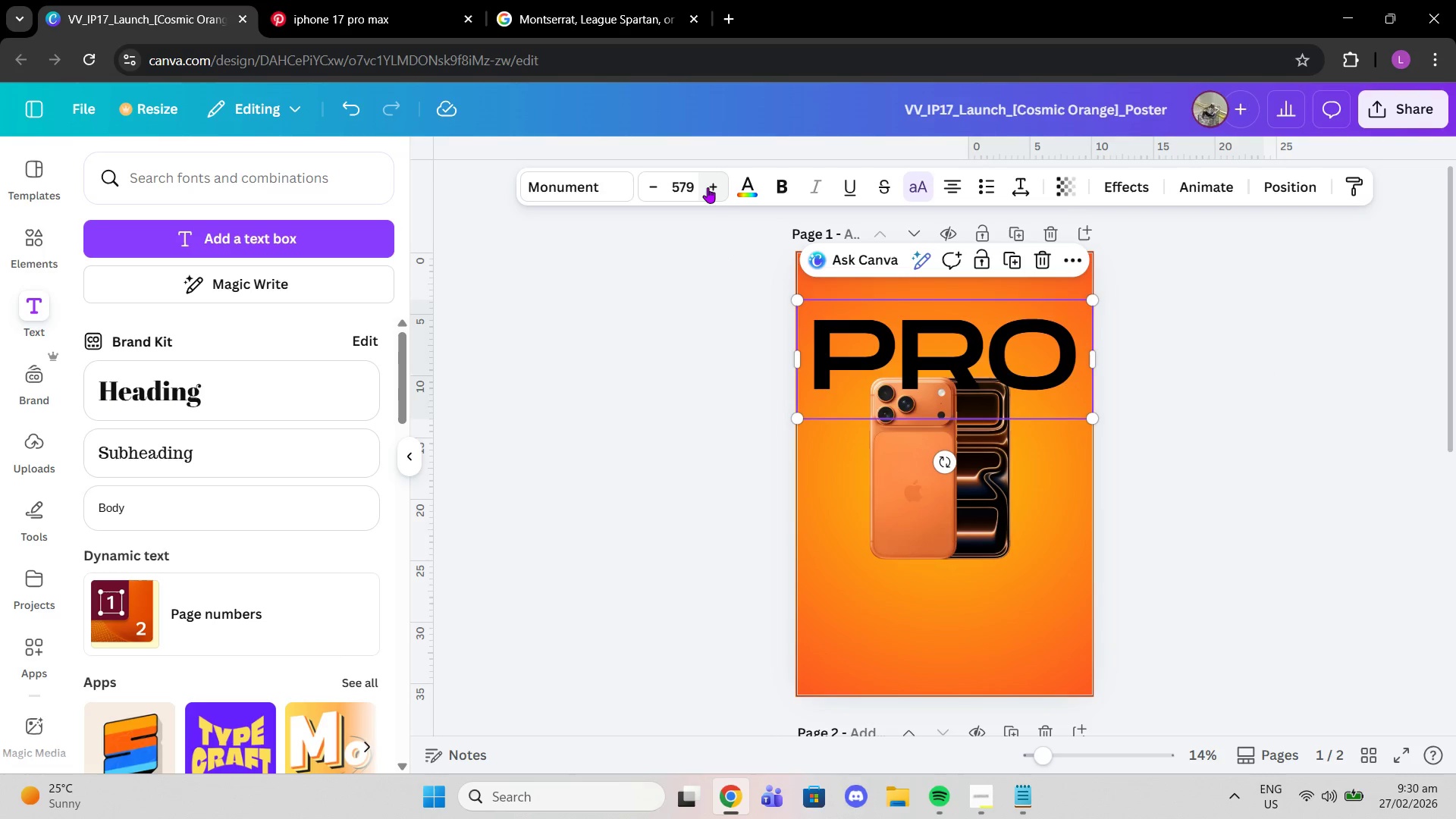 
triple_click([708, 187])
 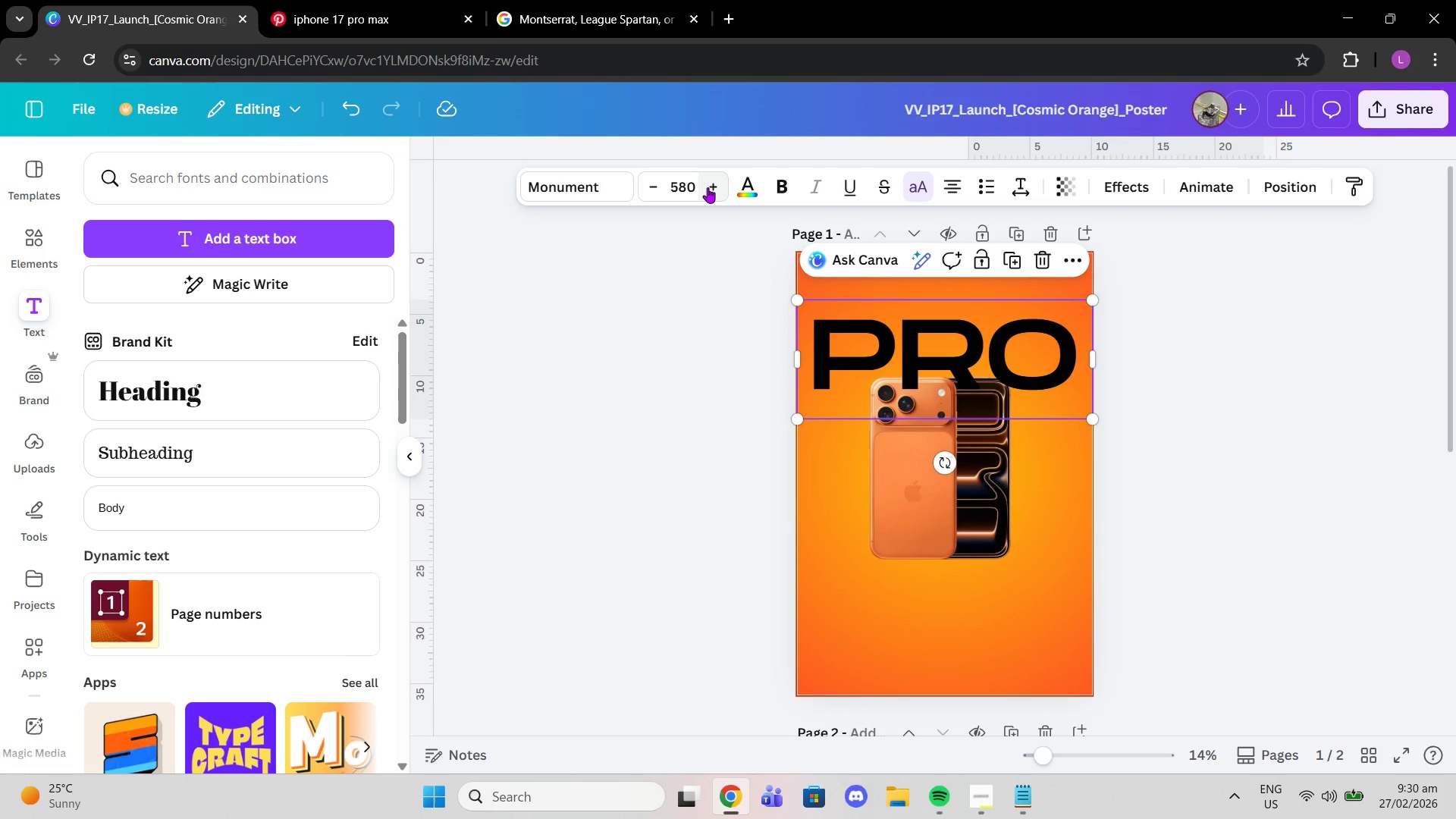 
triple_click([708, 187])
 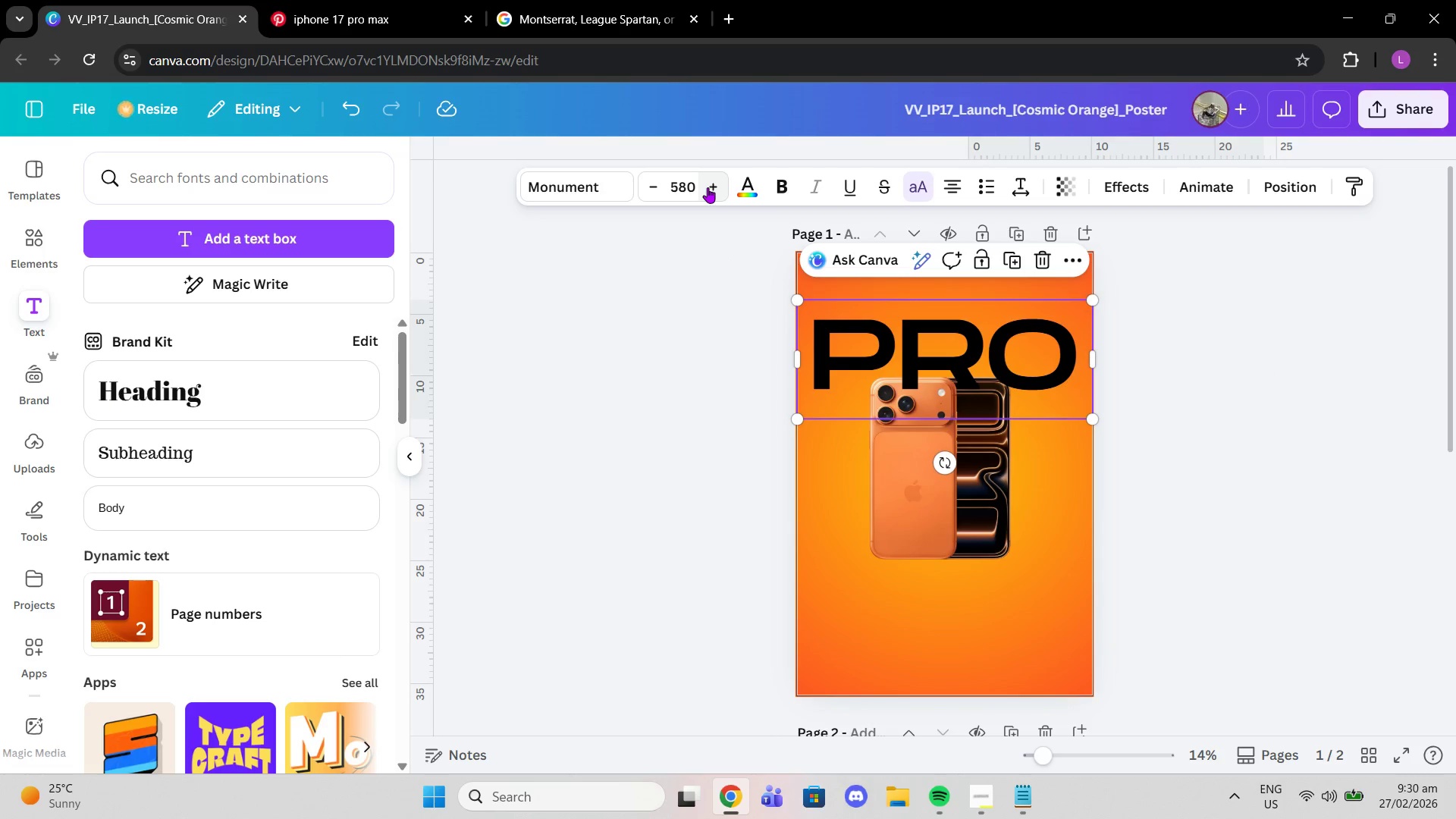 
triple_click([708, 187])
 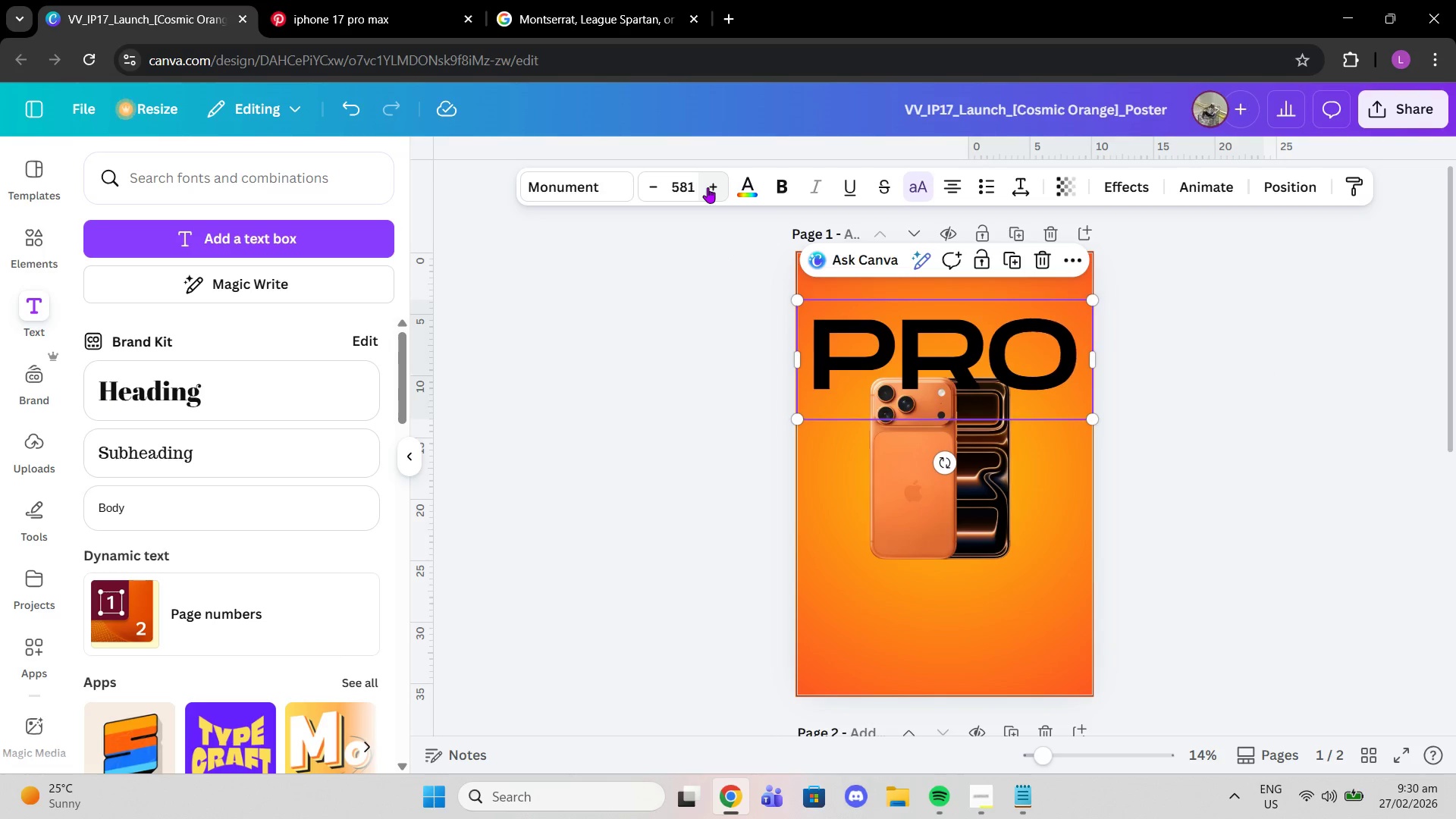 
left_click_drag(start_coordinate=[708, 187], to_coordinate=[694, 187])
 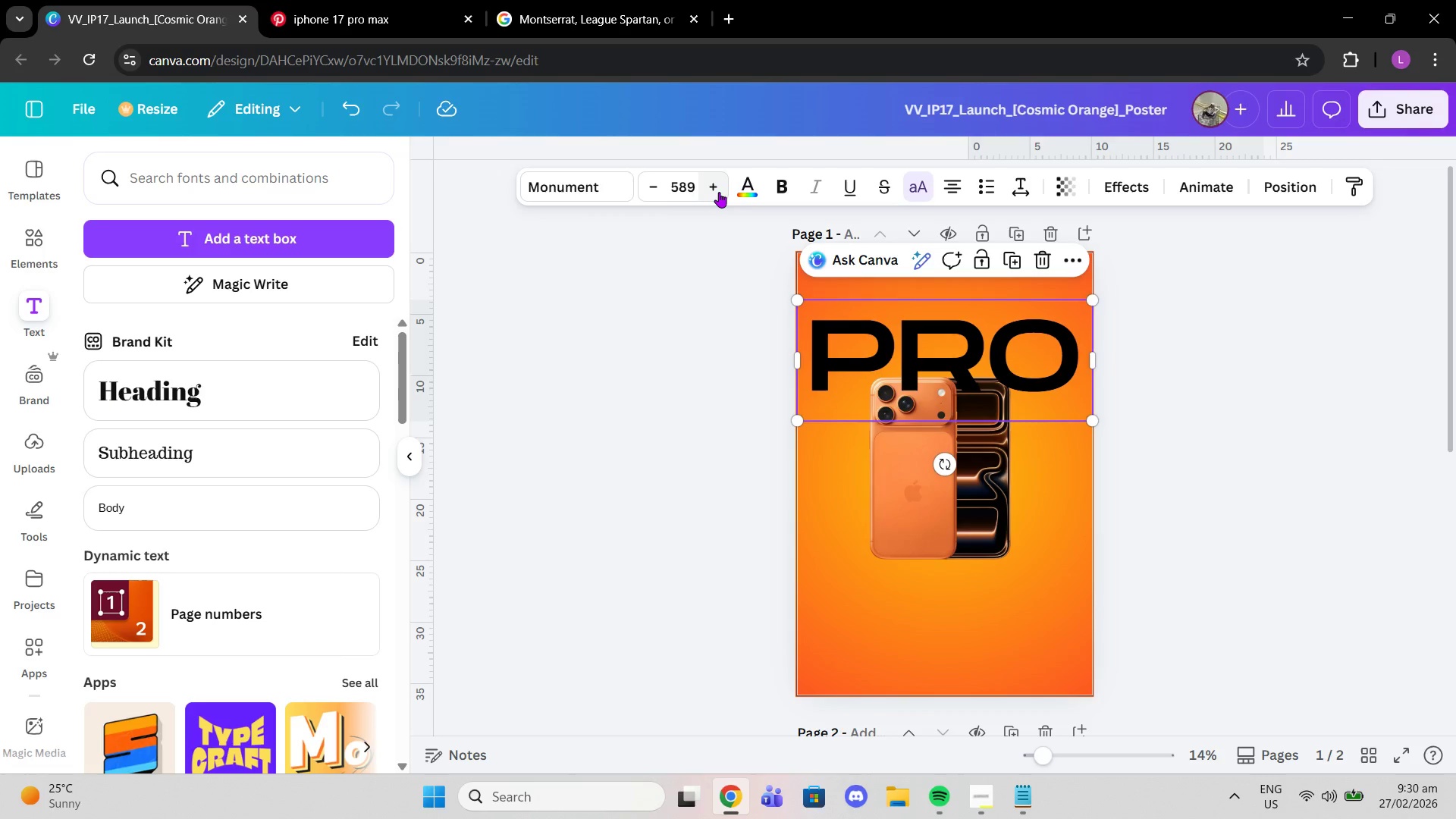 
double_click([721, 192])
 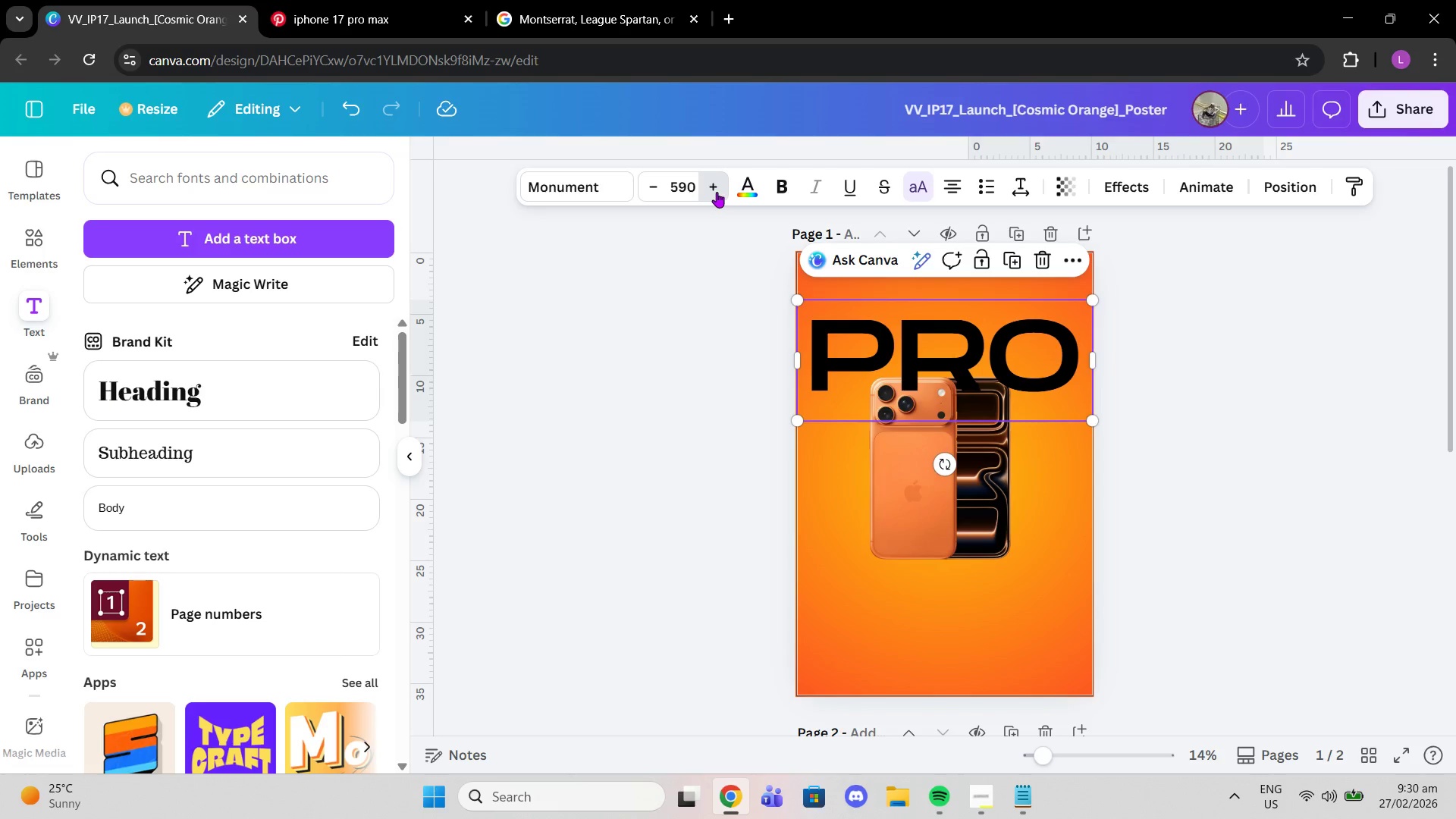 
triple_click([719, 192])
 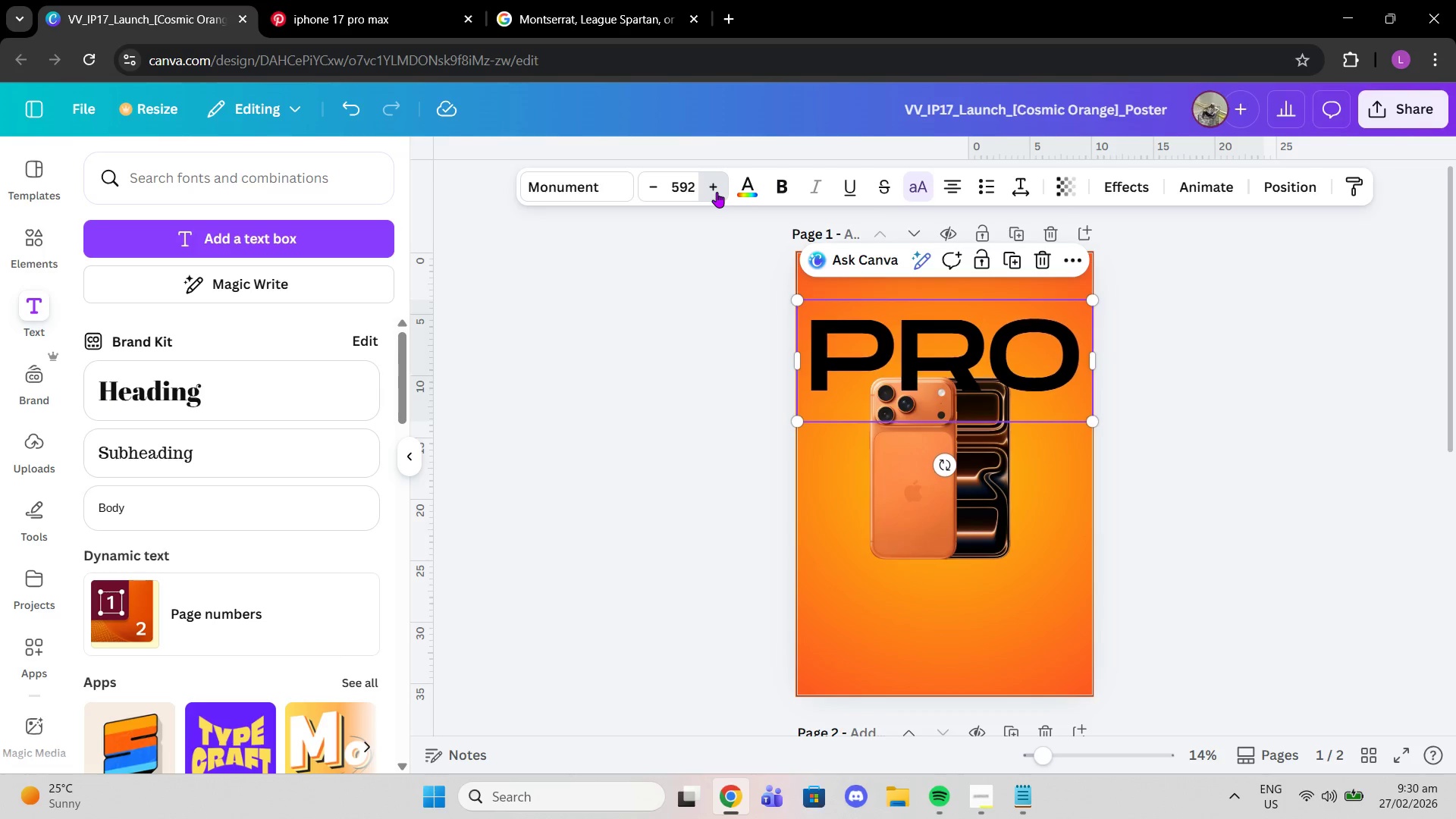 
triple_click([717, 192])
 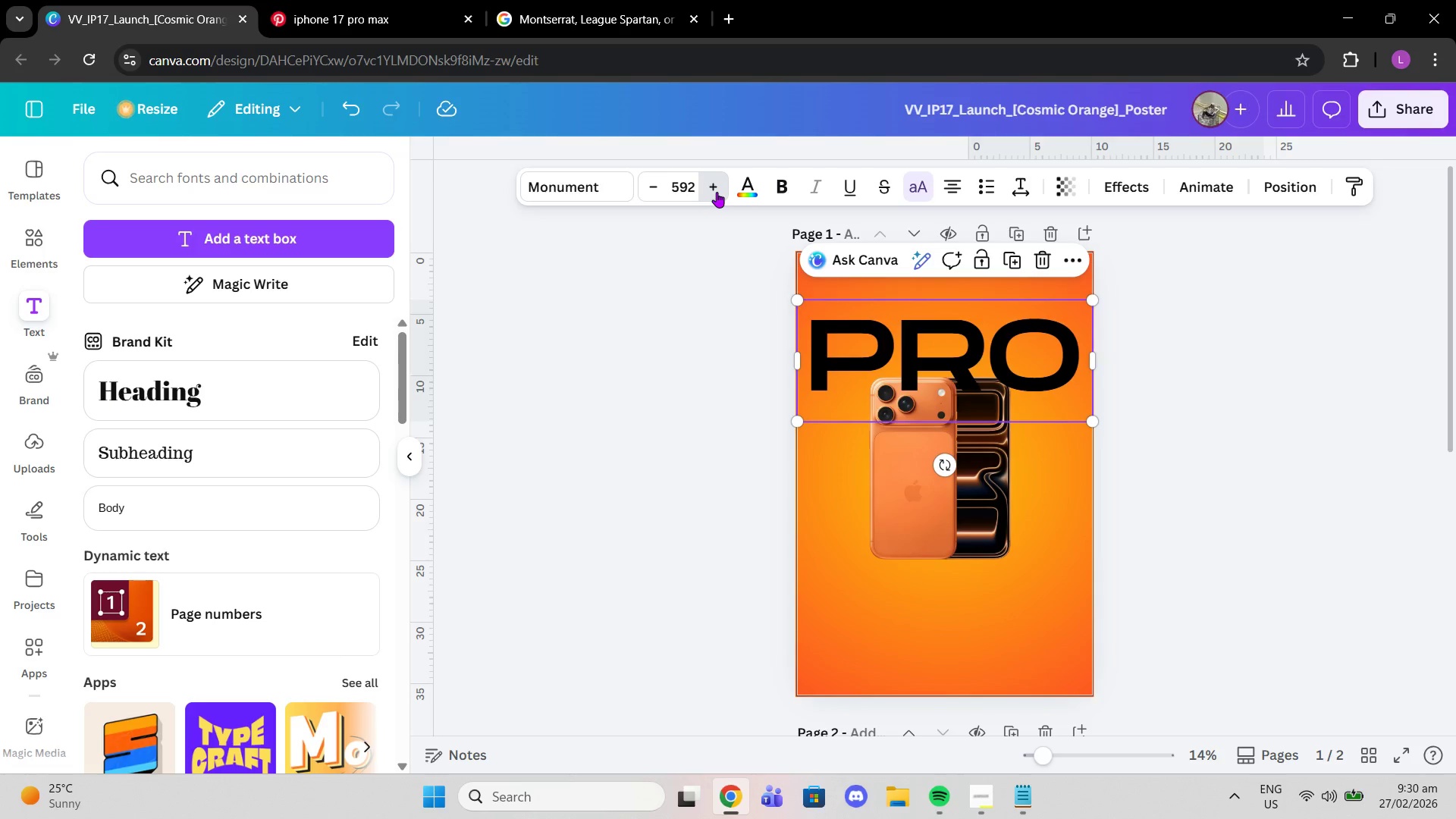 
triple_click([717, 192])
 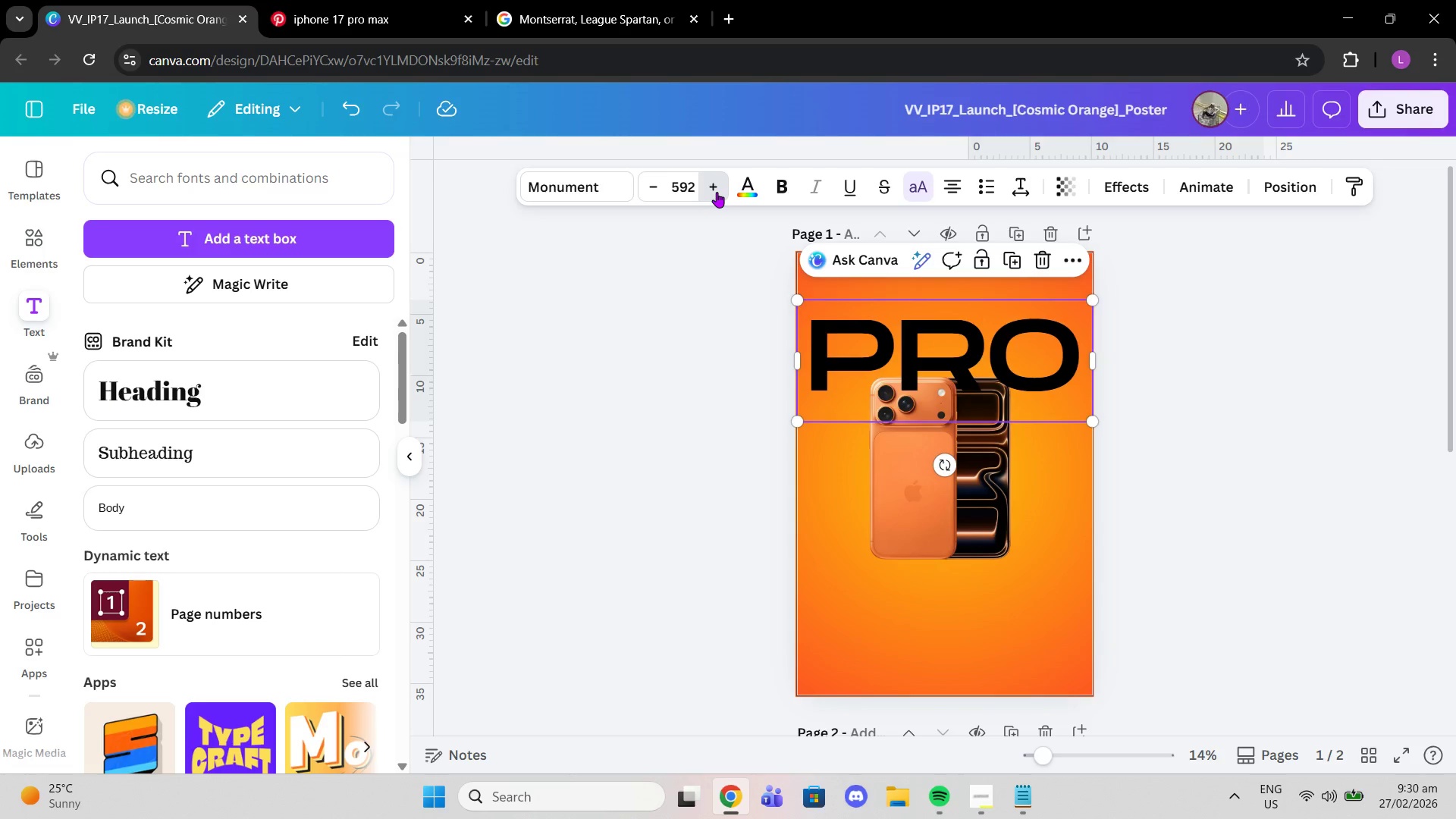 
triple_click([717, 192])
 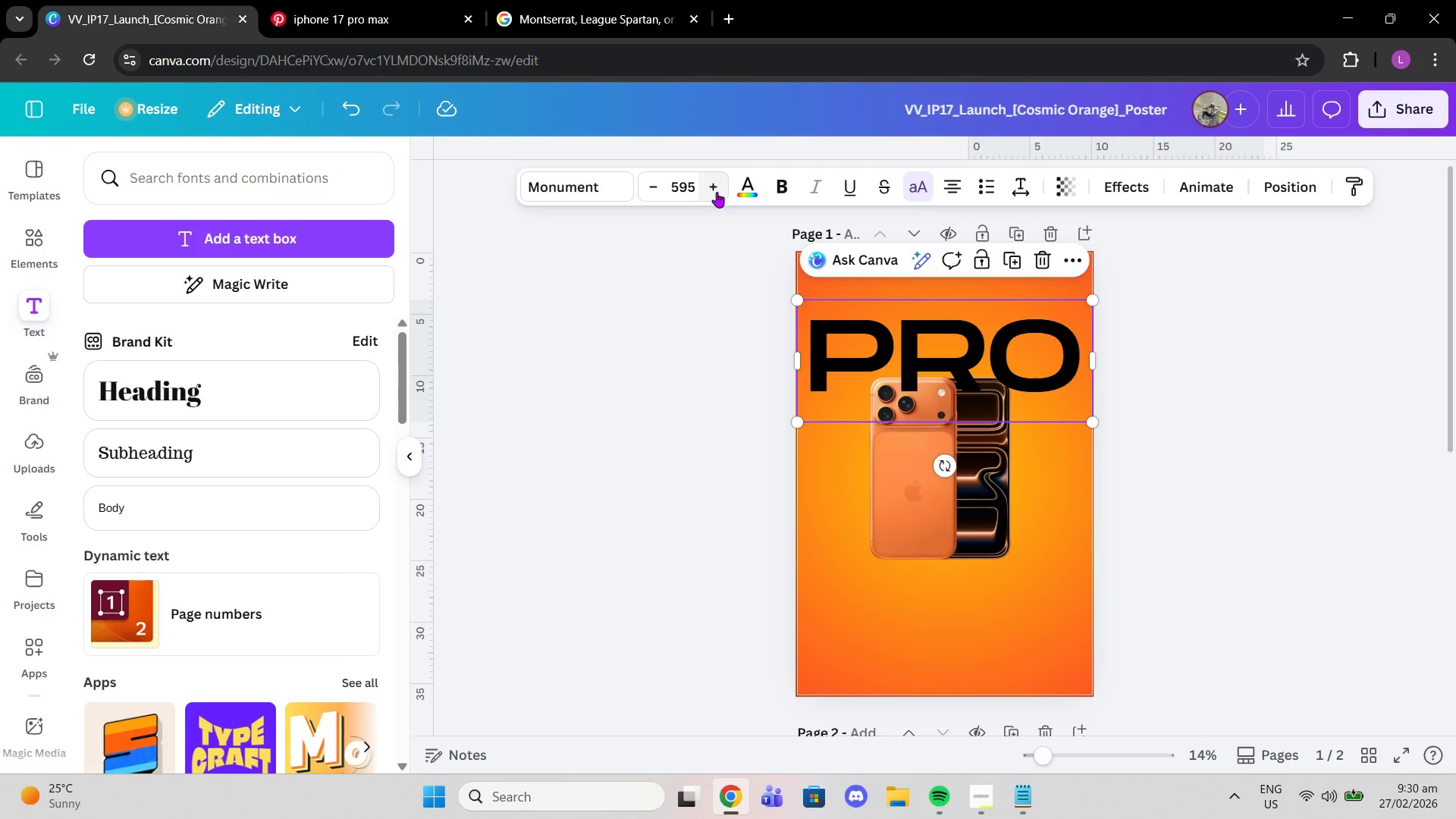 
triple_click([717, 192])
 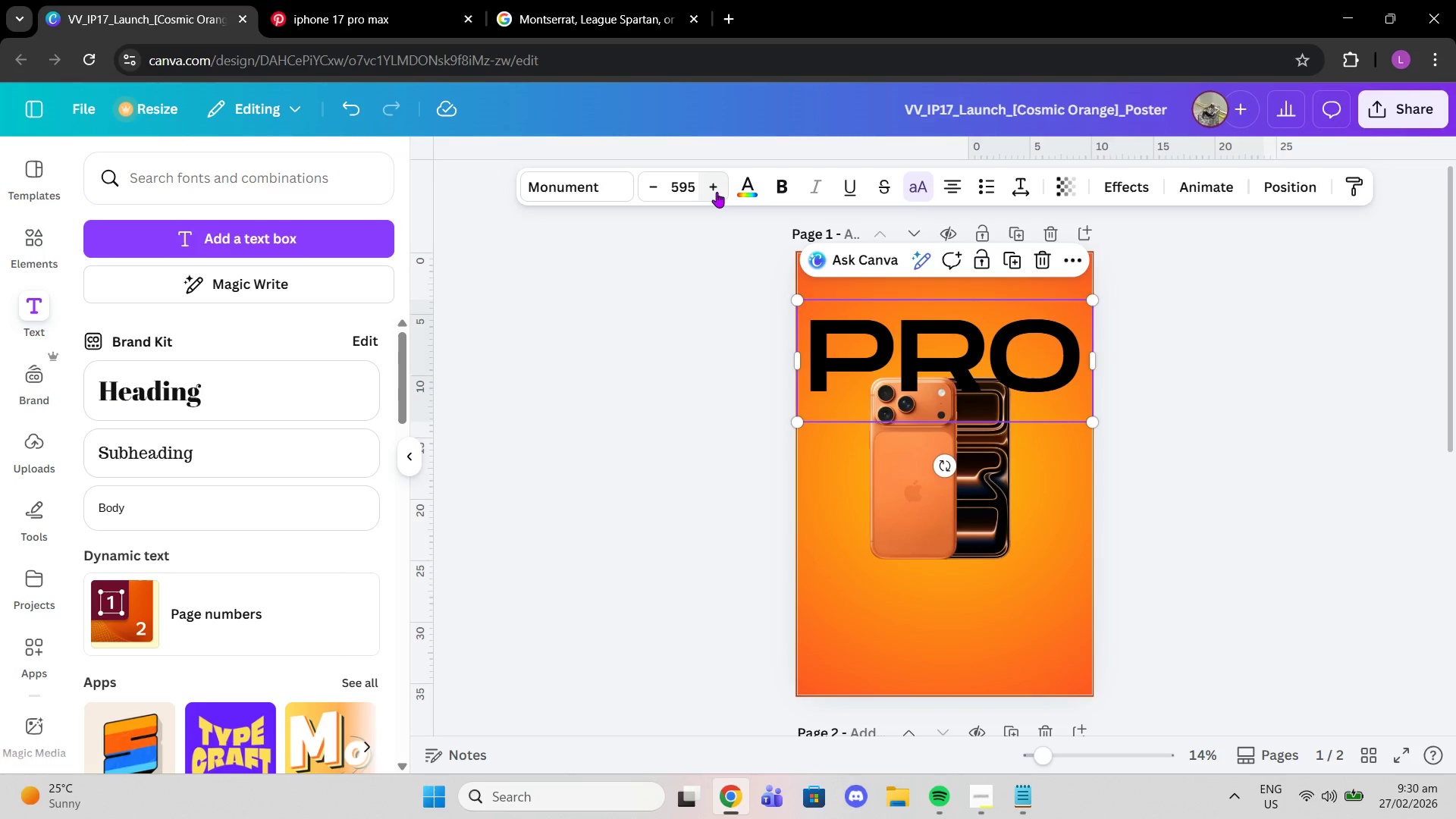 
triple_click([717, 192])
 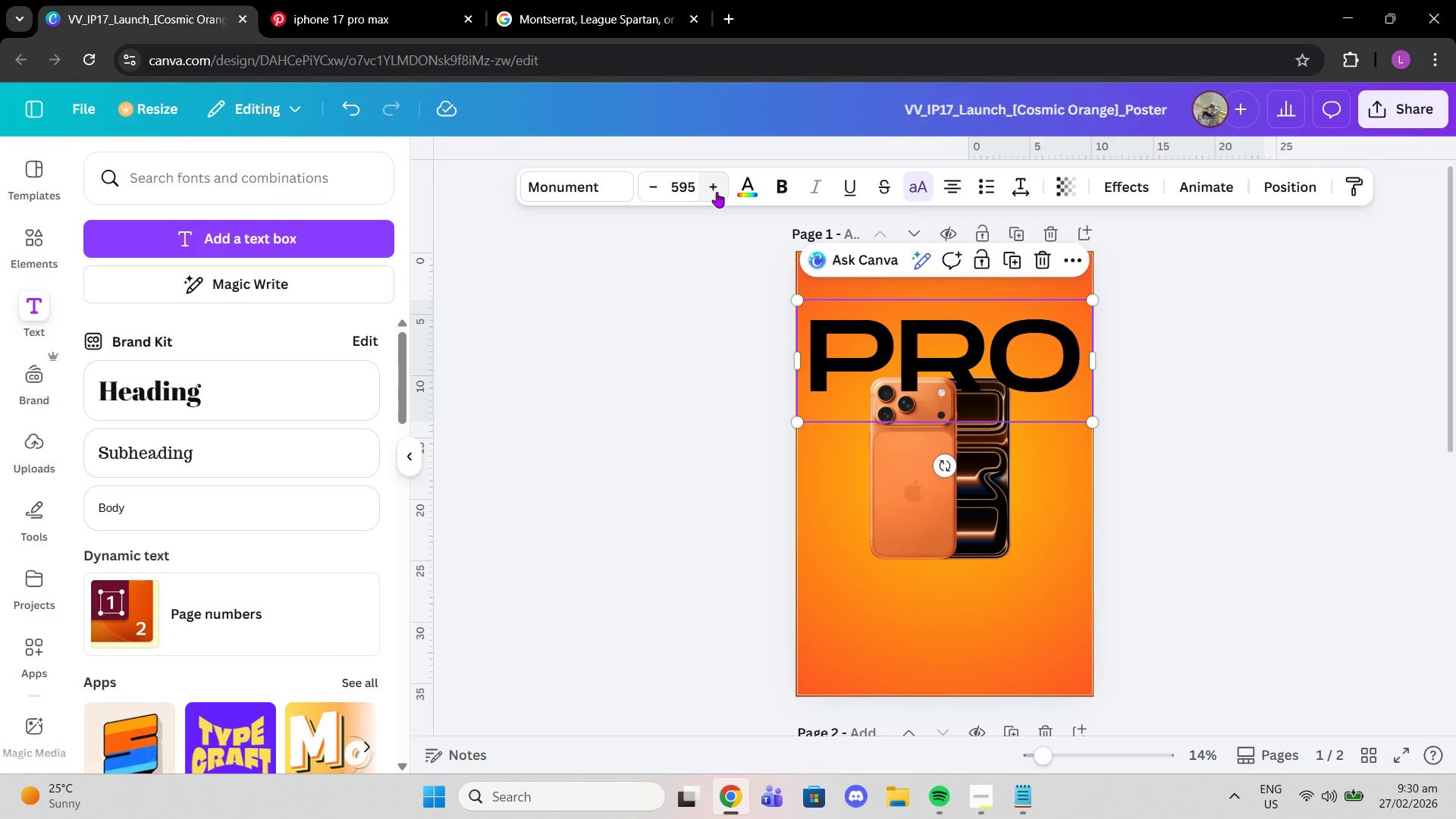 
triple_click([717, 192])
 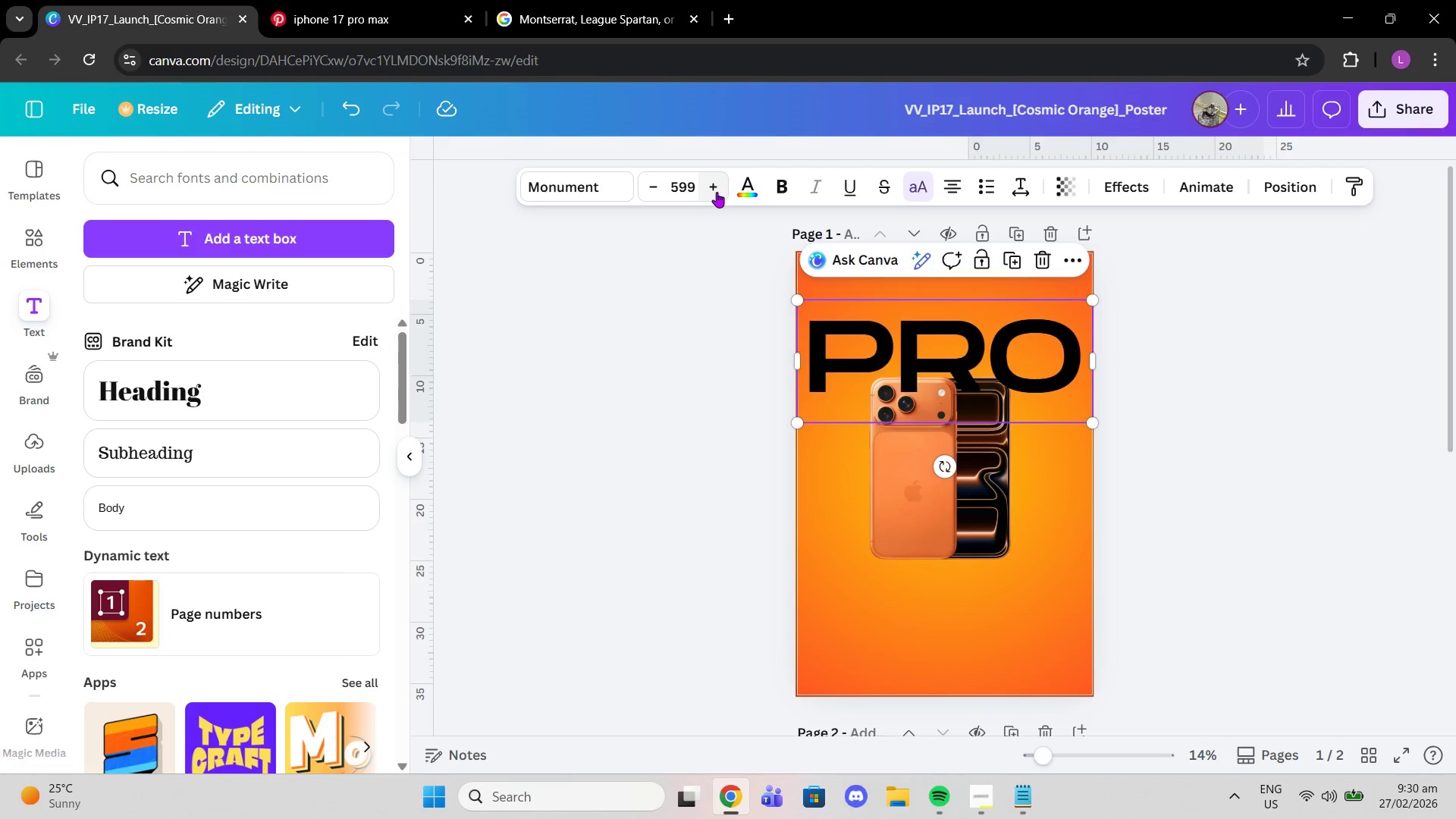 
triple_click([717, 192])
 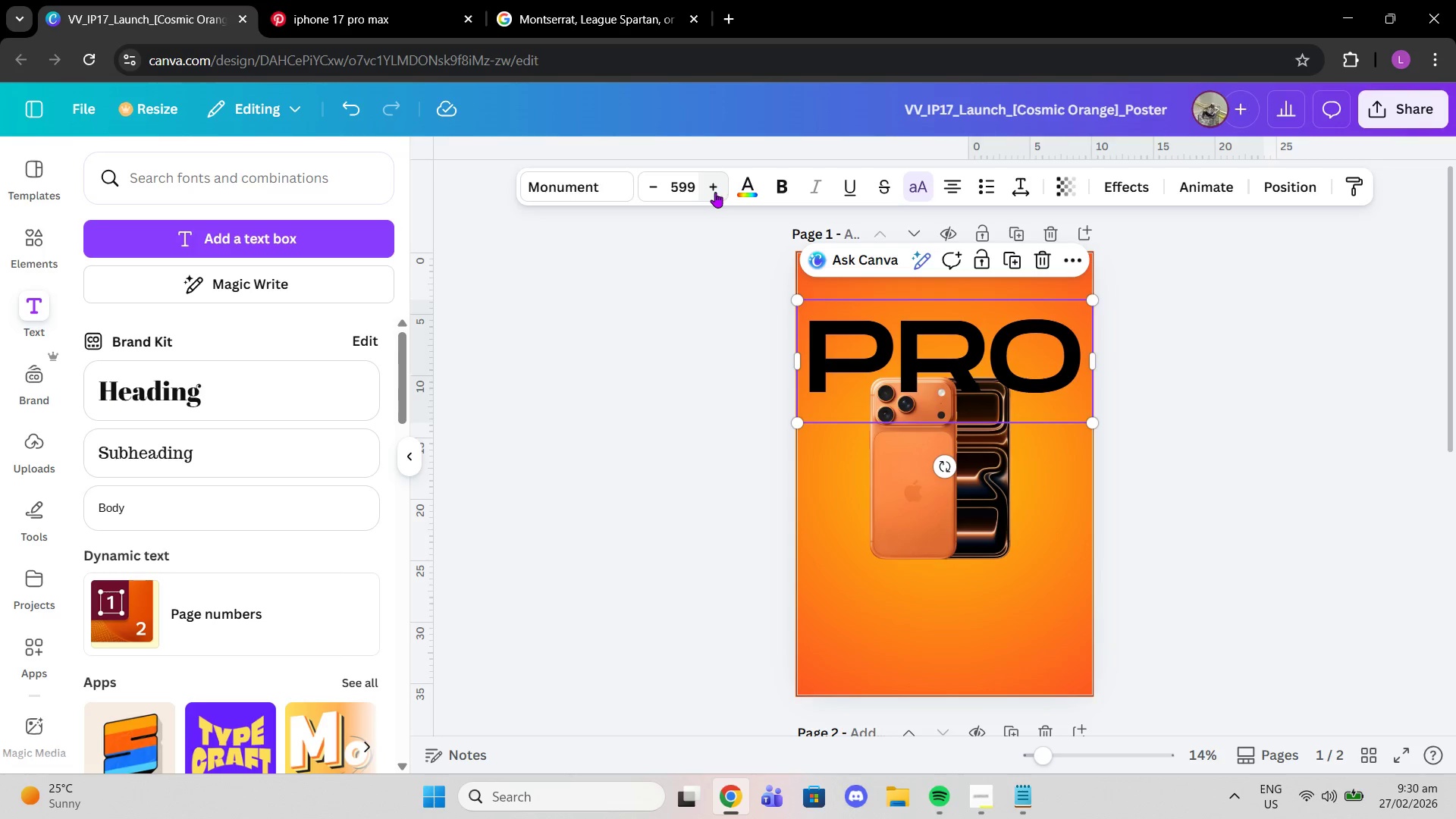 
triple_click([717, 192])
 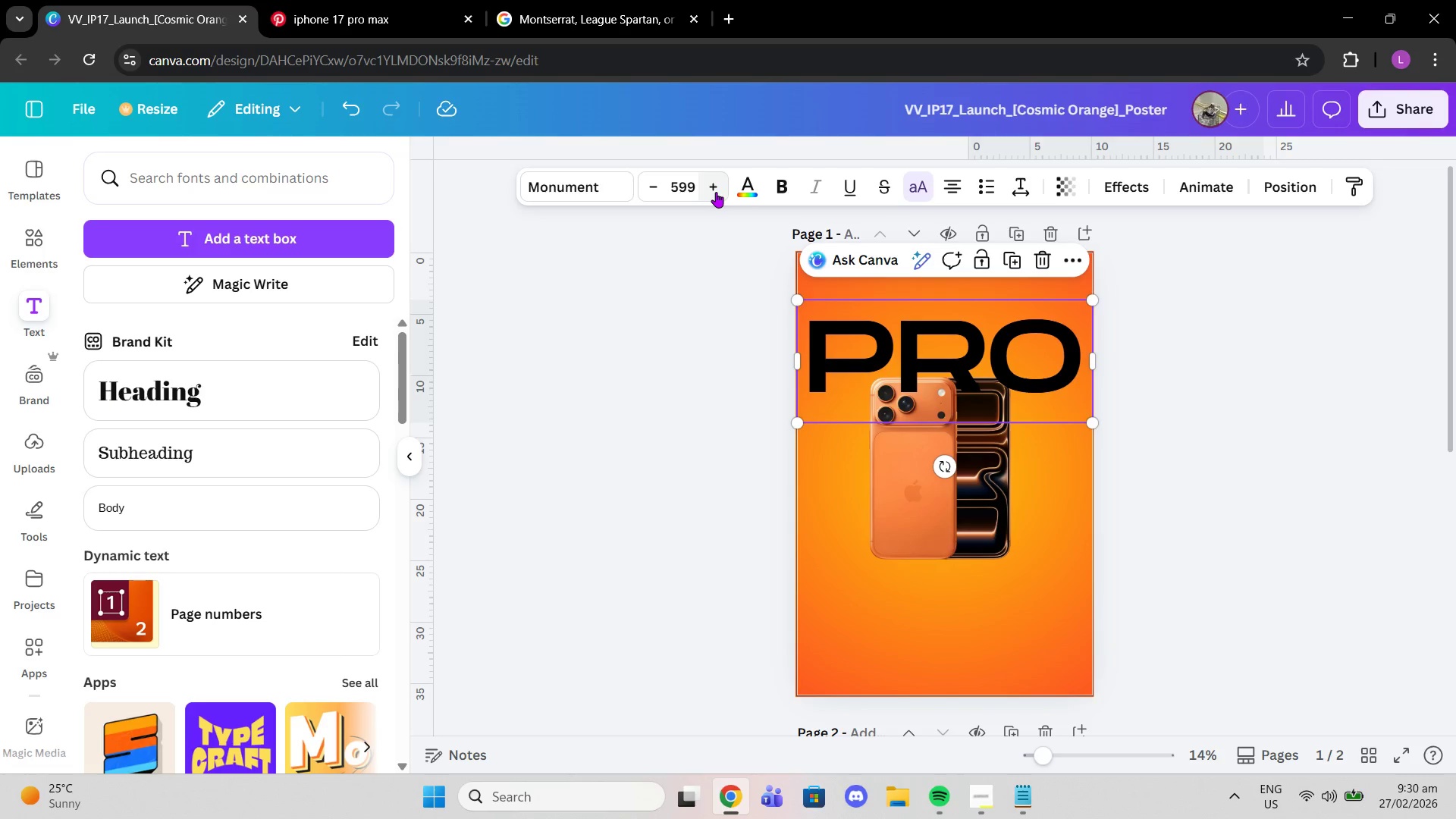 
triple_click([715, 192])
 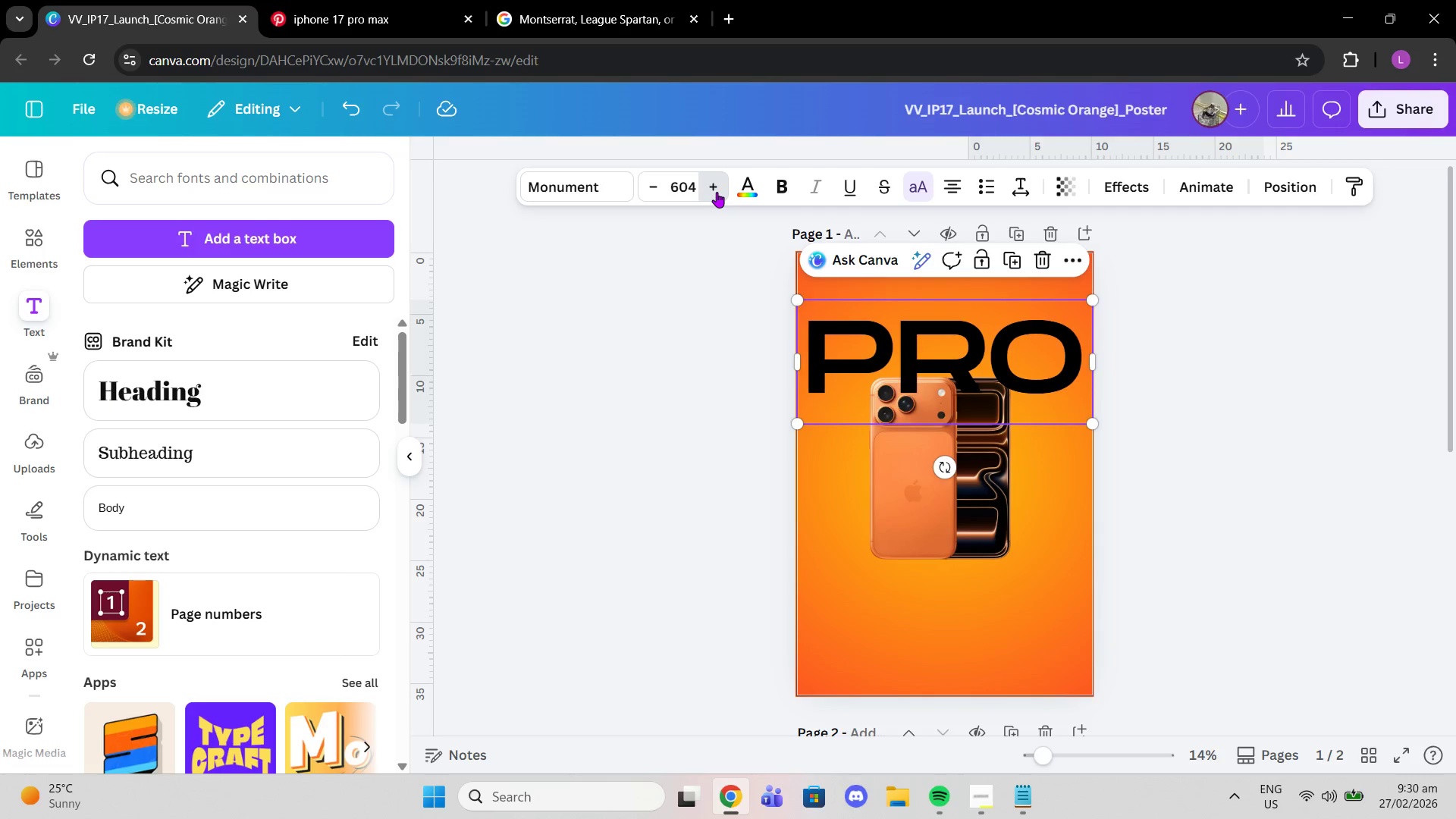 
double_click([717, 192])
 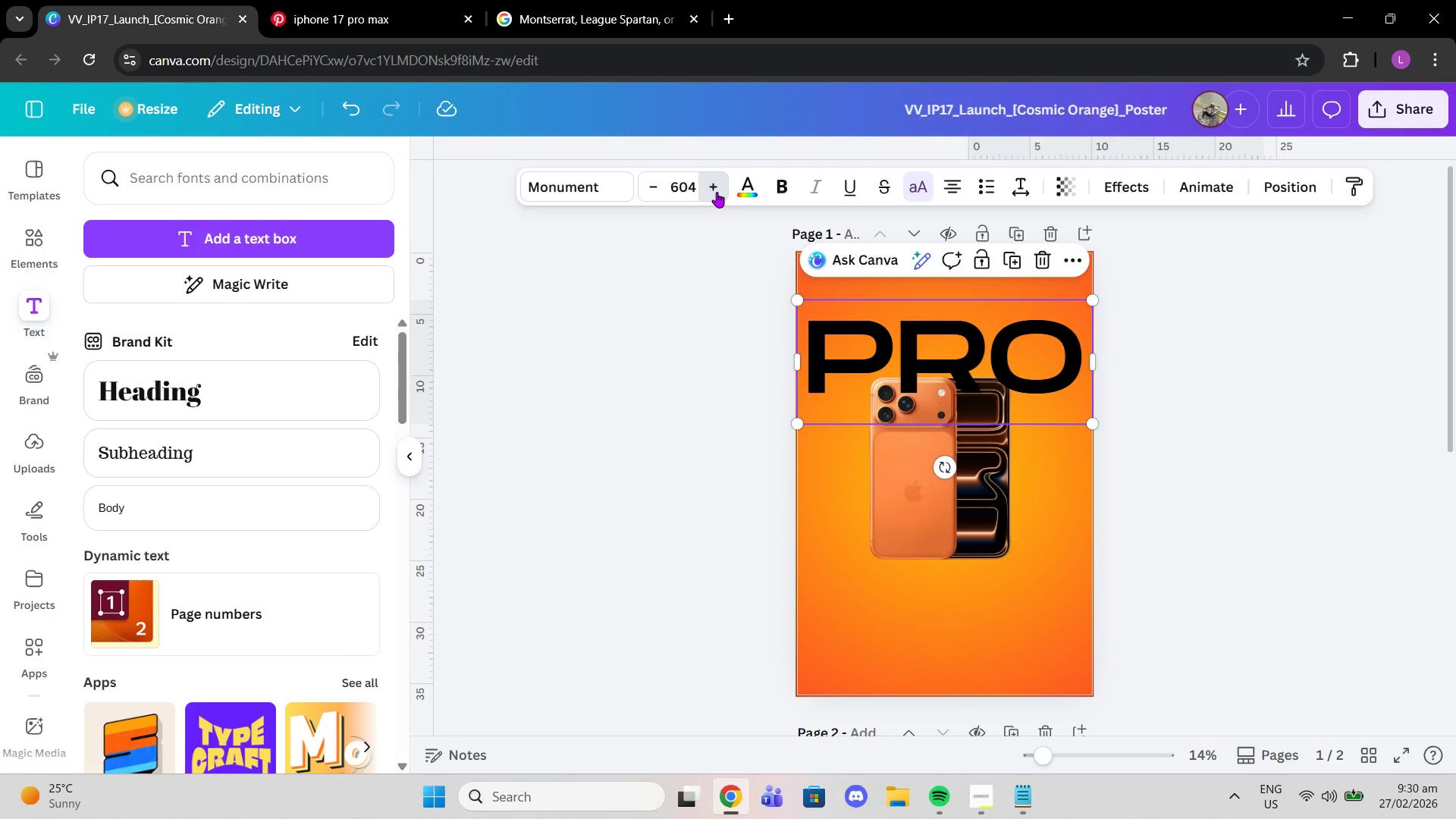 
triple_click([717, 192])
 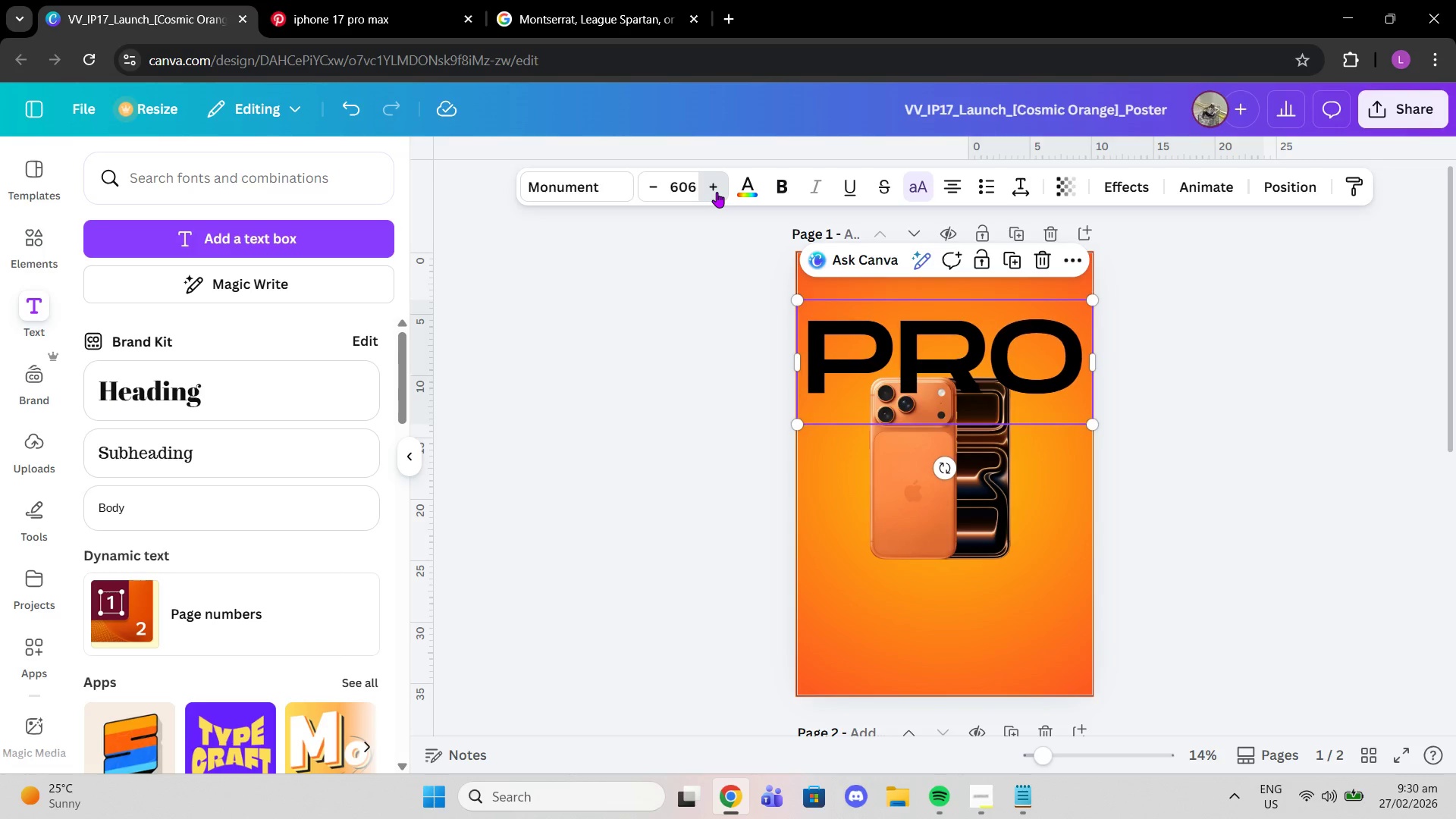 
triple_click([717, 192])
 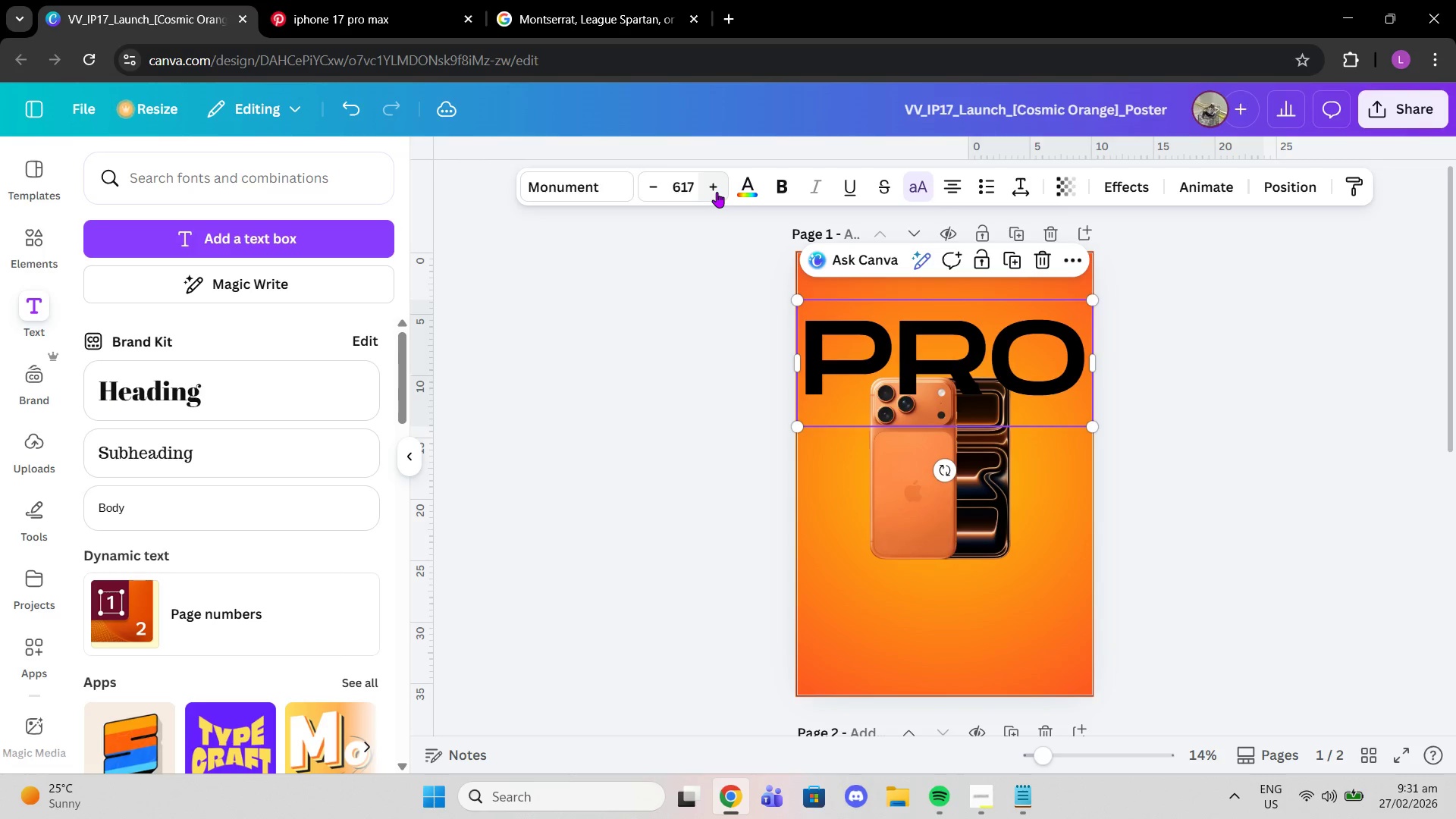 
triple_click([717, 192])
 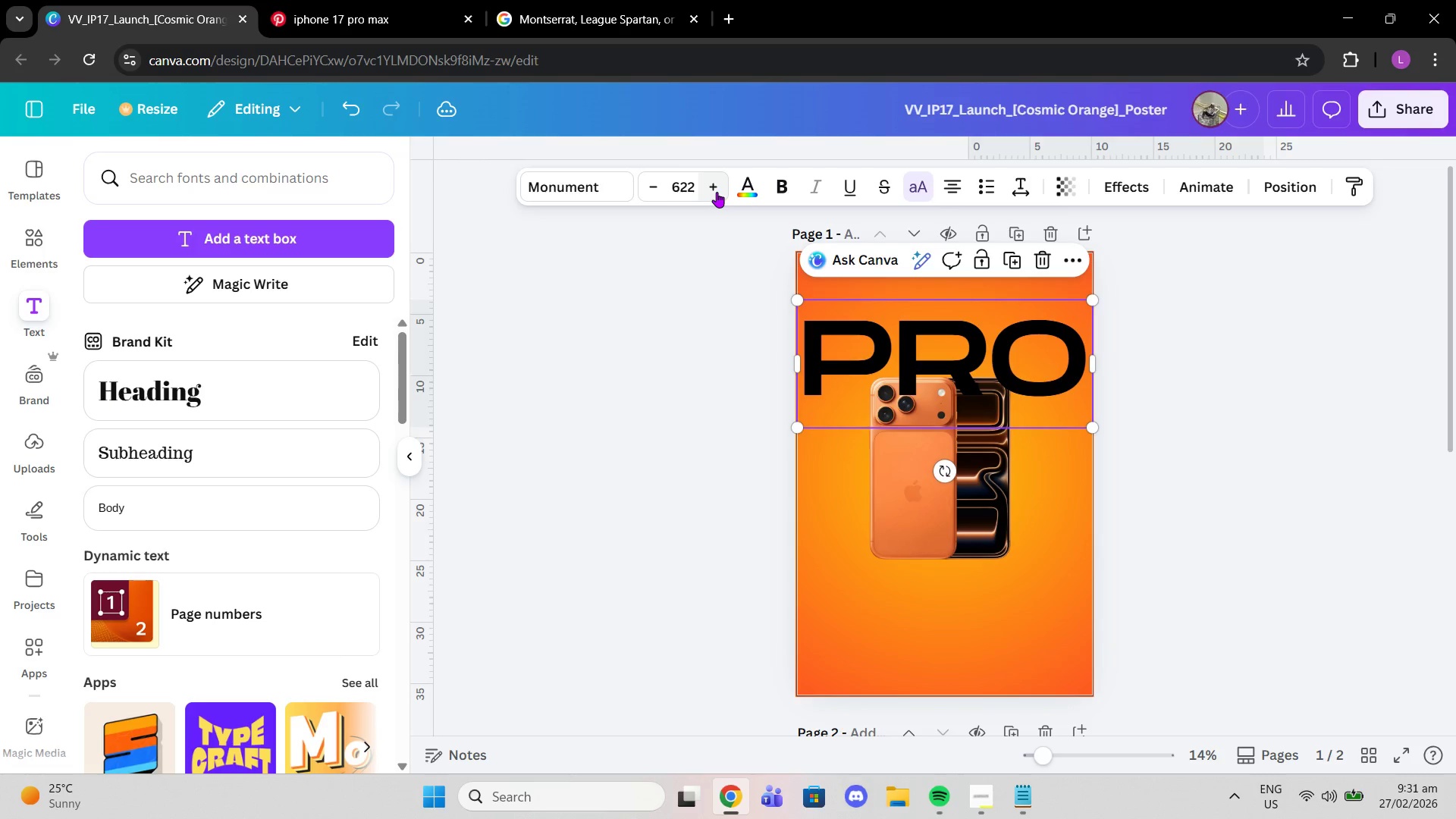 
double_click([717, 192])
 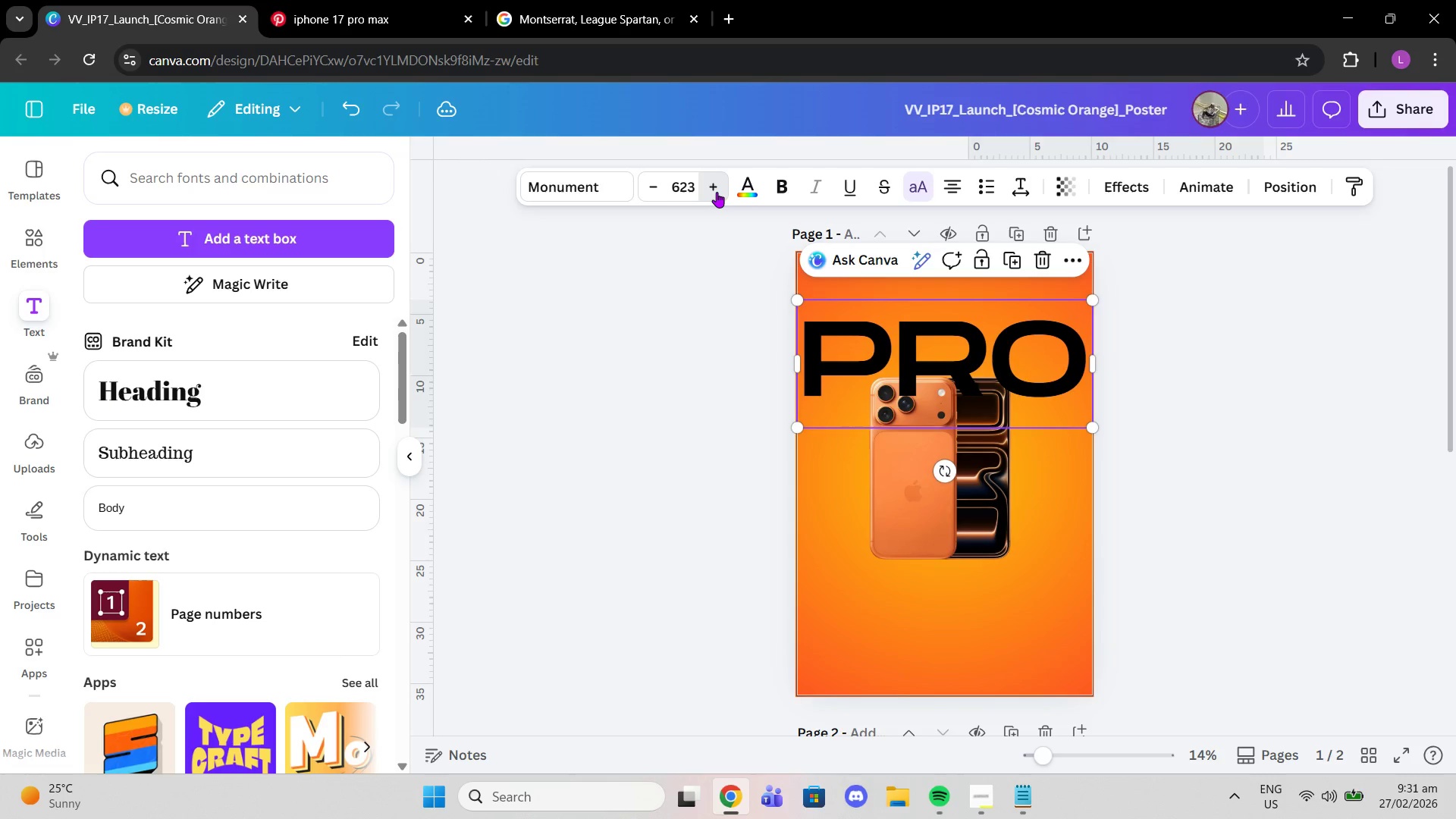 
triple_click([717, 192])
 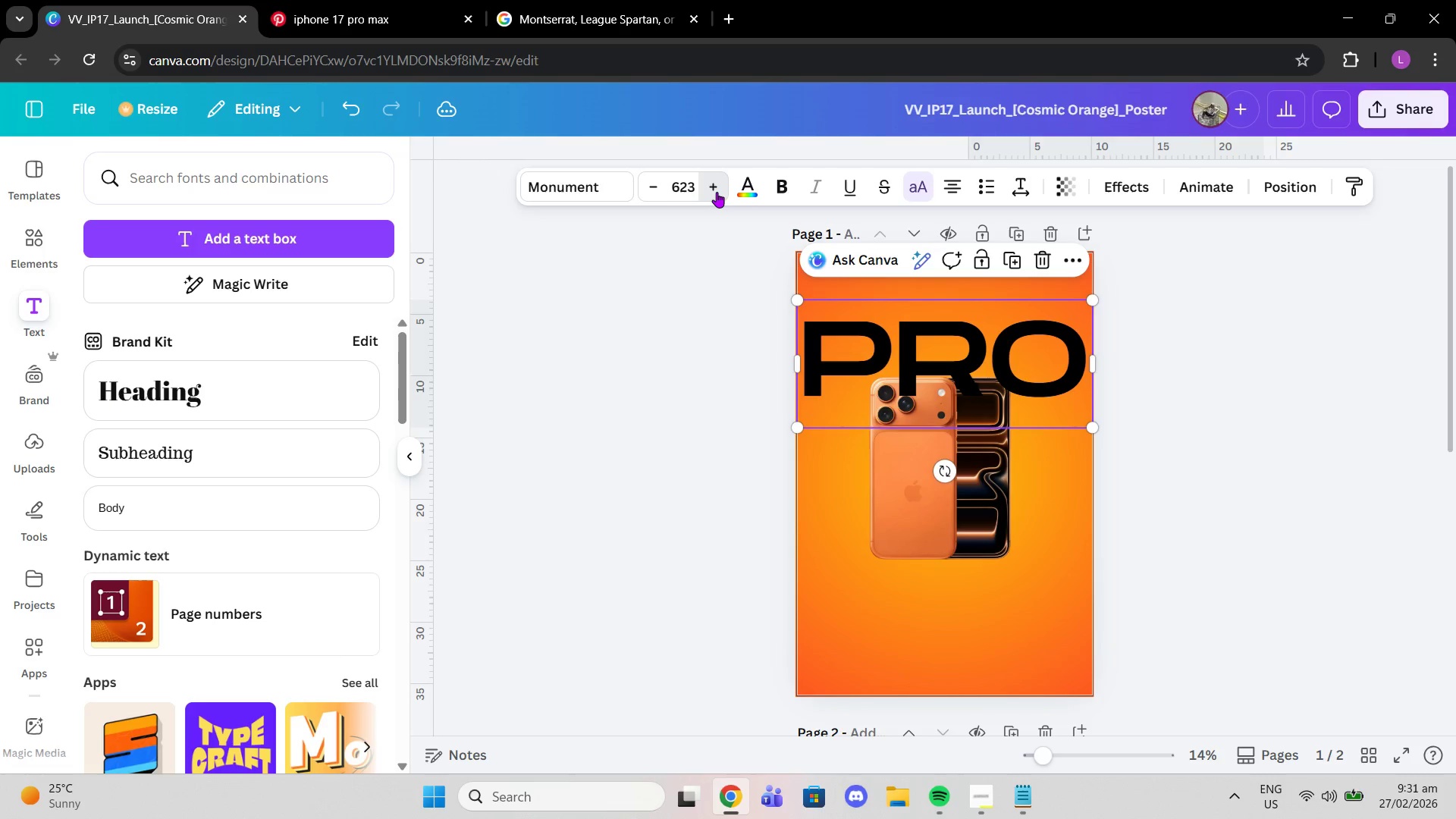 
triple_click([717, 192])
 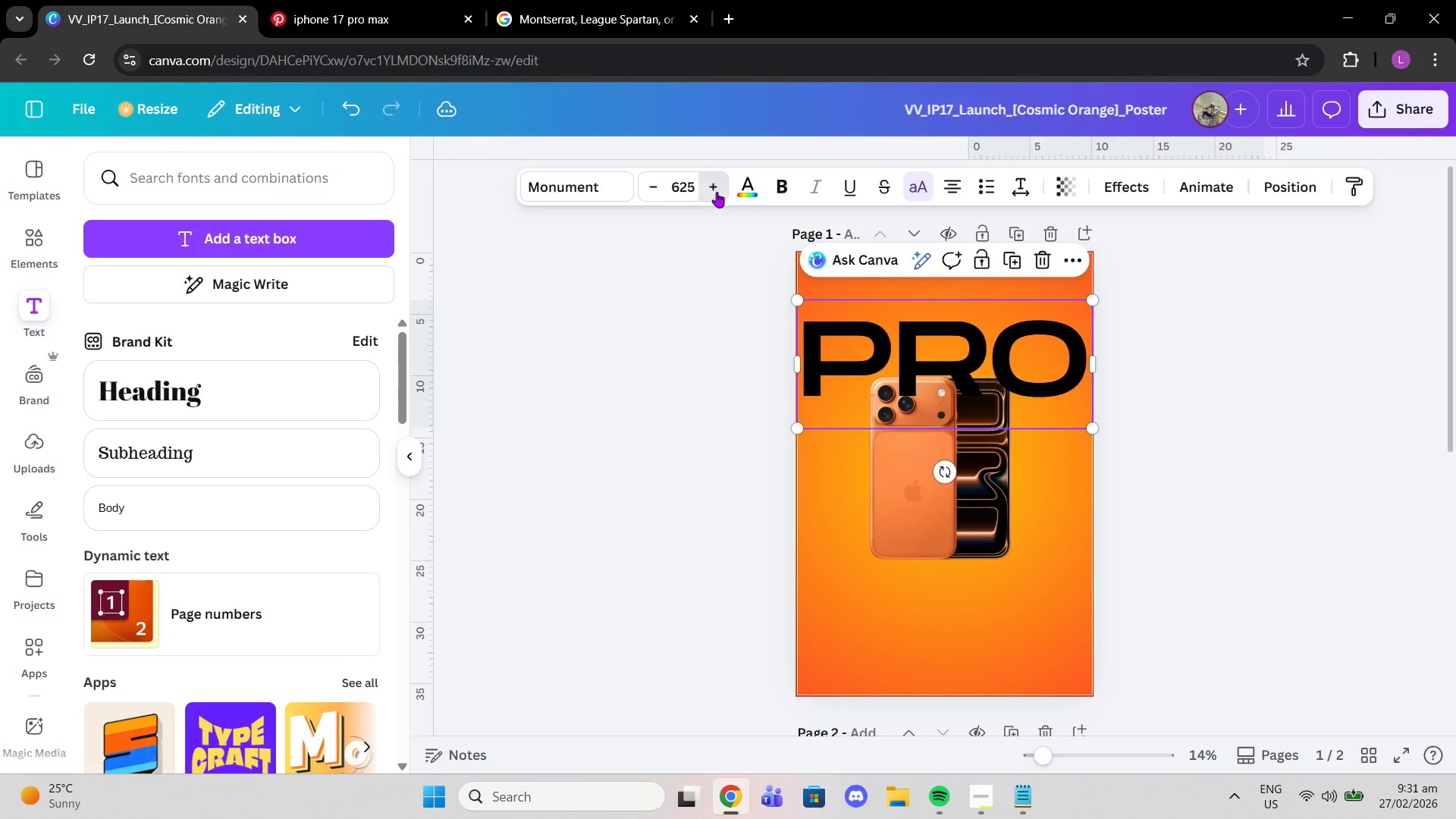 
triple_click([717, 192])
 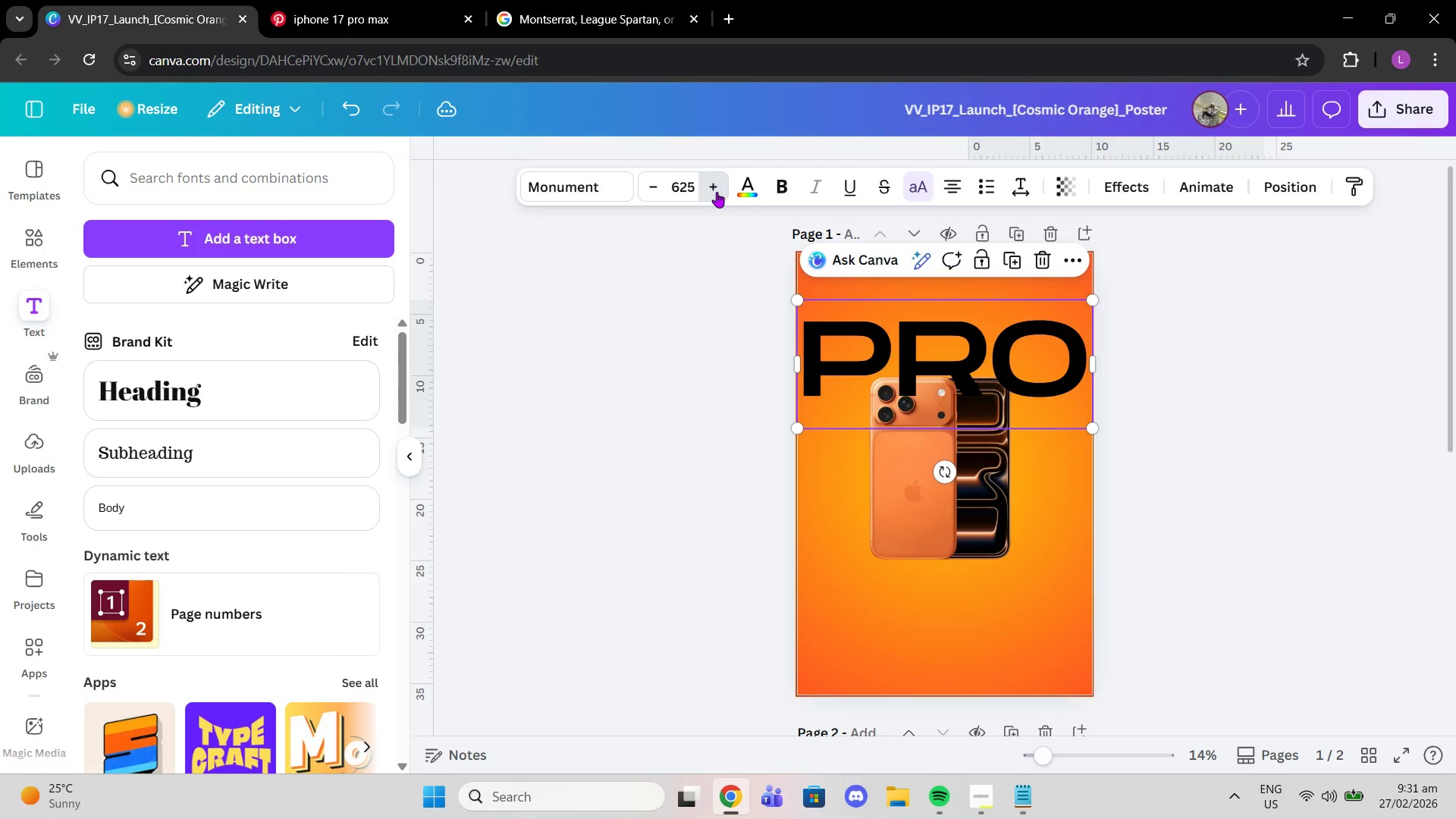 
triple_click([717, 192])
 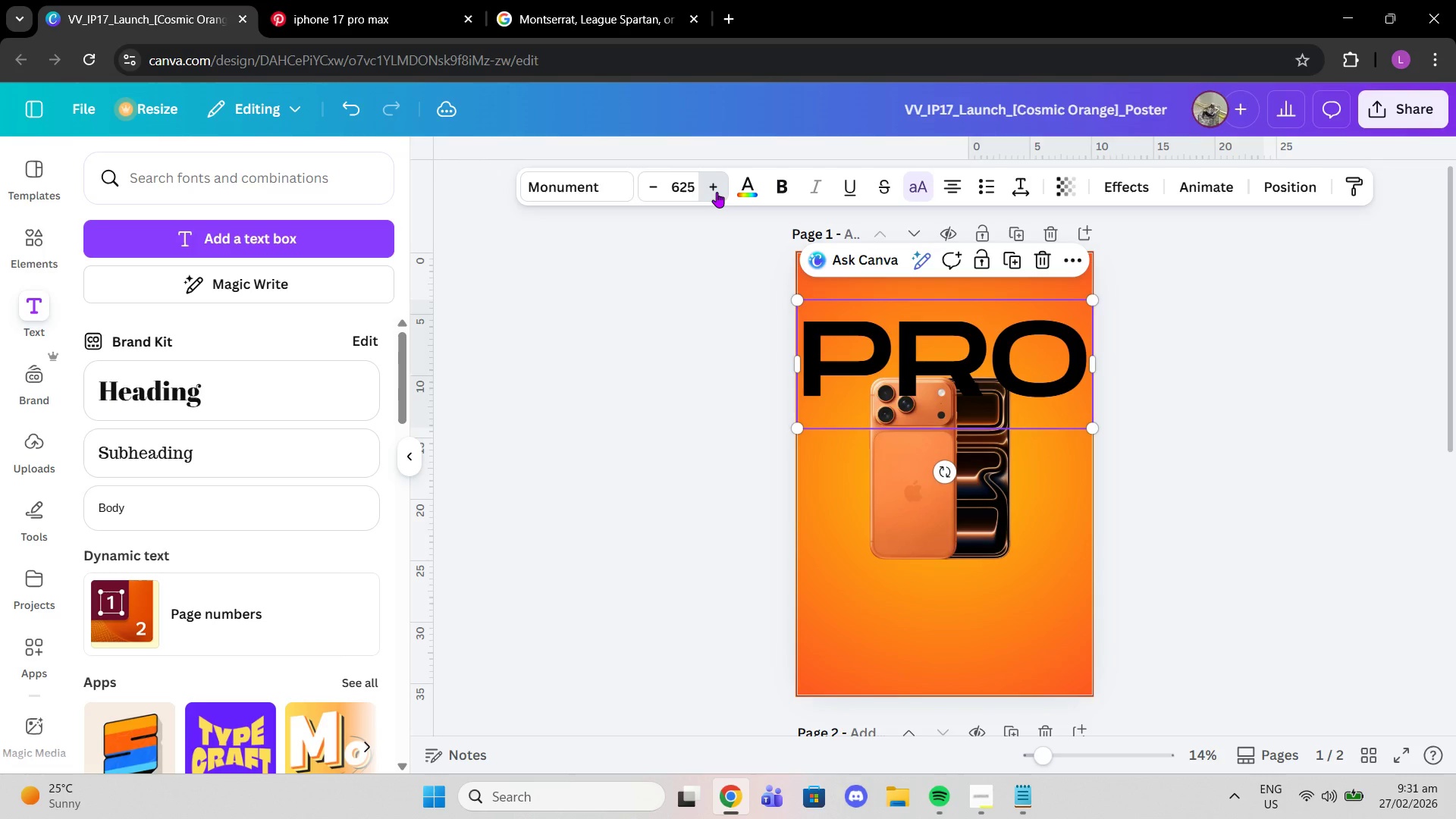 
triple_click([717, 192])
 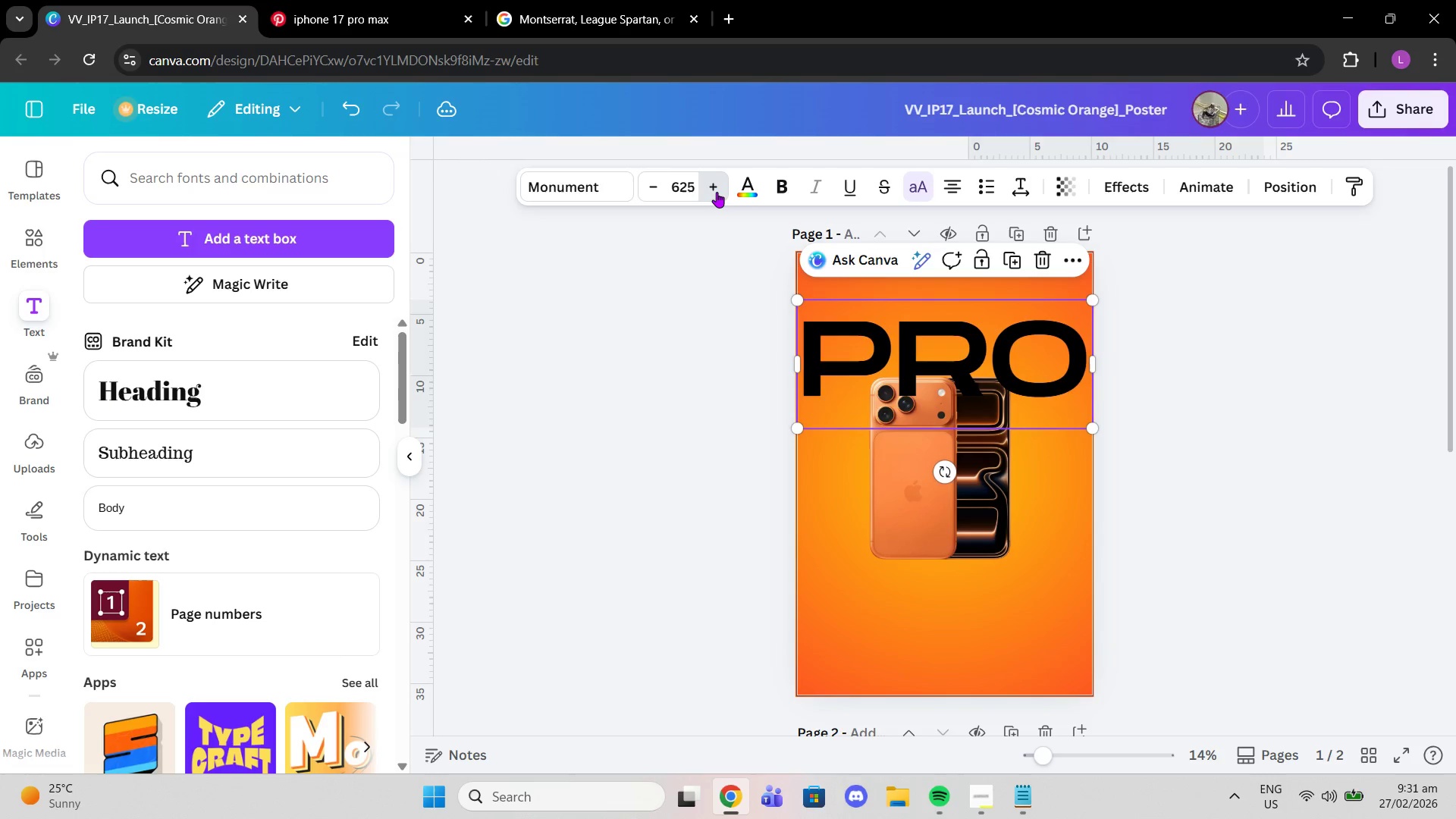 
triple_click([717, 192])
 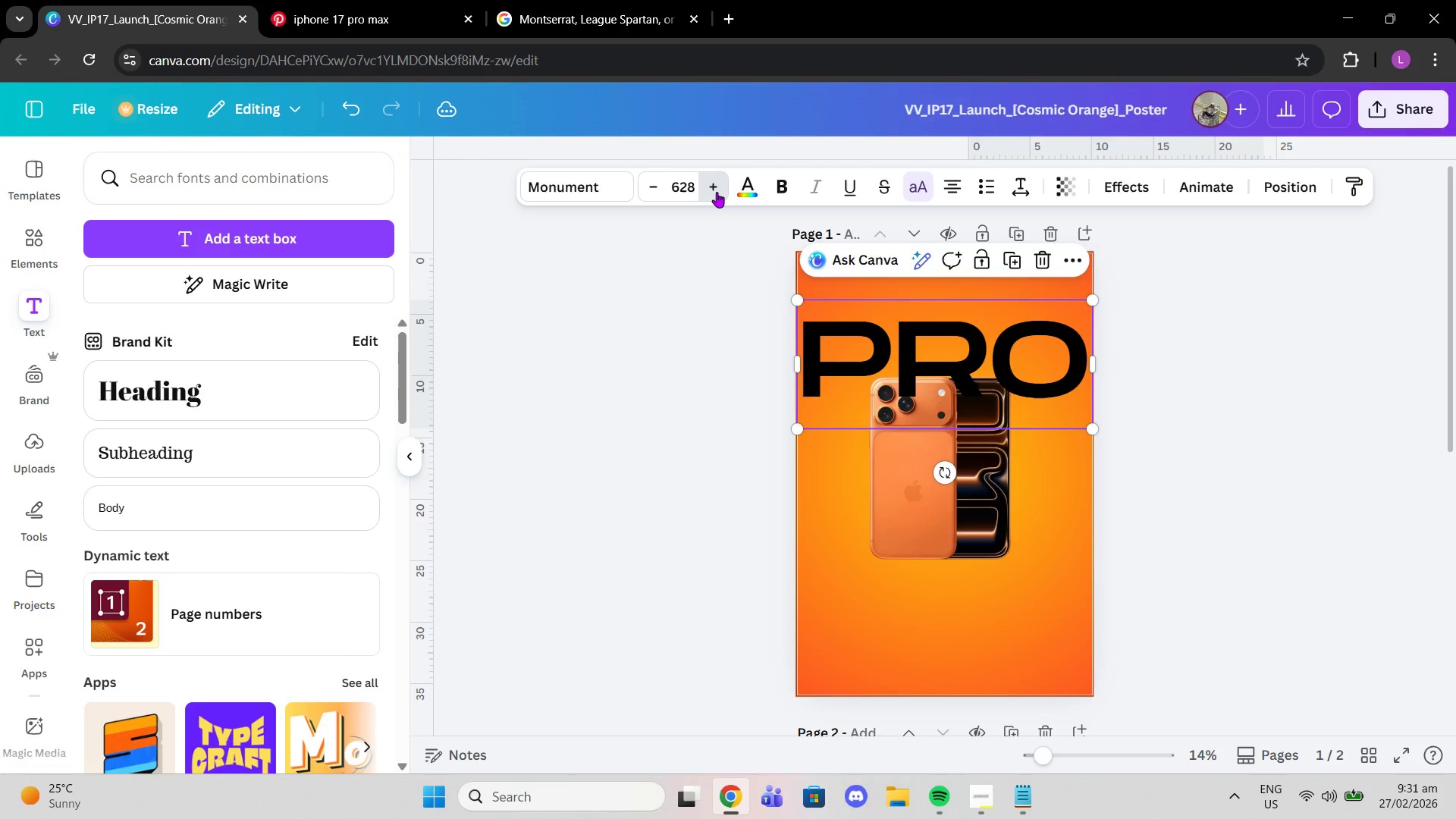 
triple_click([717, 192])
 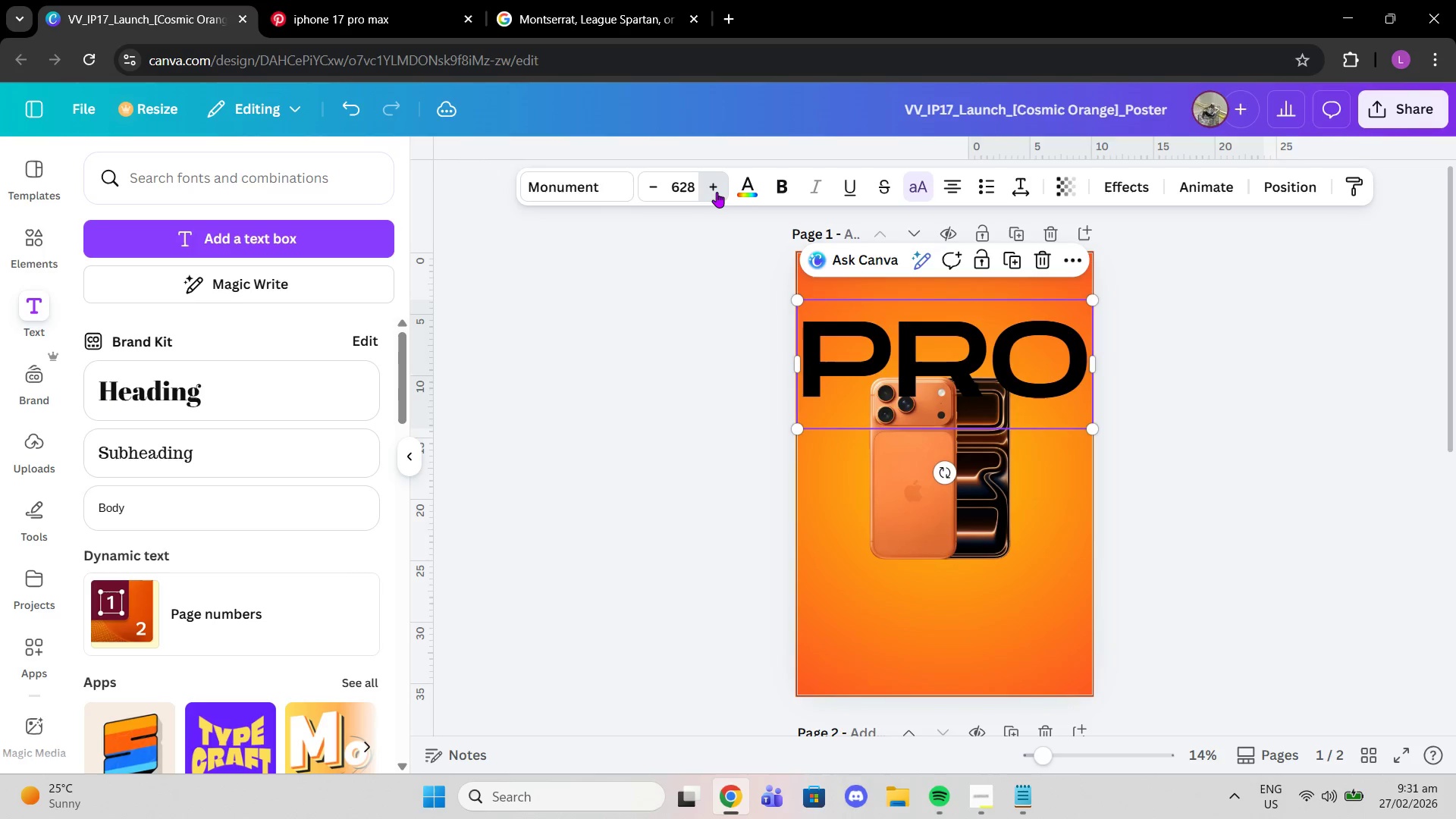 
triple_click([717, 192])
 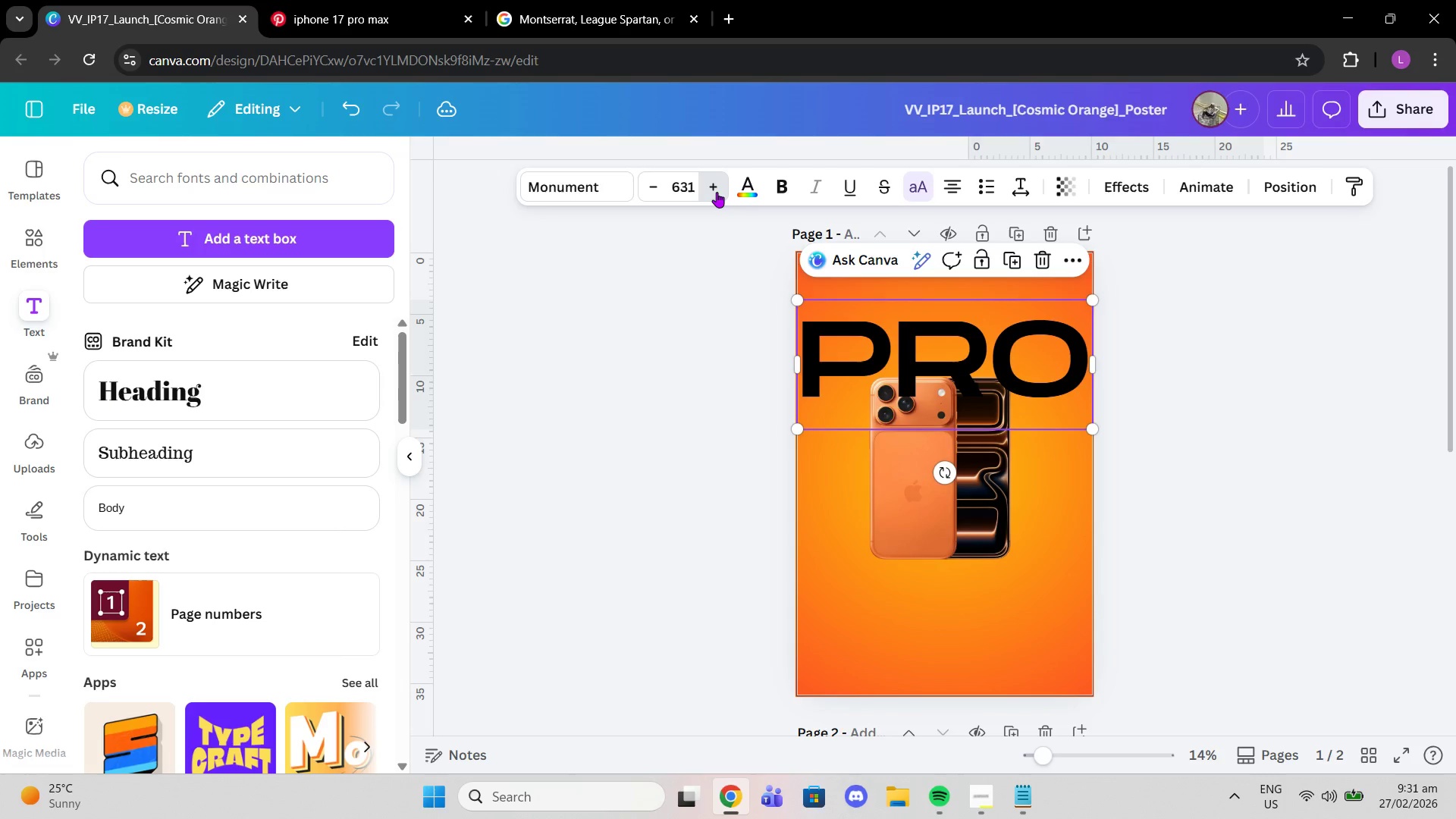 
triple_click([717, 192])
 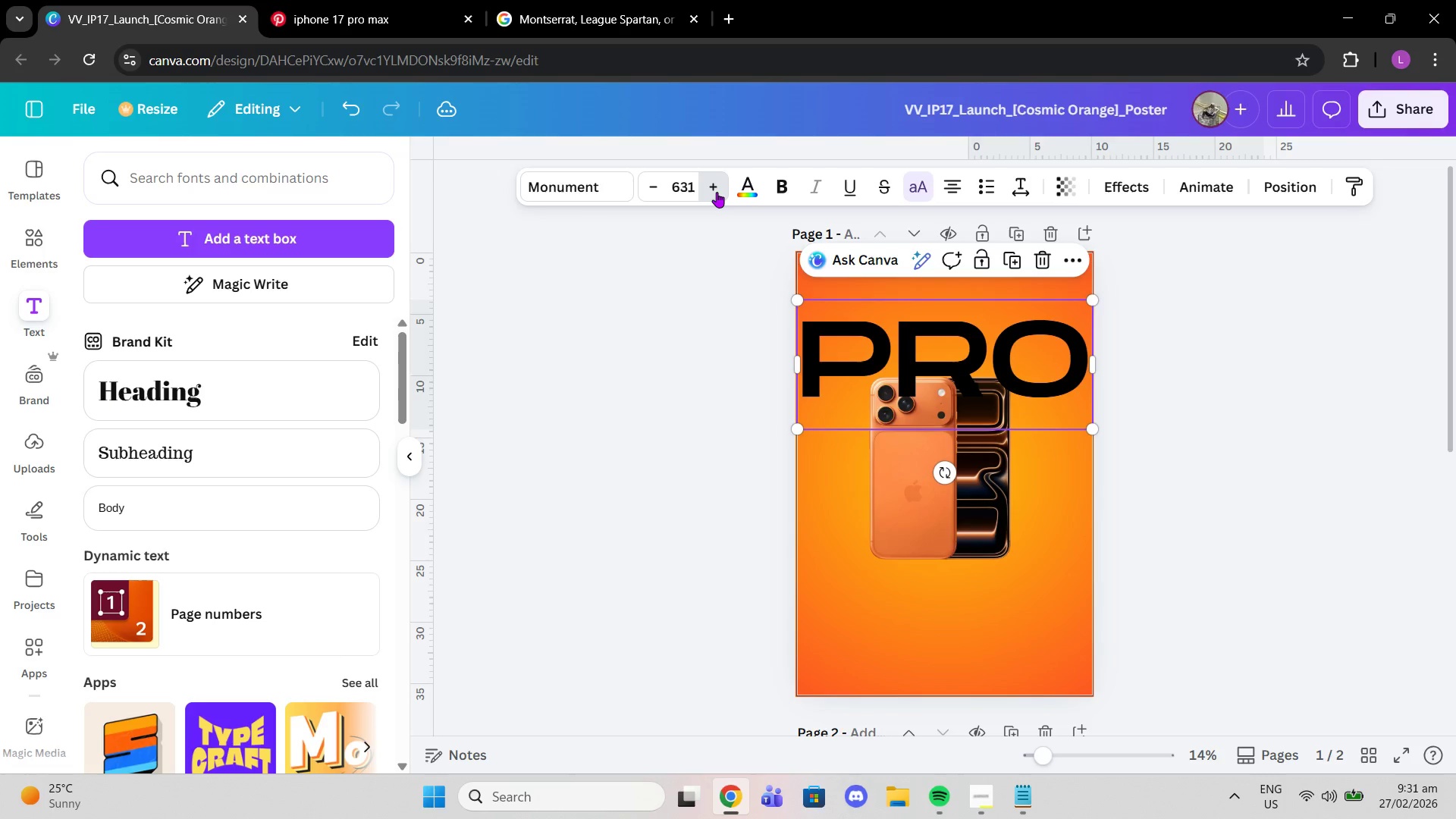 
triple_click([717, 192])
 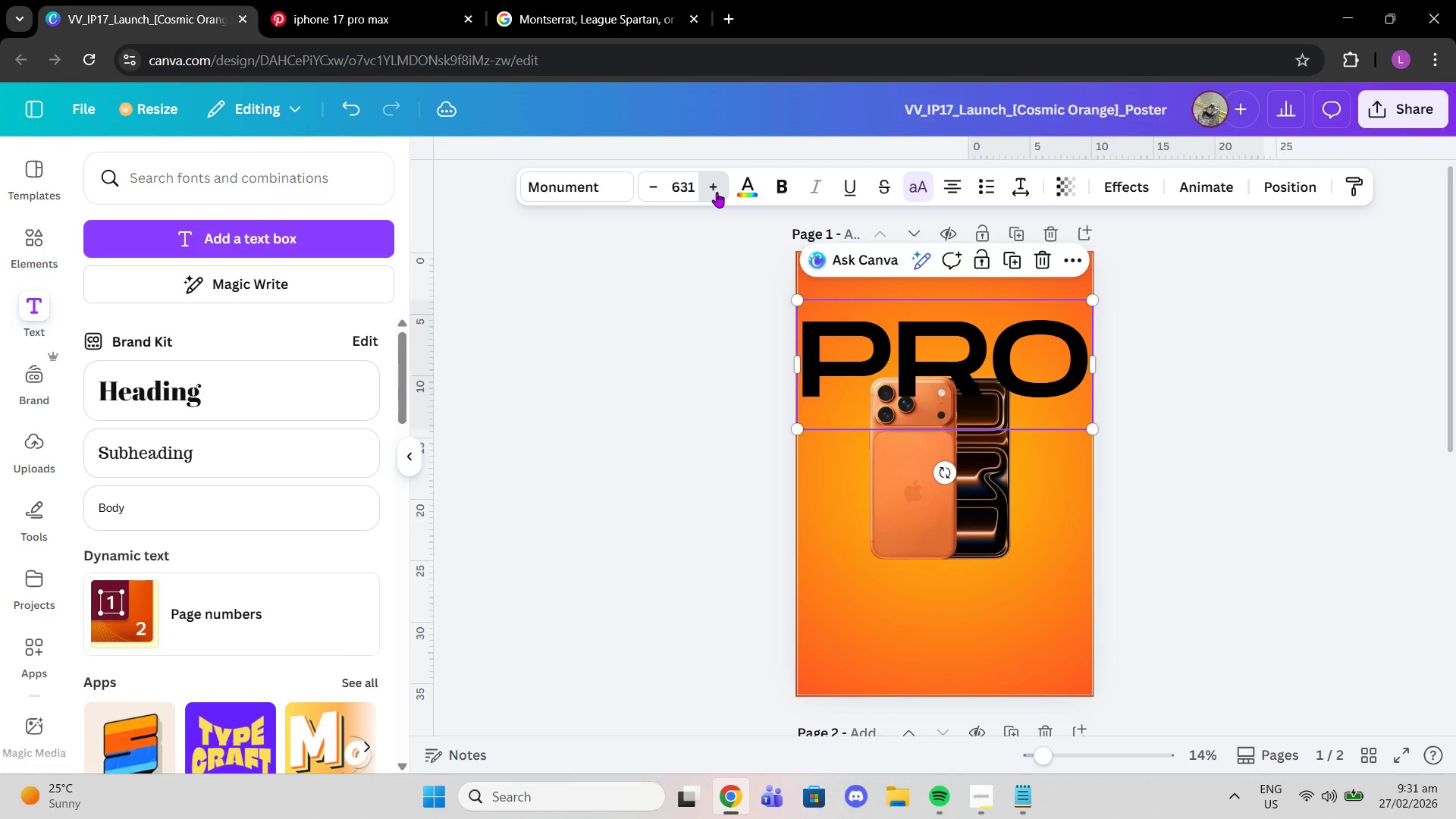 
triple_click([717, 192])
 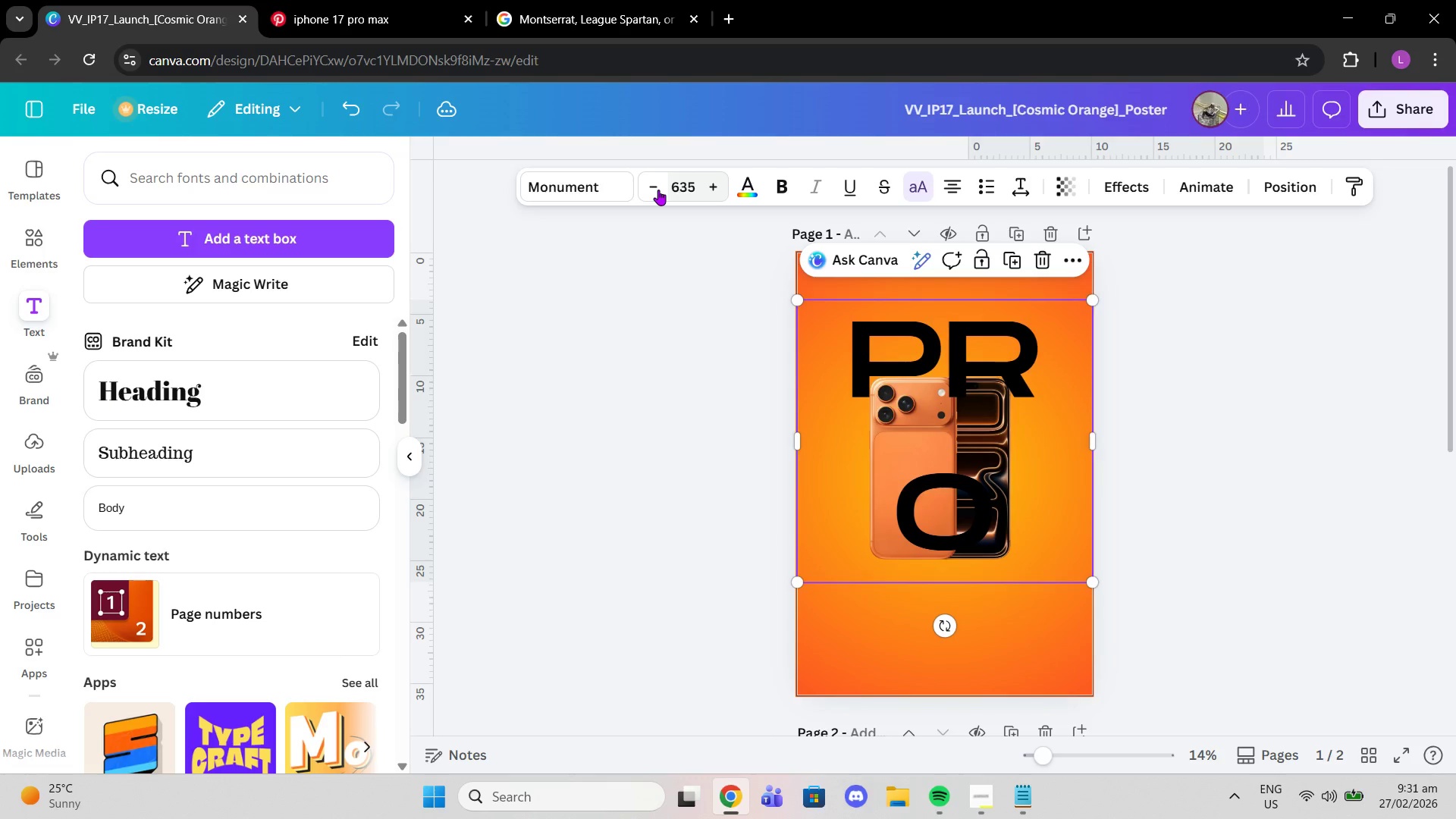 
left_click([658, 190])
 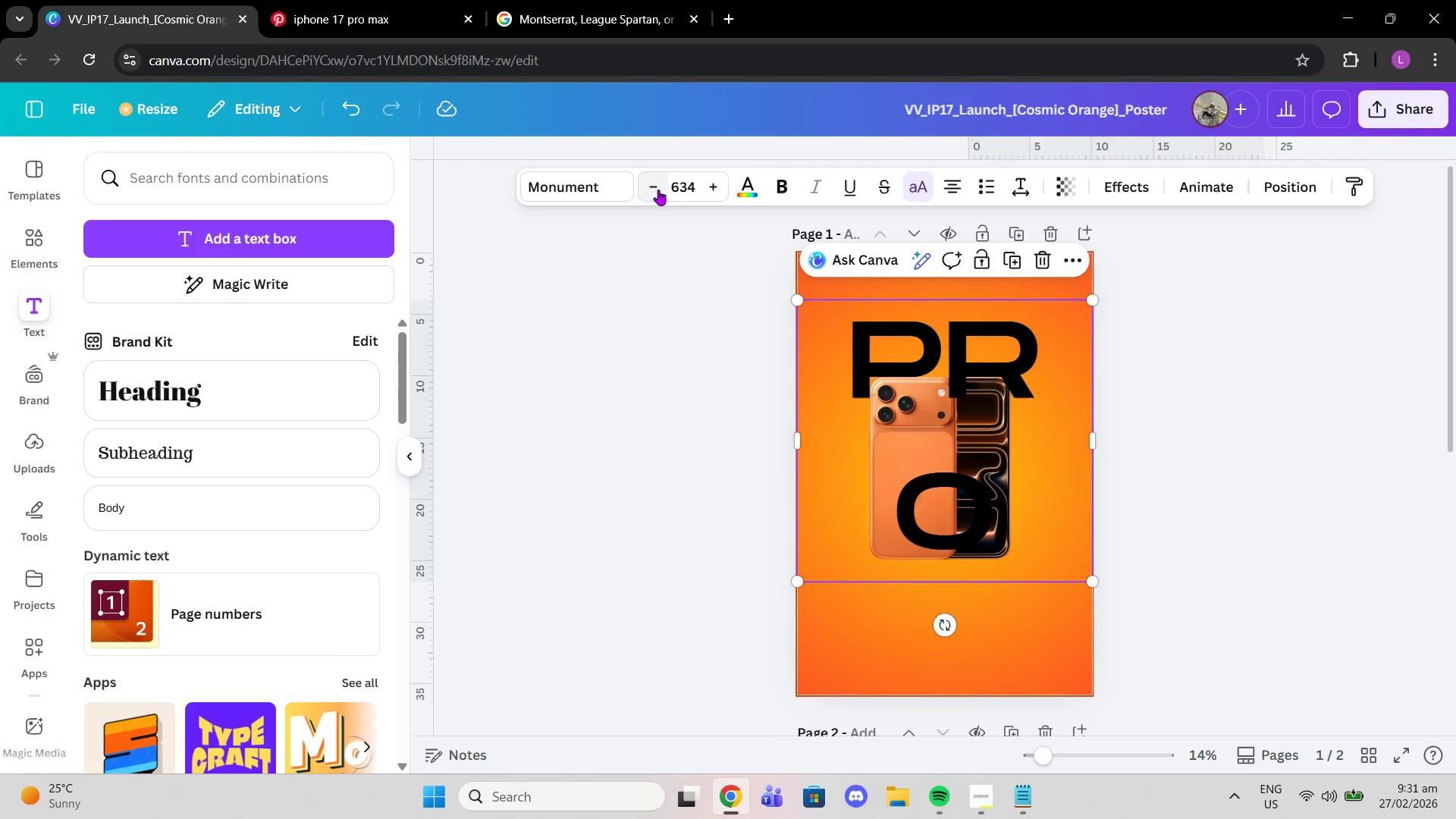 
left_click([658, 190])
 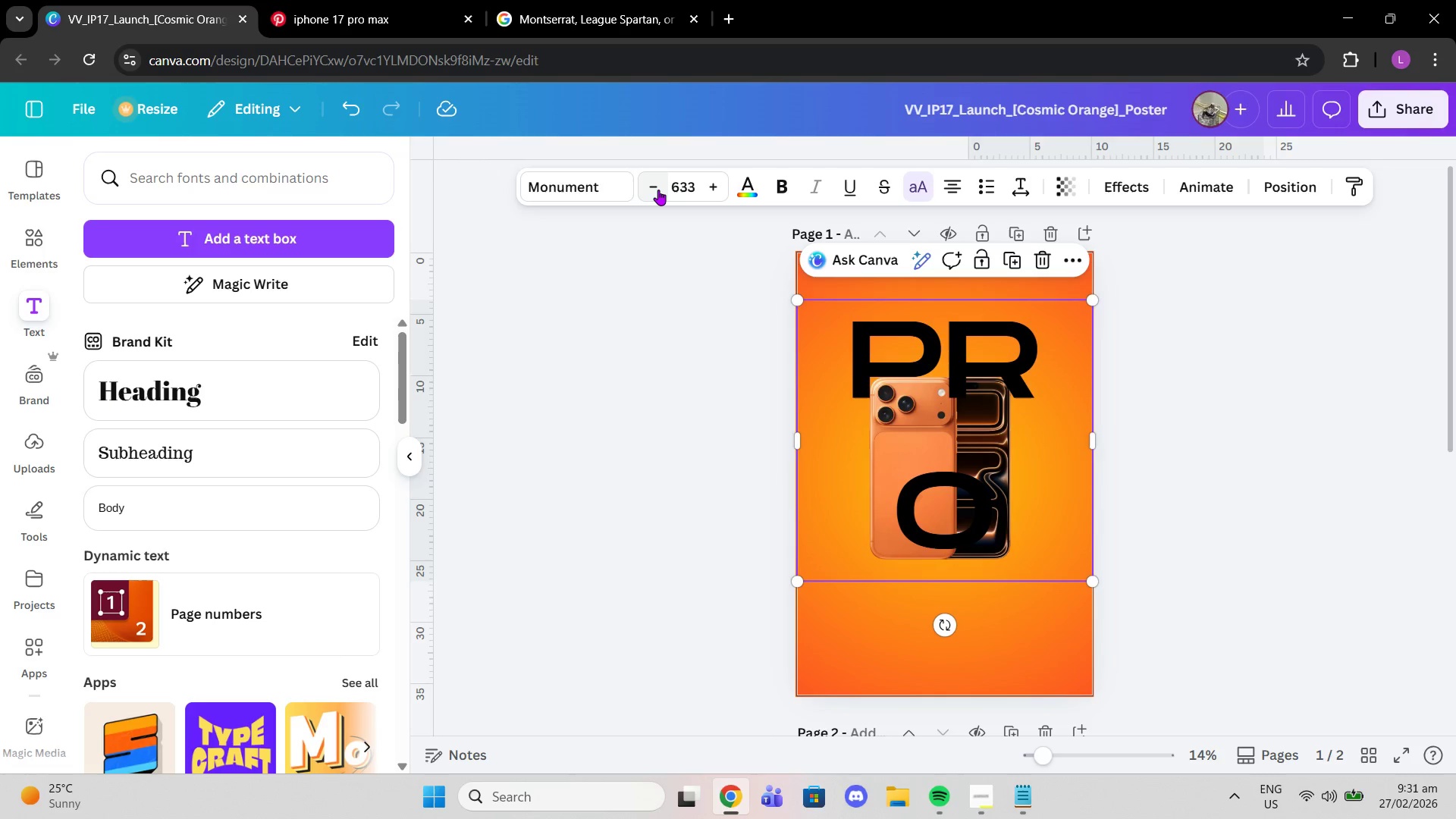 
left_click([658, 190])
 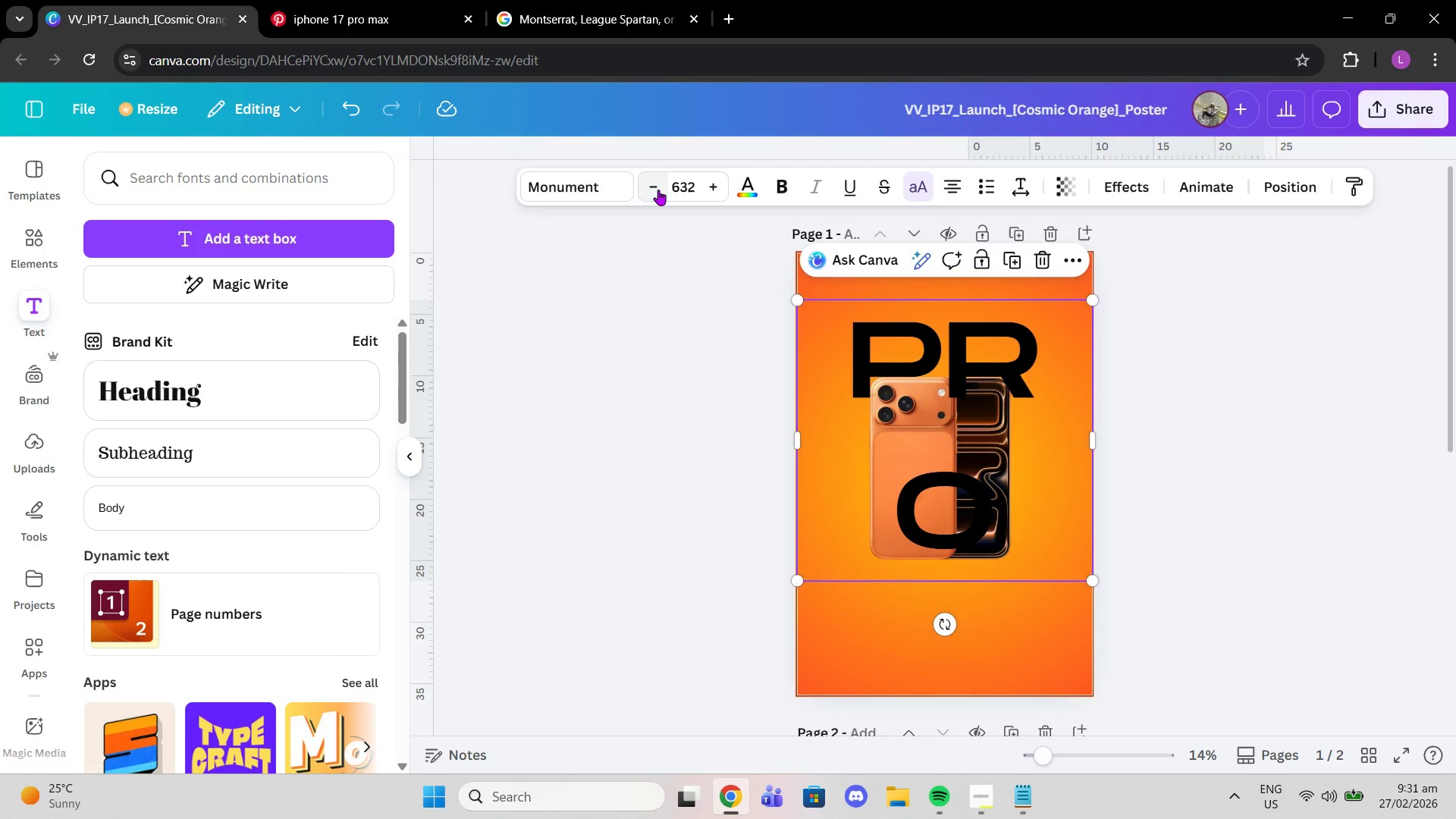 
left_click([658, 190])
 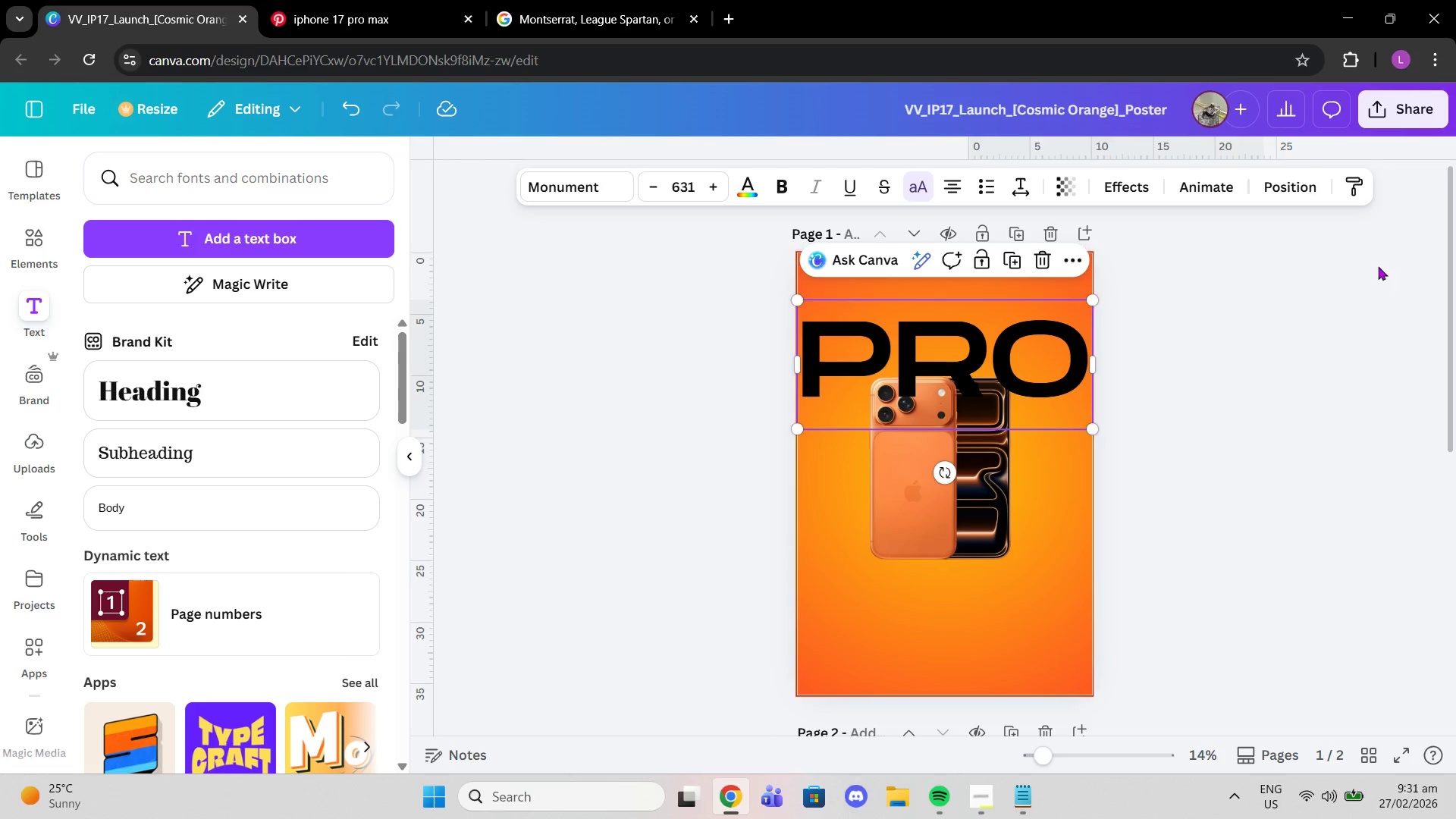 
left_click([1282, 183])
 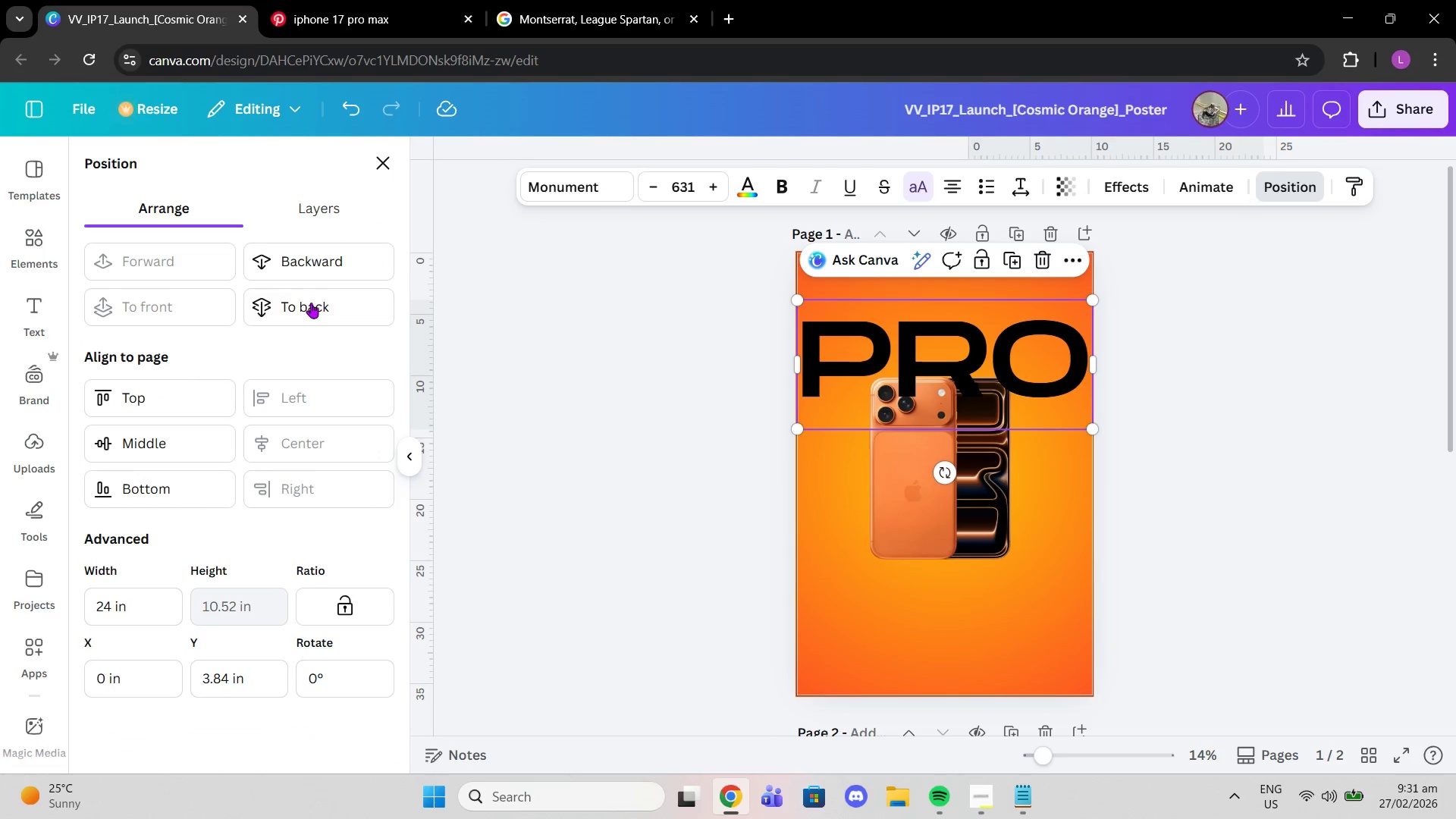 
left_click([310, 303])
 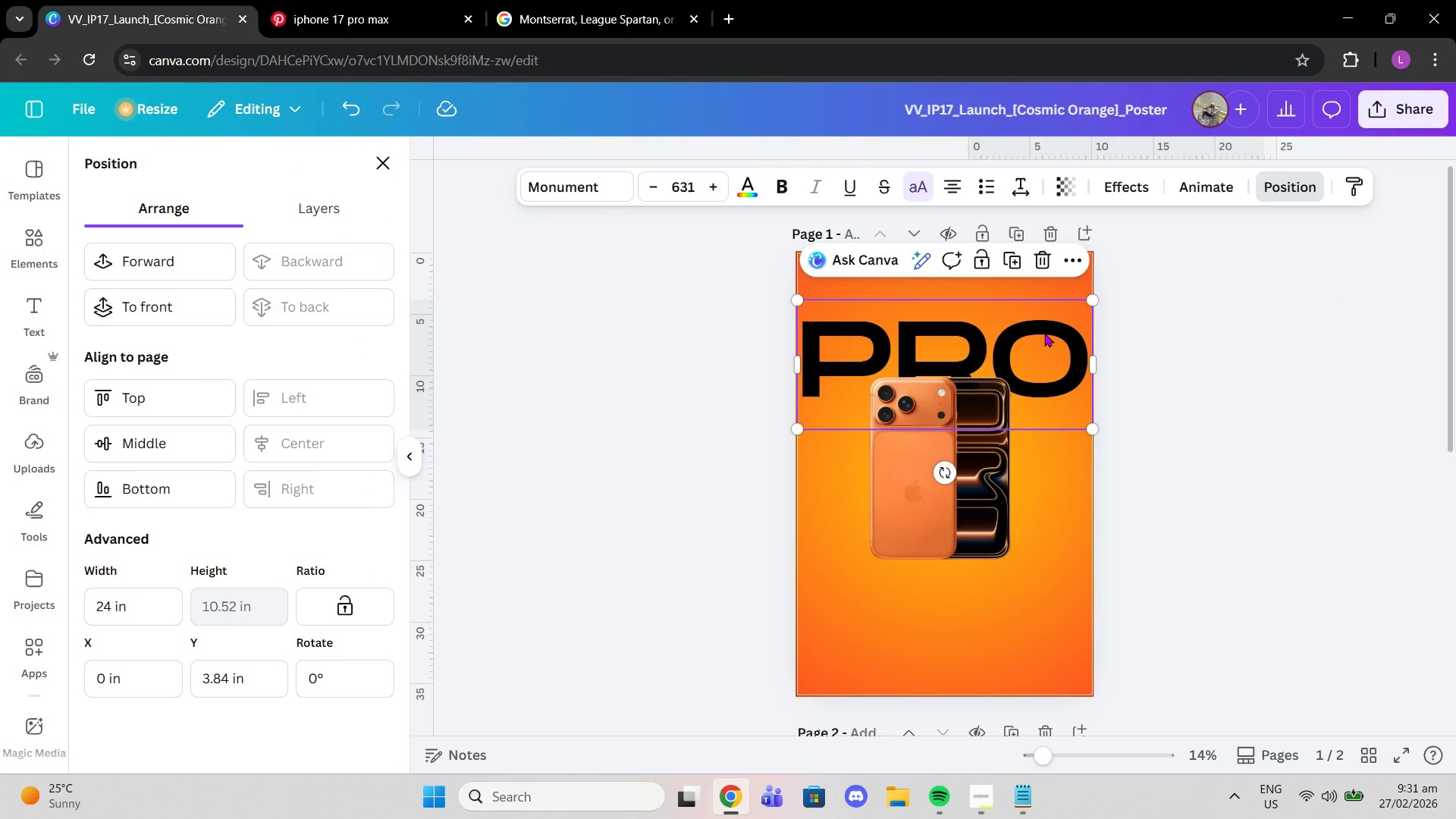 
left_click_drag(start_coordinate=[1041, 335], to_coordinate=[1041, 346])
 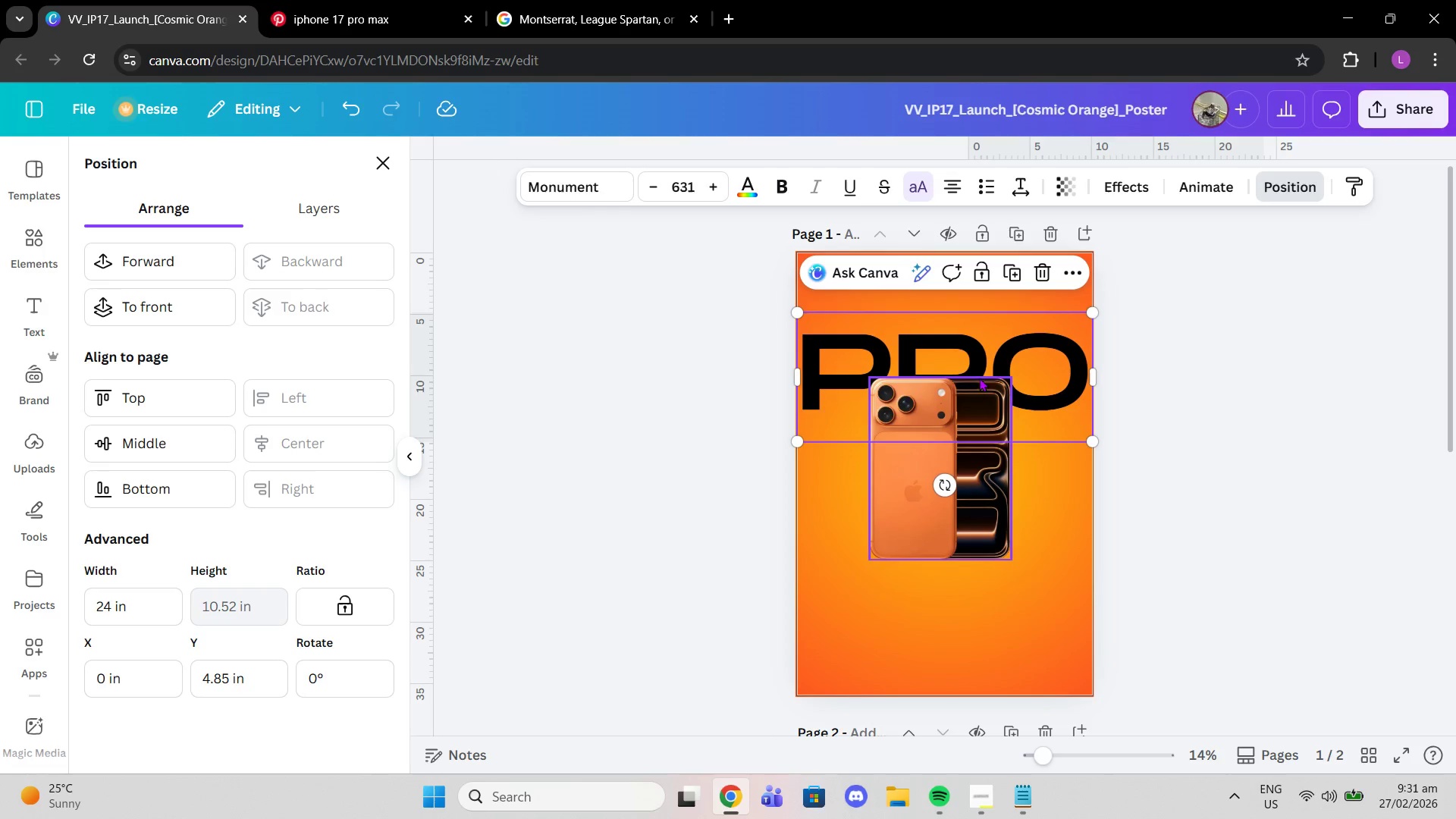 
left_click([920, 521])
 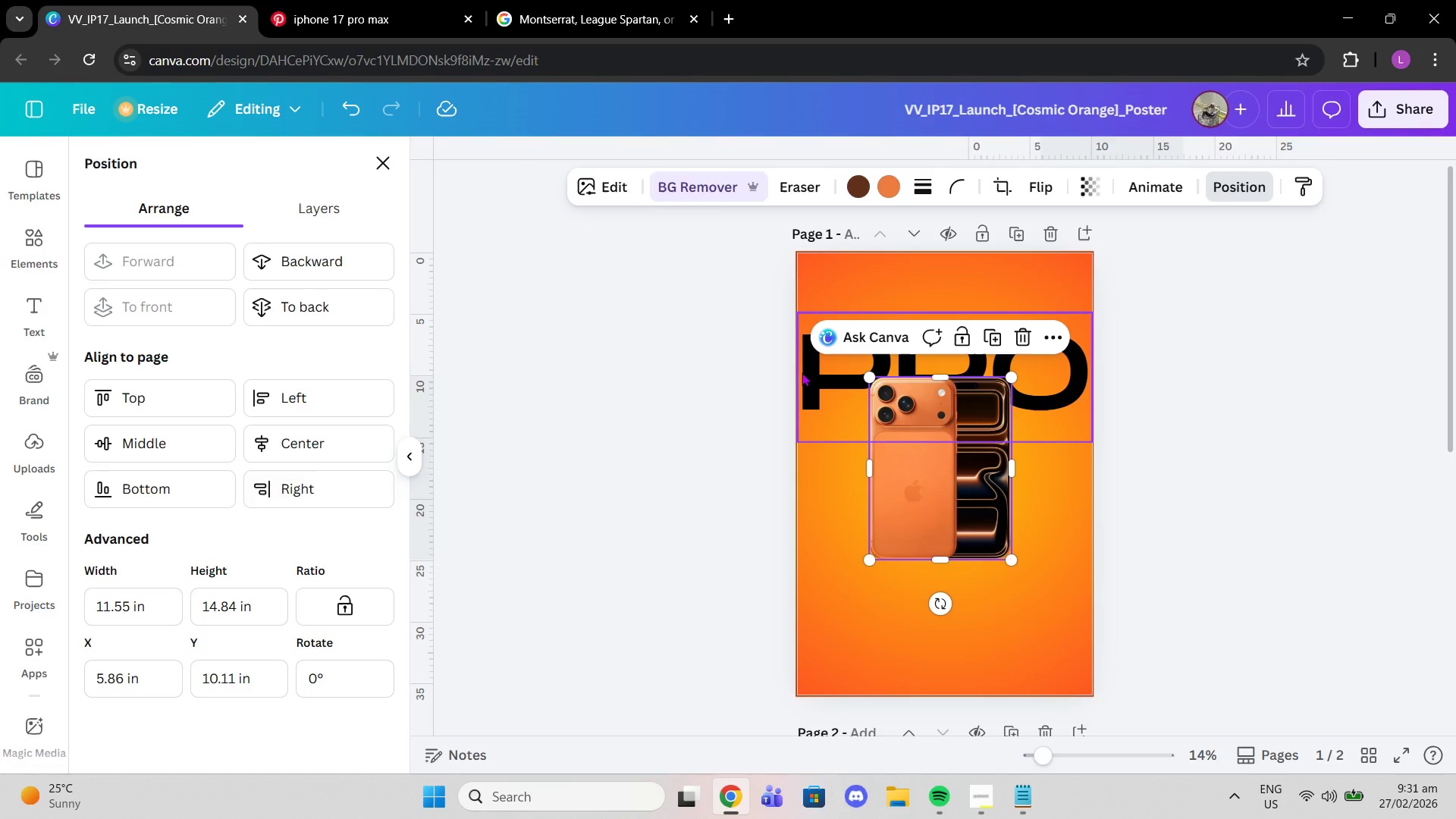 
left_click([804, 372])
 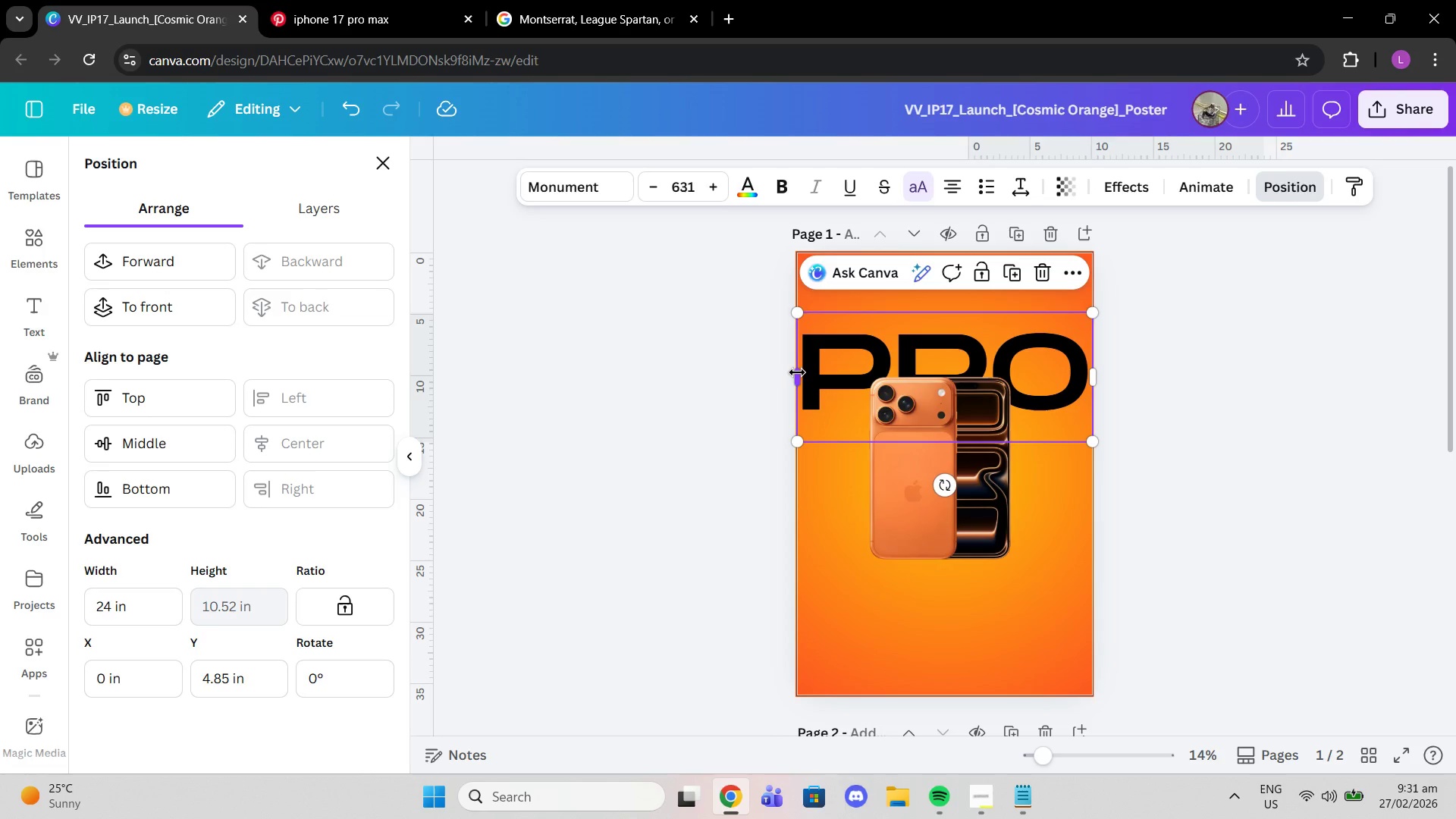 
left_click_drag(start_coordinate=[797, 372], to_coordinate=[792, 372])
 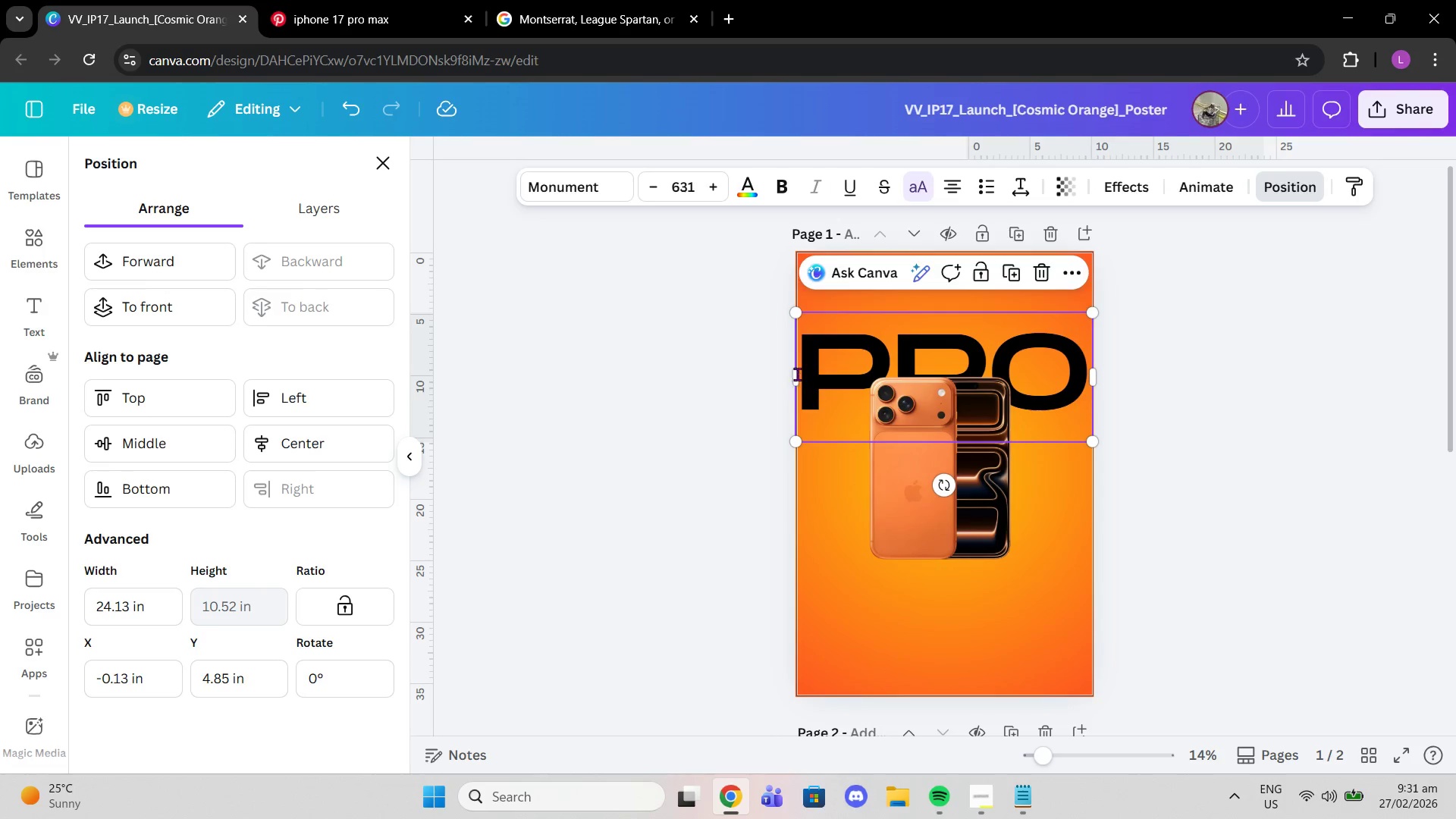 
left_click([797, 374])
 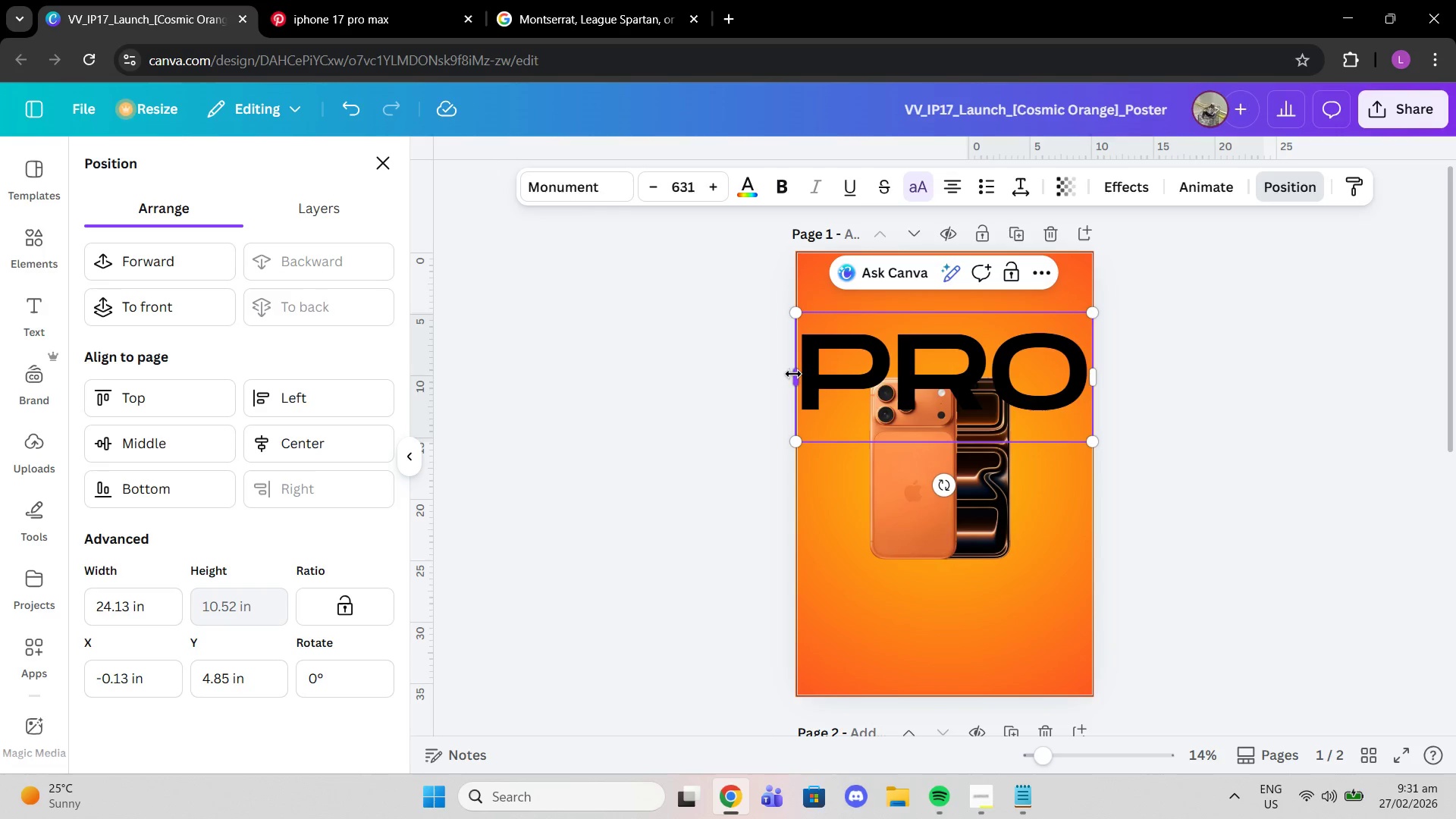 
left_click_drag(start_coordinate=[793, 374], to_coordinate=[799, 376])
 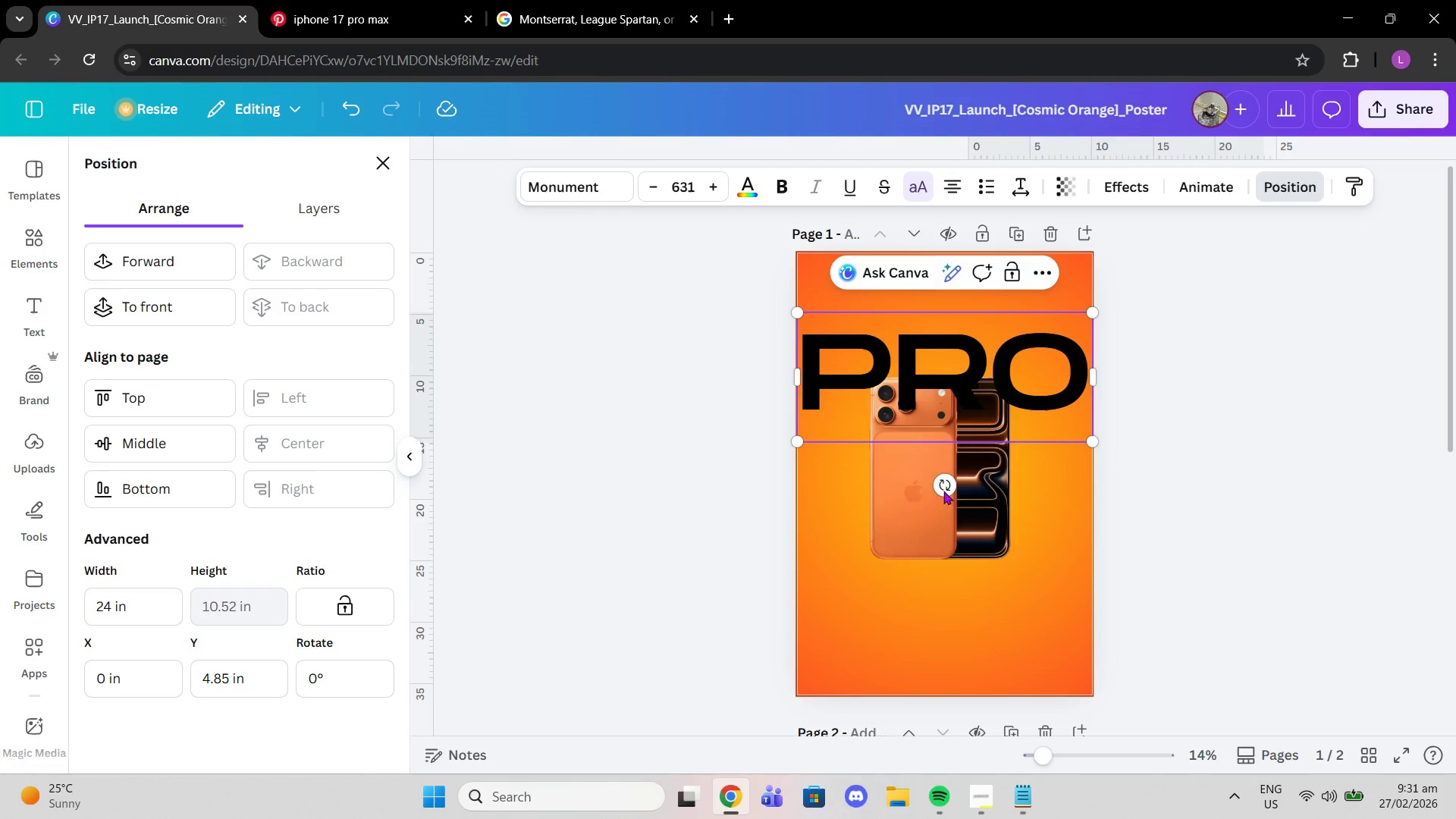 
left_click([943, 491])
 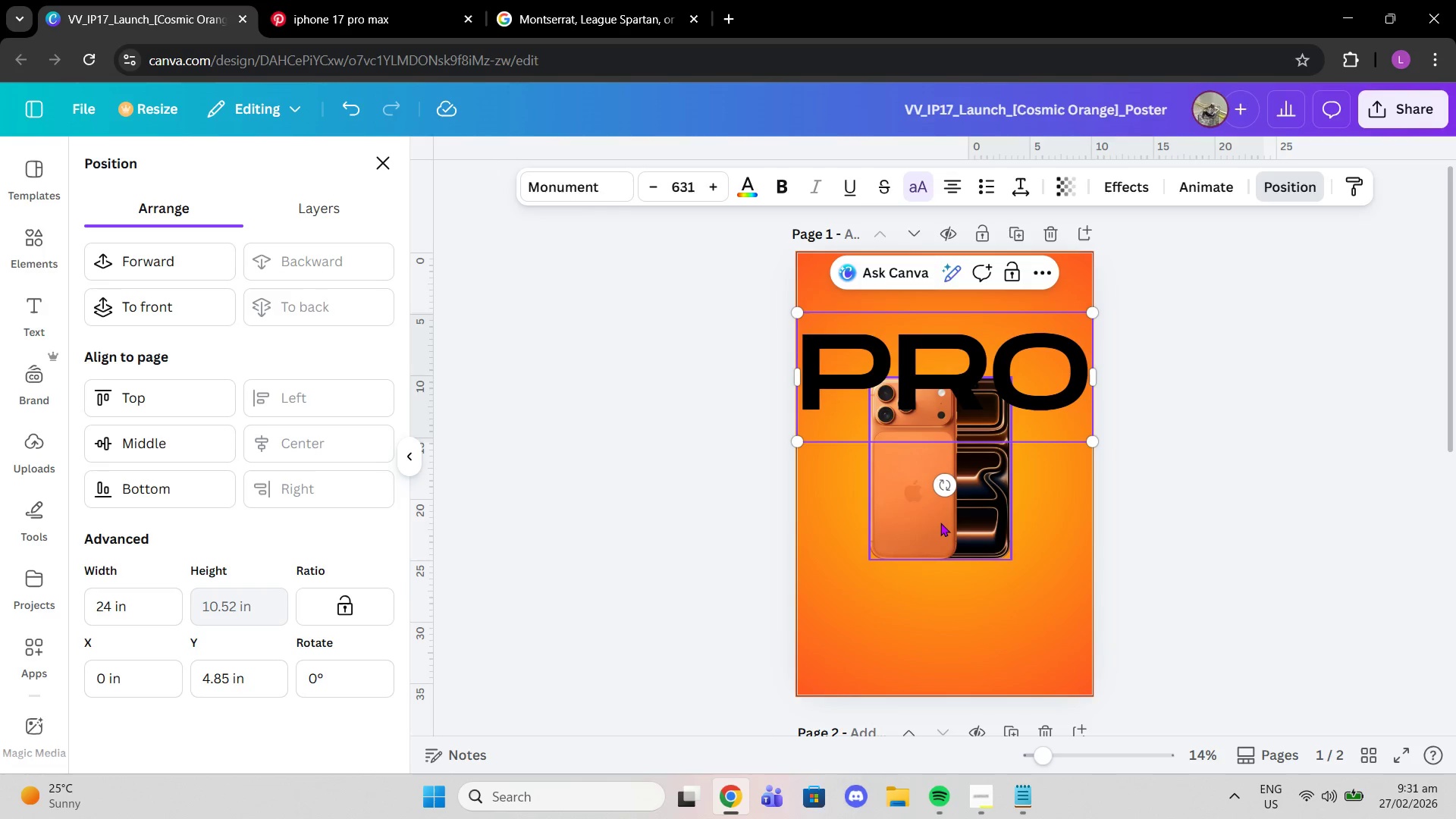 
left_click([940, 522])
 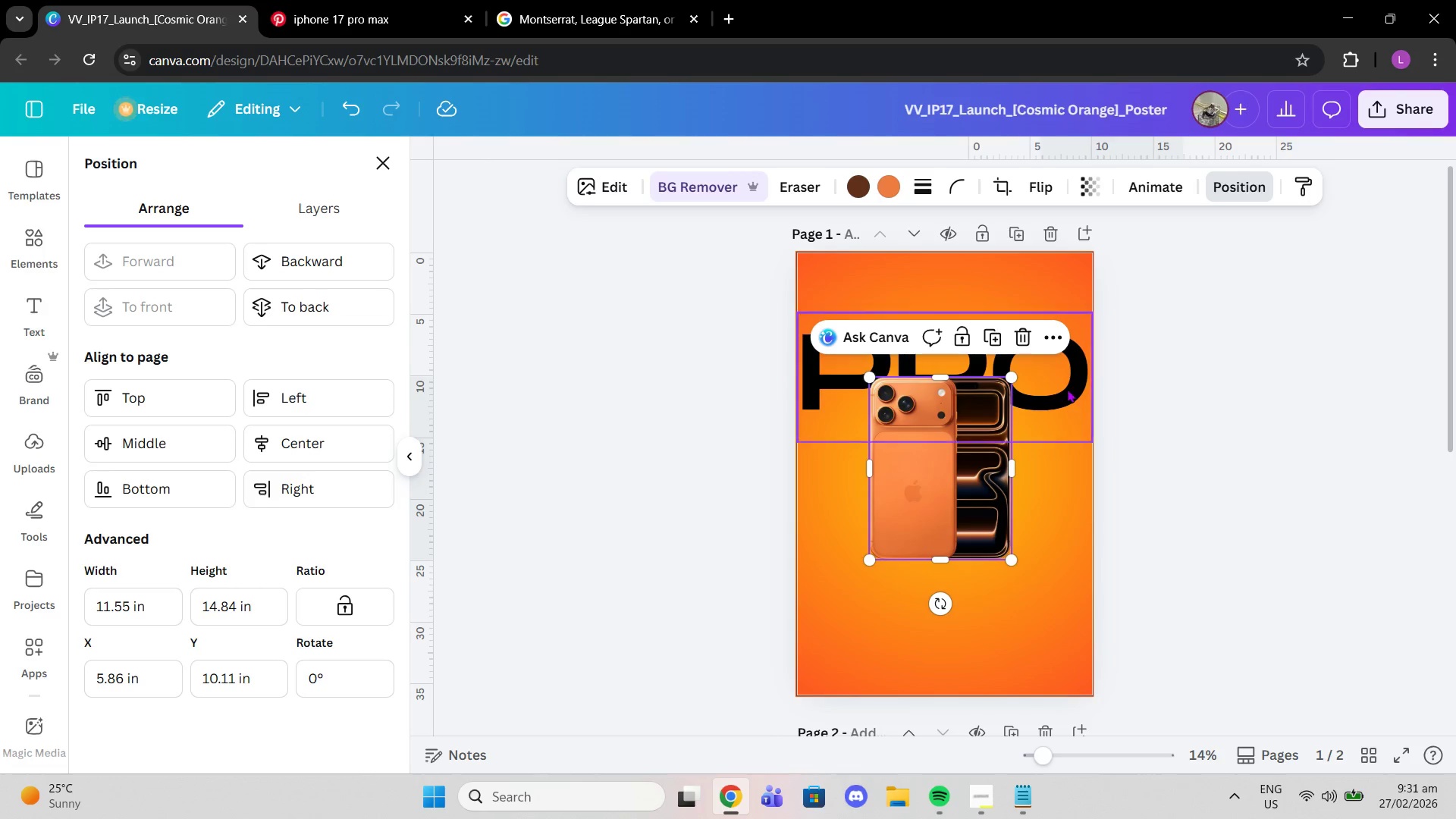 
left_click([1067, 389])
 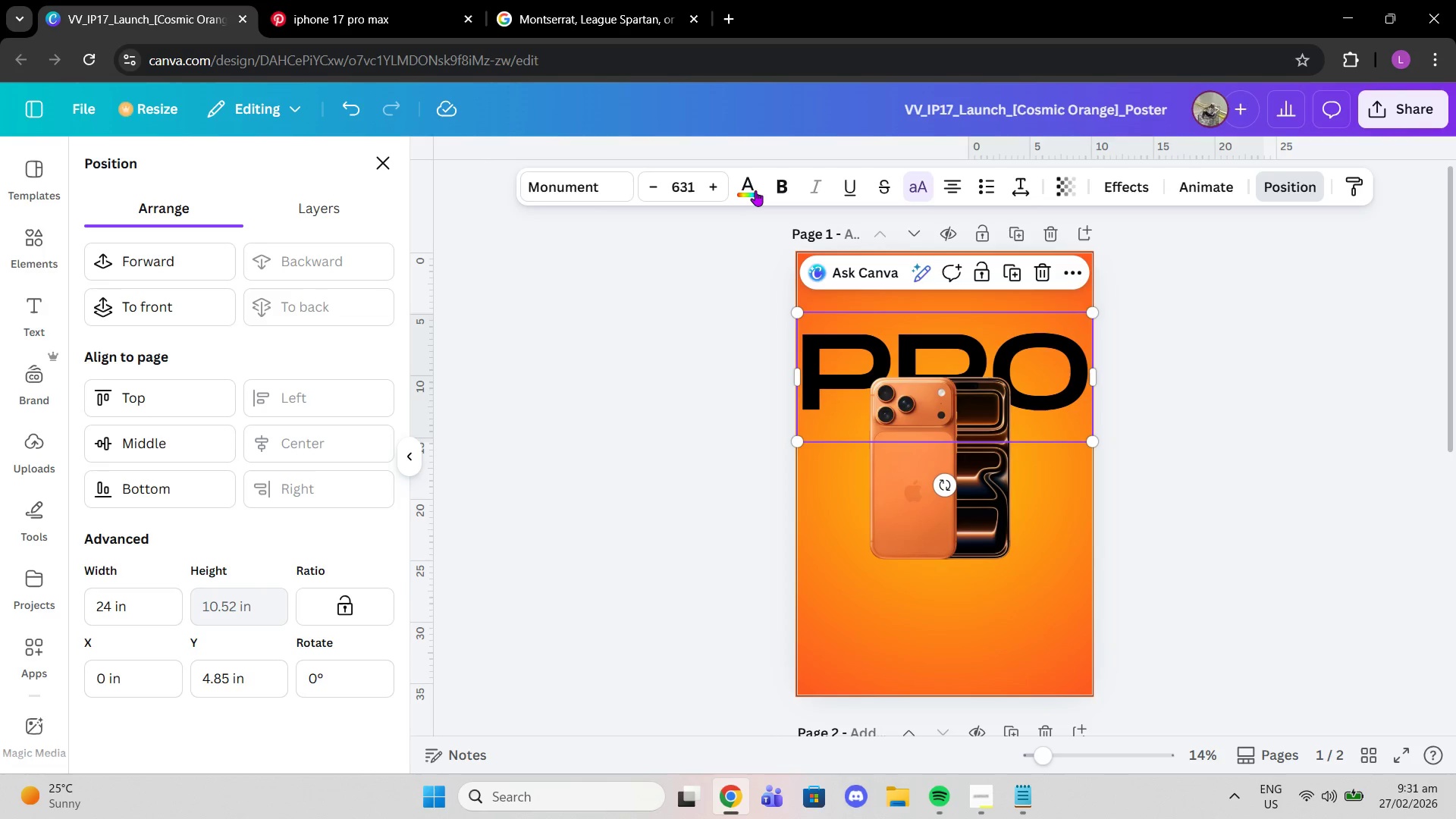 
left_click([745, 187])
 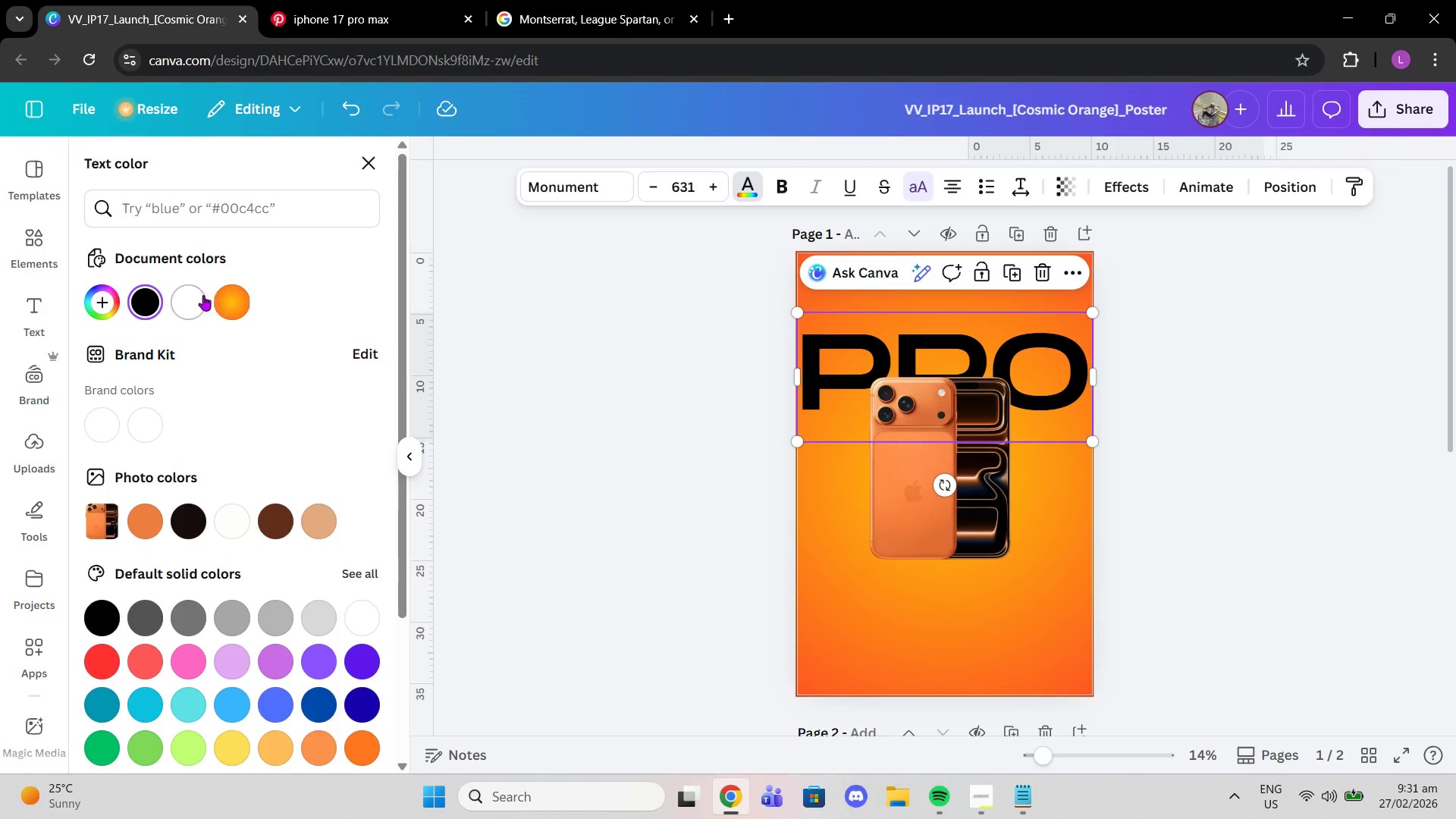 
left_click([233, 297])
 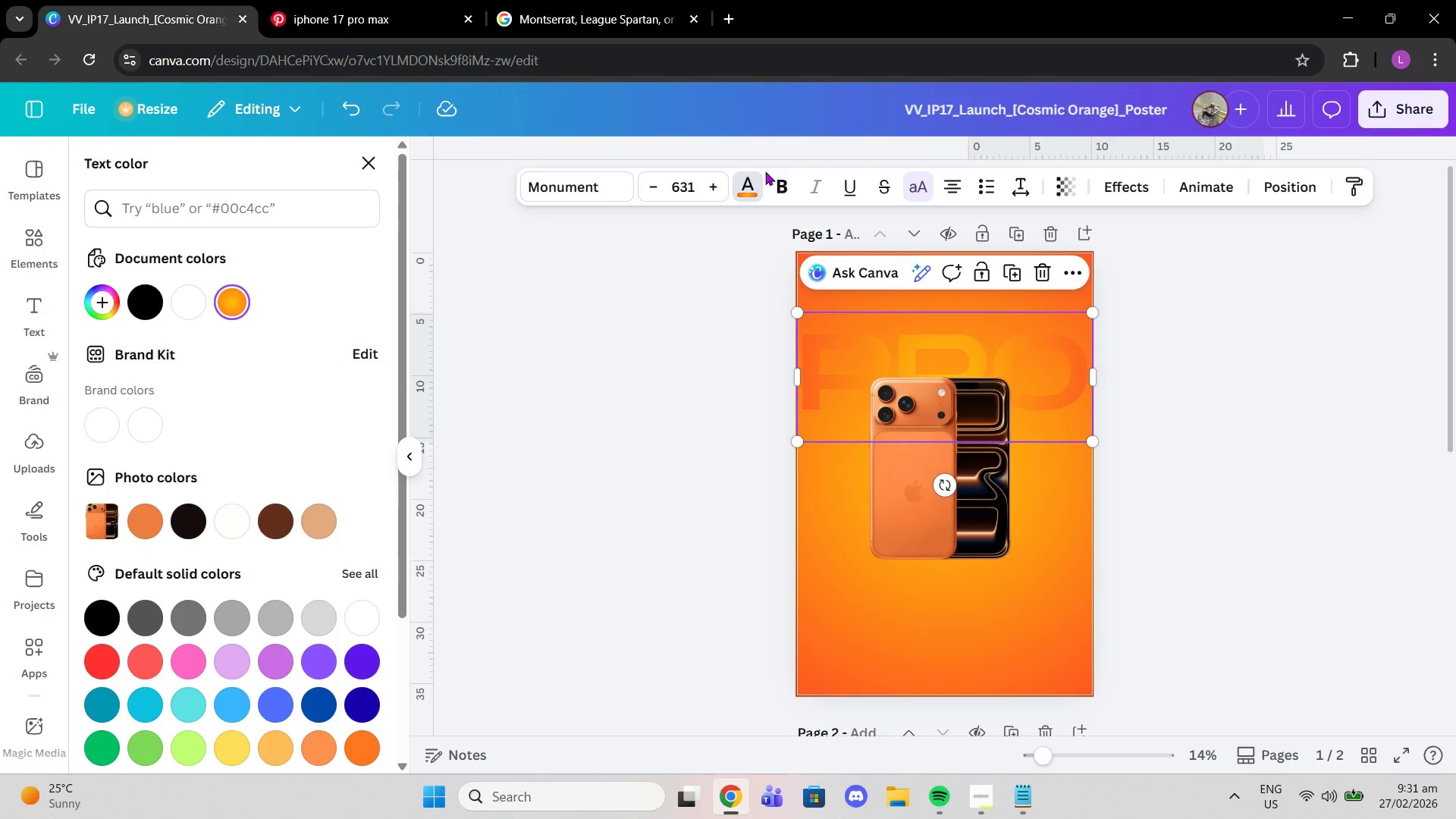 
left_click([744, 184])
 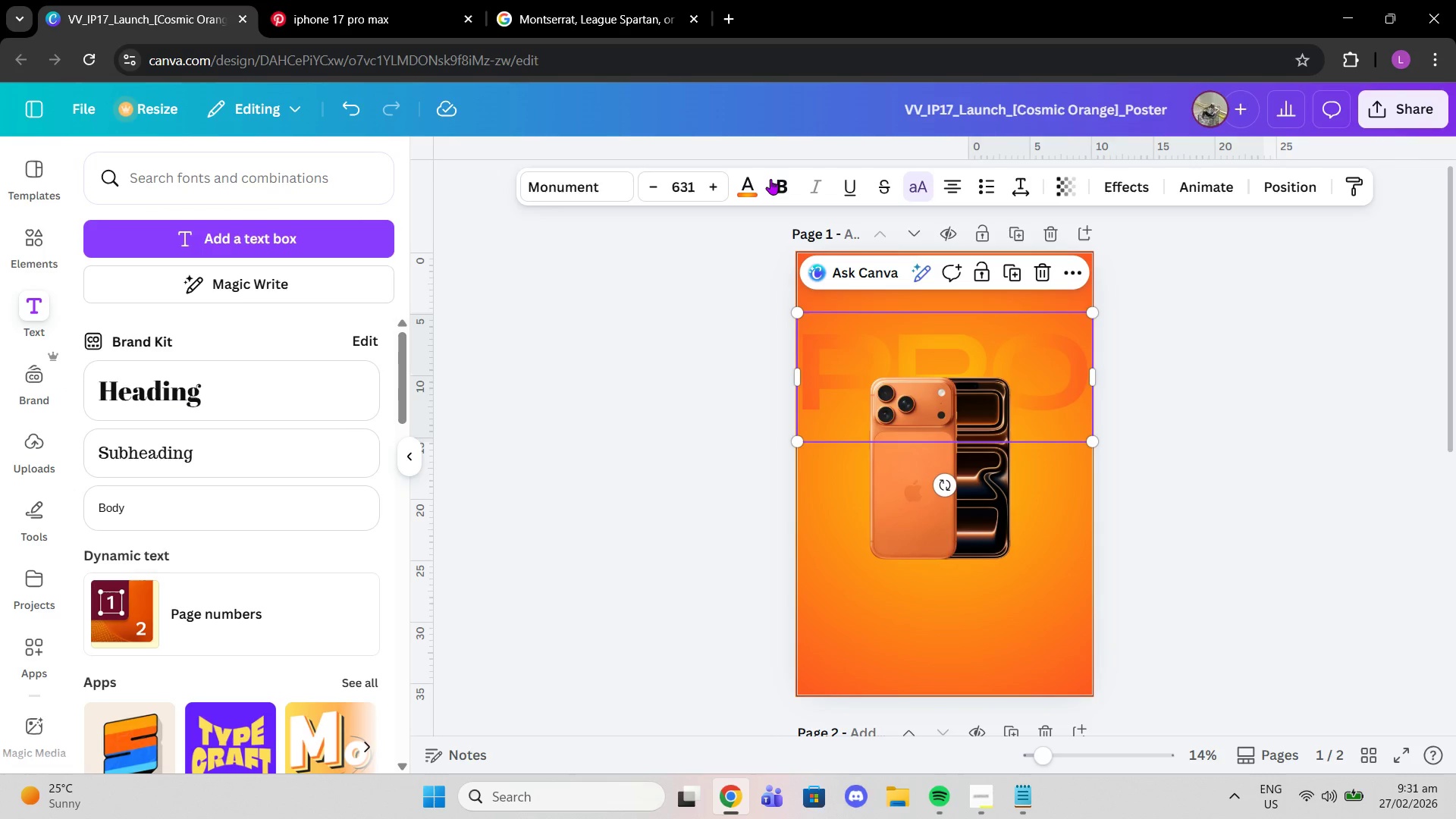 
left_click([746, 190])
 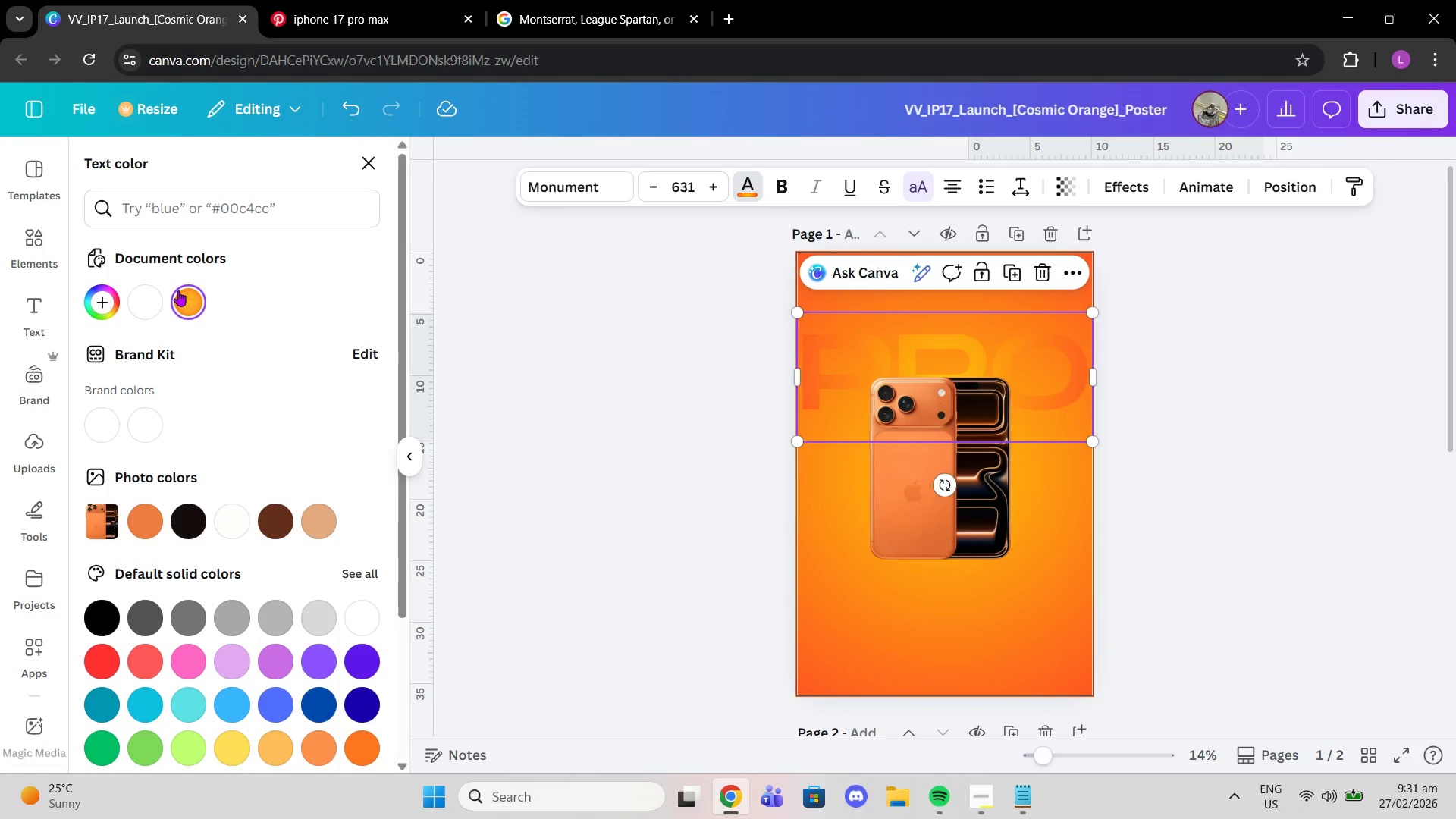 
left_click([187, 303])
 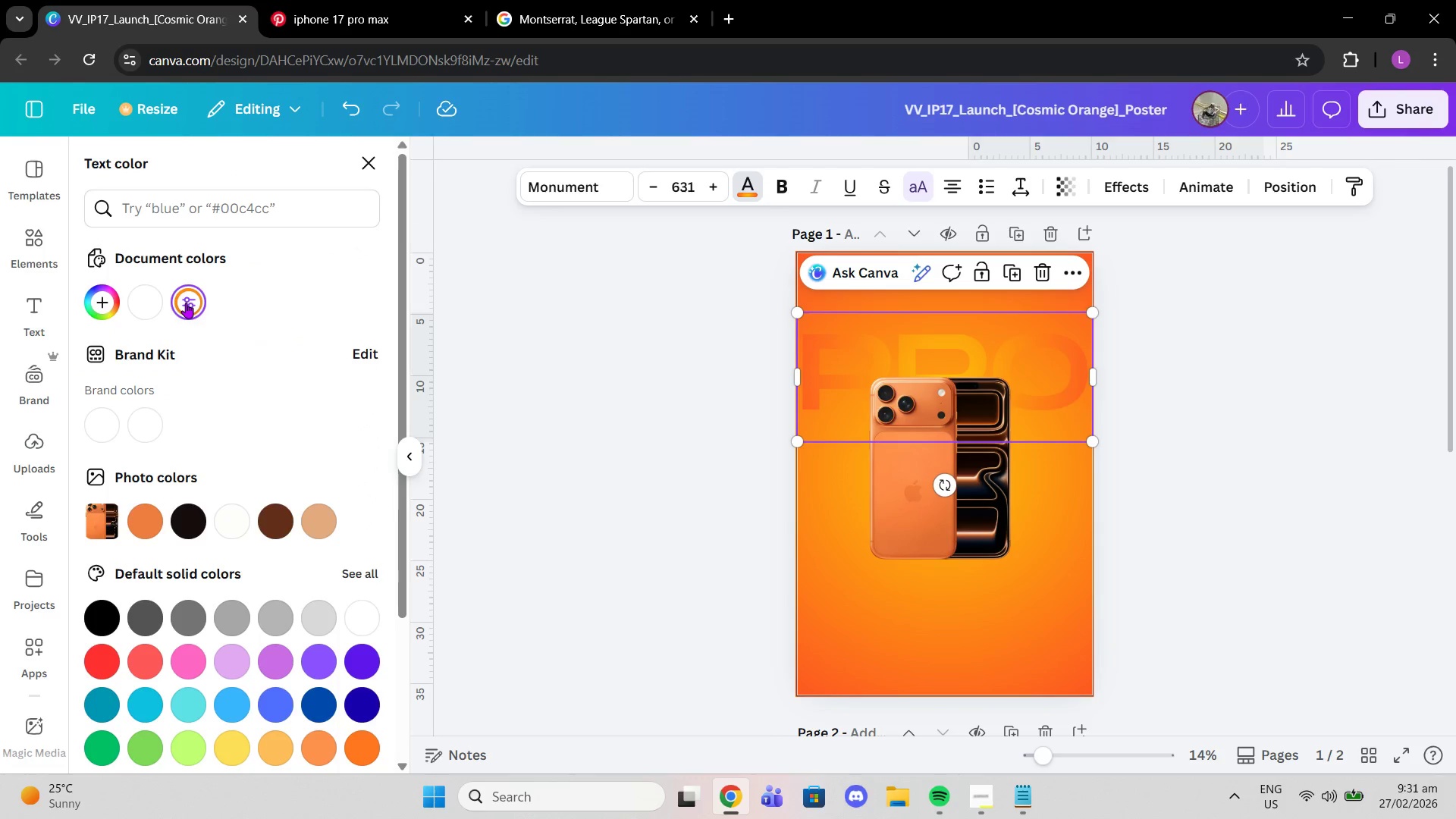 
left_click([186, 303])
 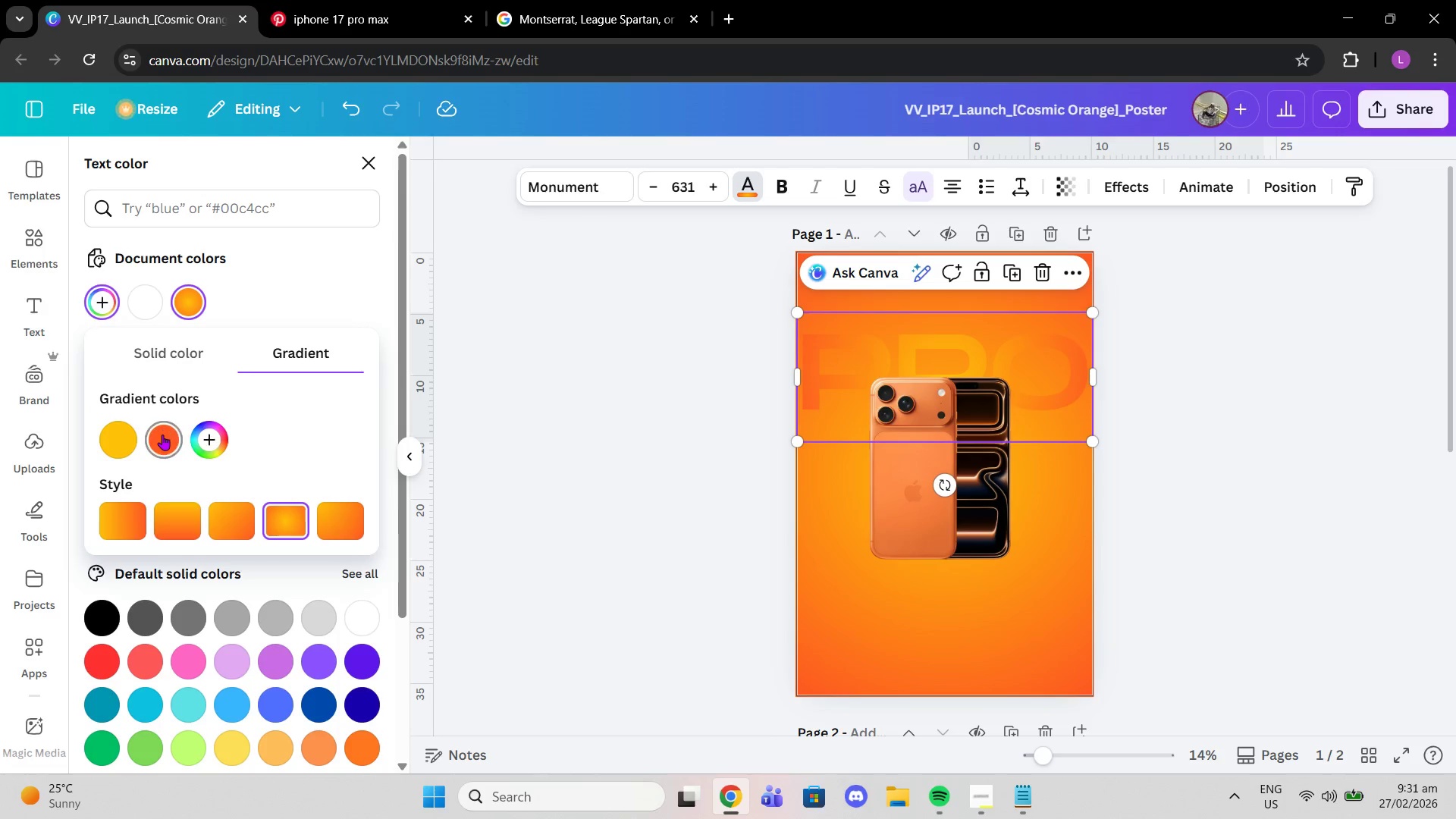 
left_click([163, 436])
 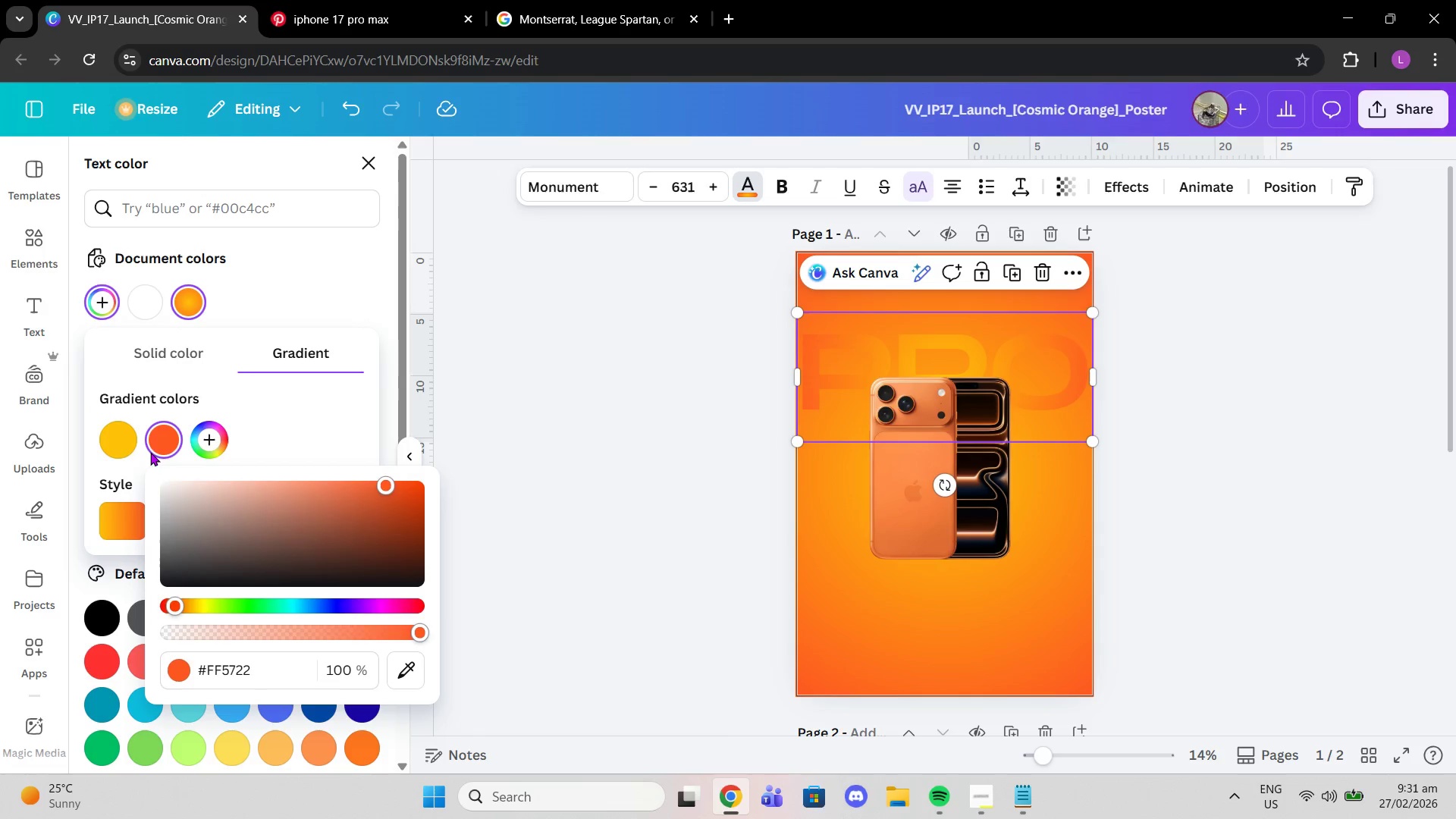 
left_click([128, 444])
 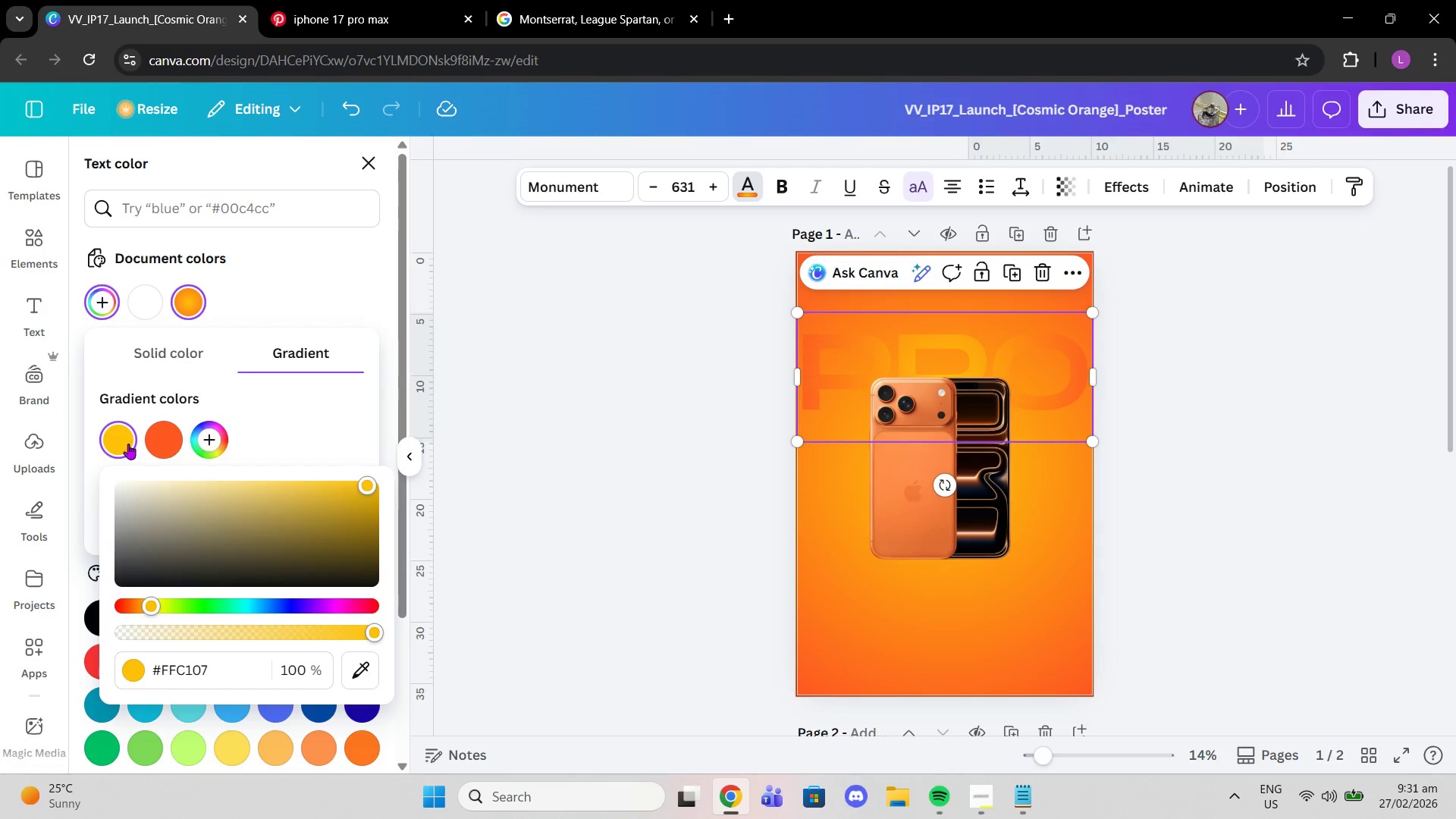 
right_click([128, 444])
 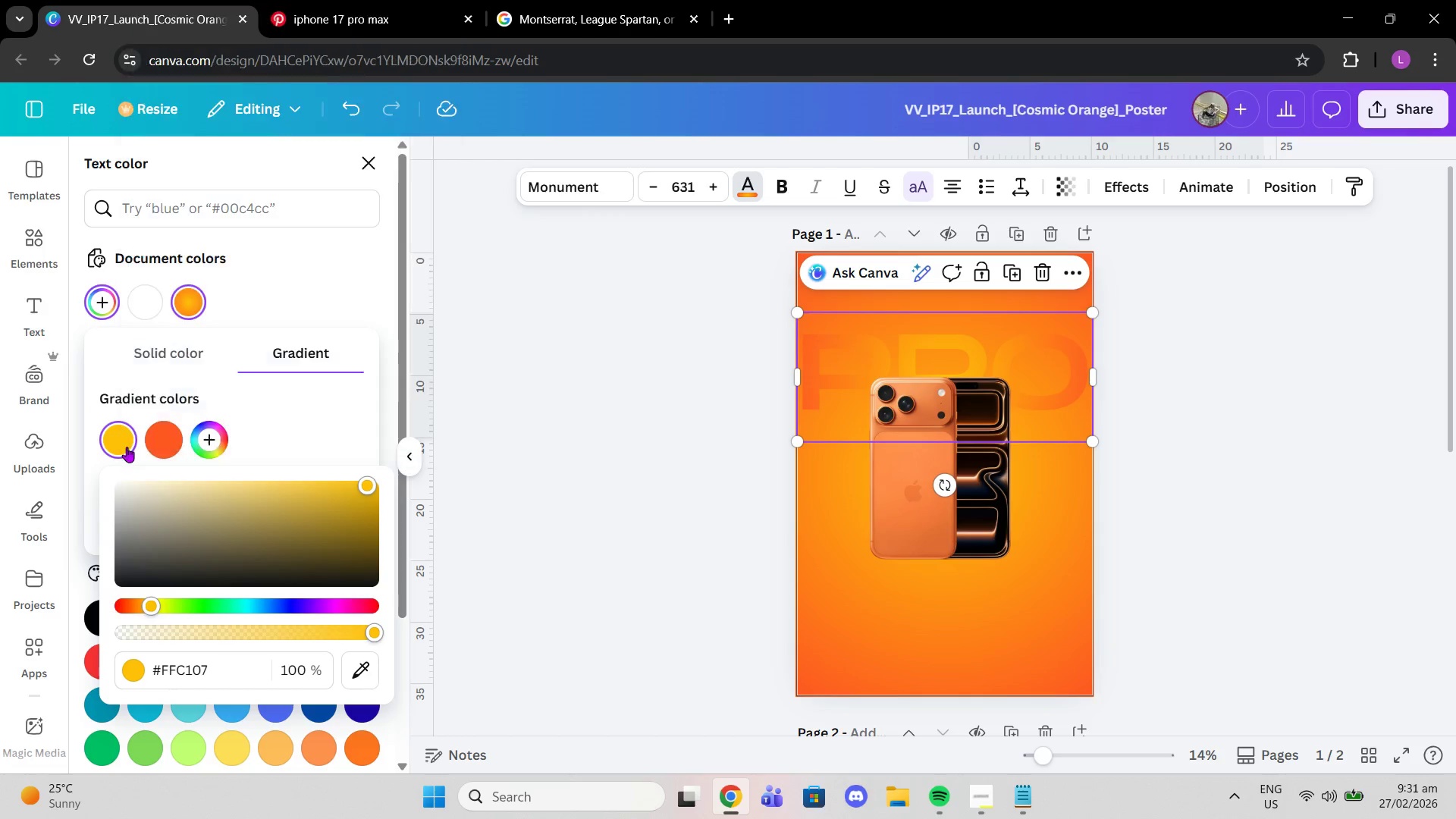 
left_click([127, 447])
 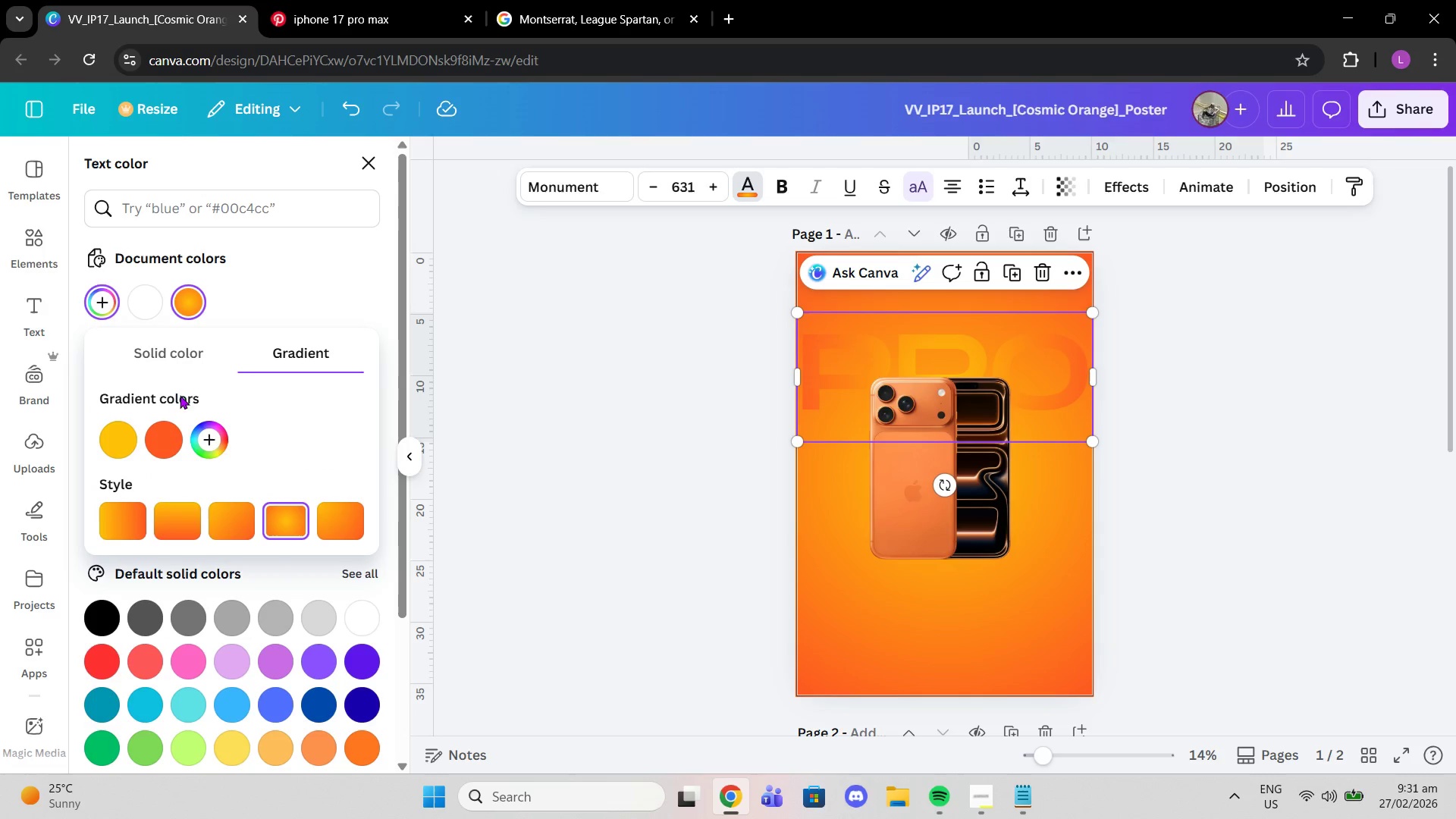 
left_click([171, 357])
 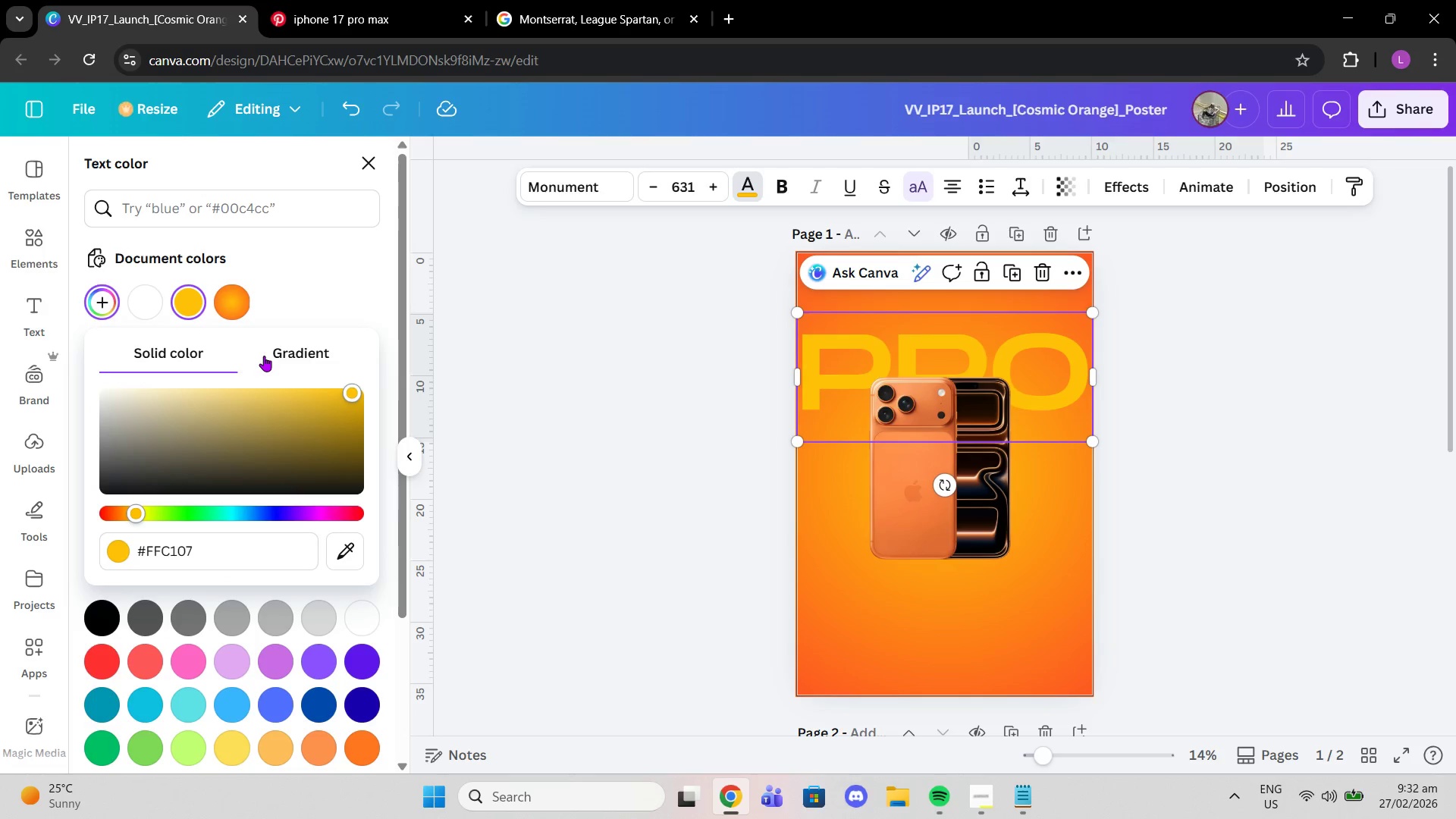 
left_click([264, 356])
 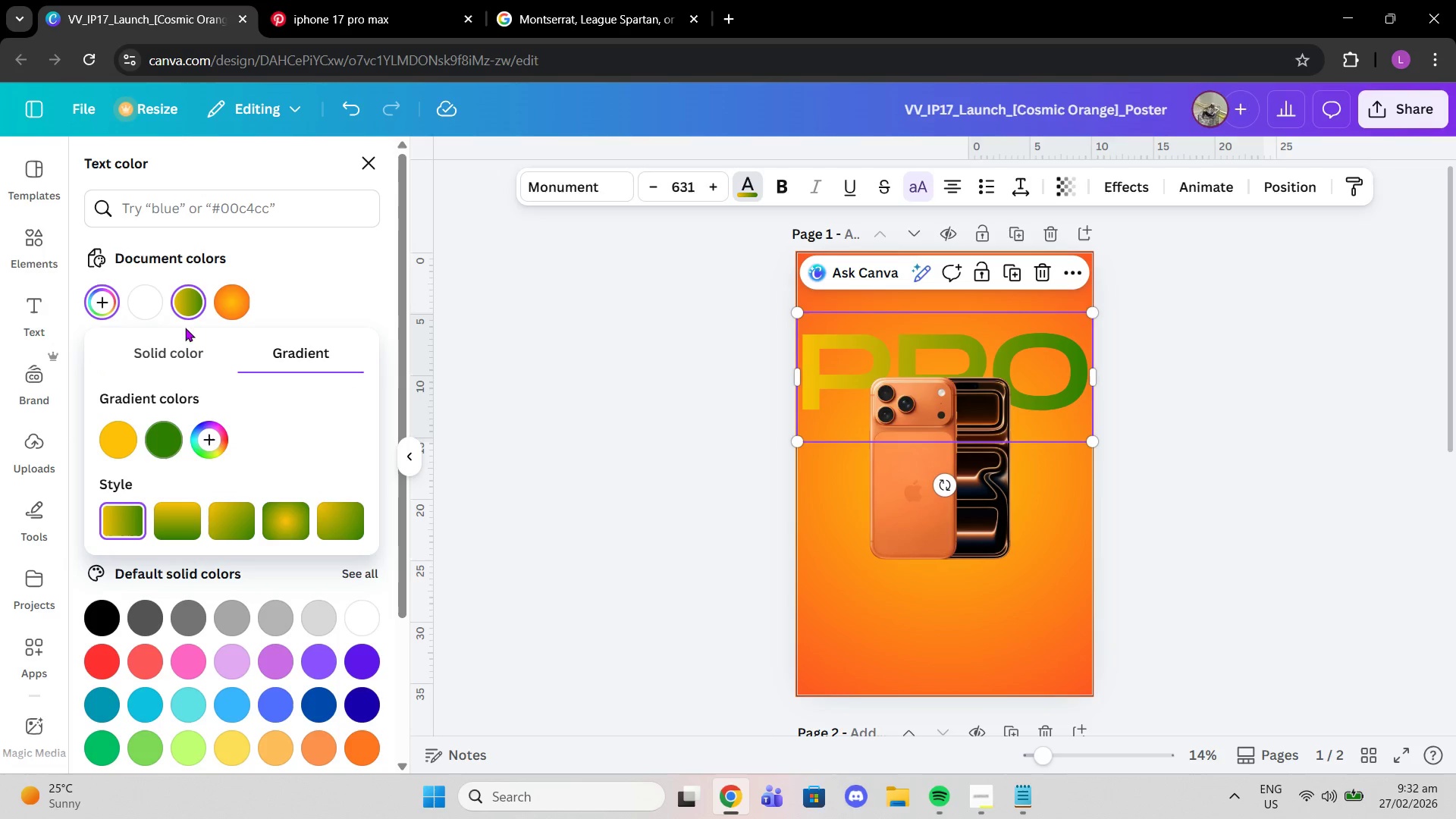 
mouse_move([179, 353])
 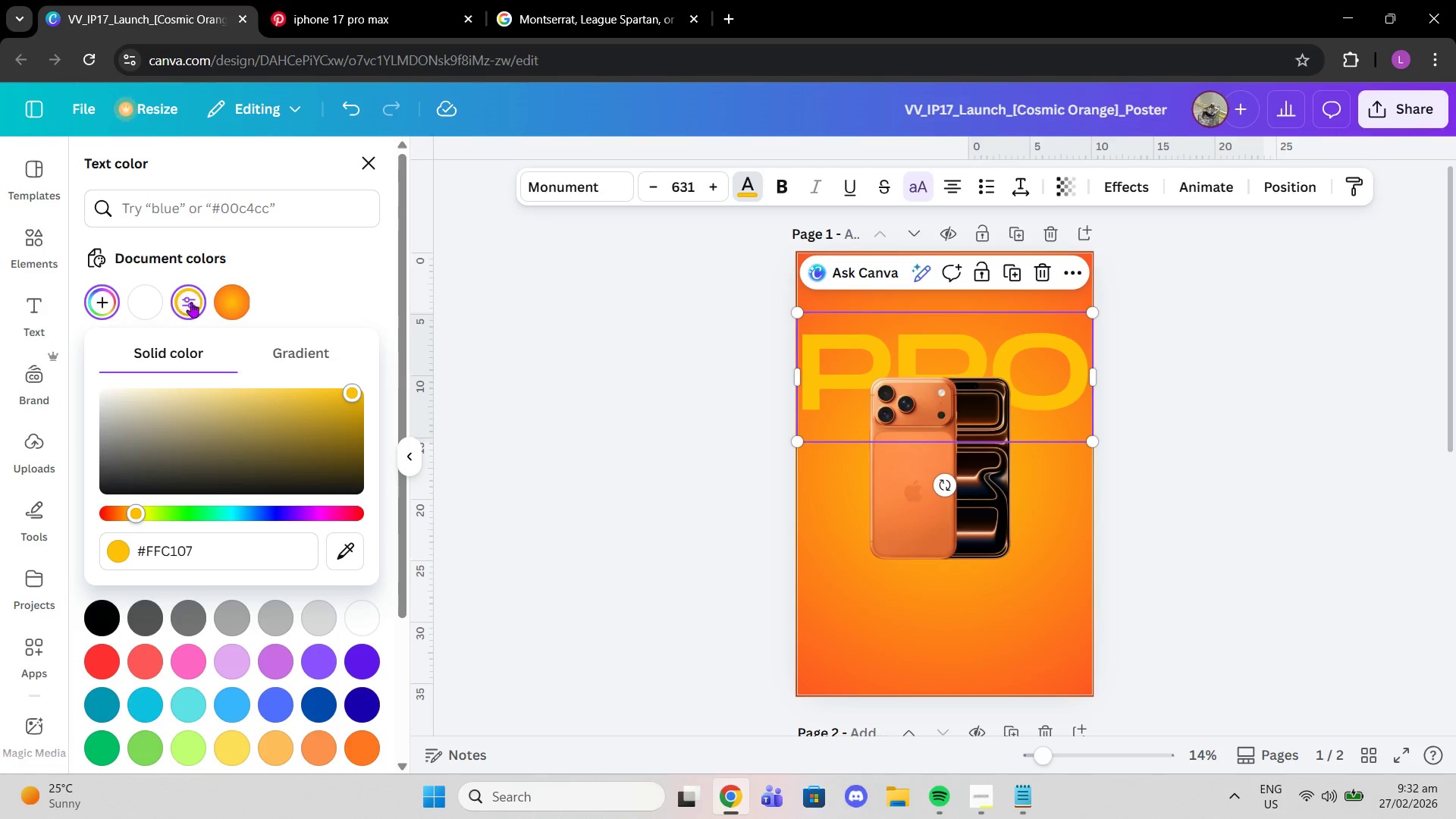 
mouse_move([207, 300])
 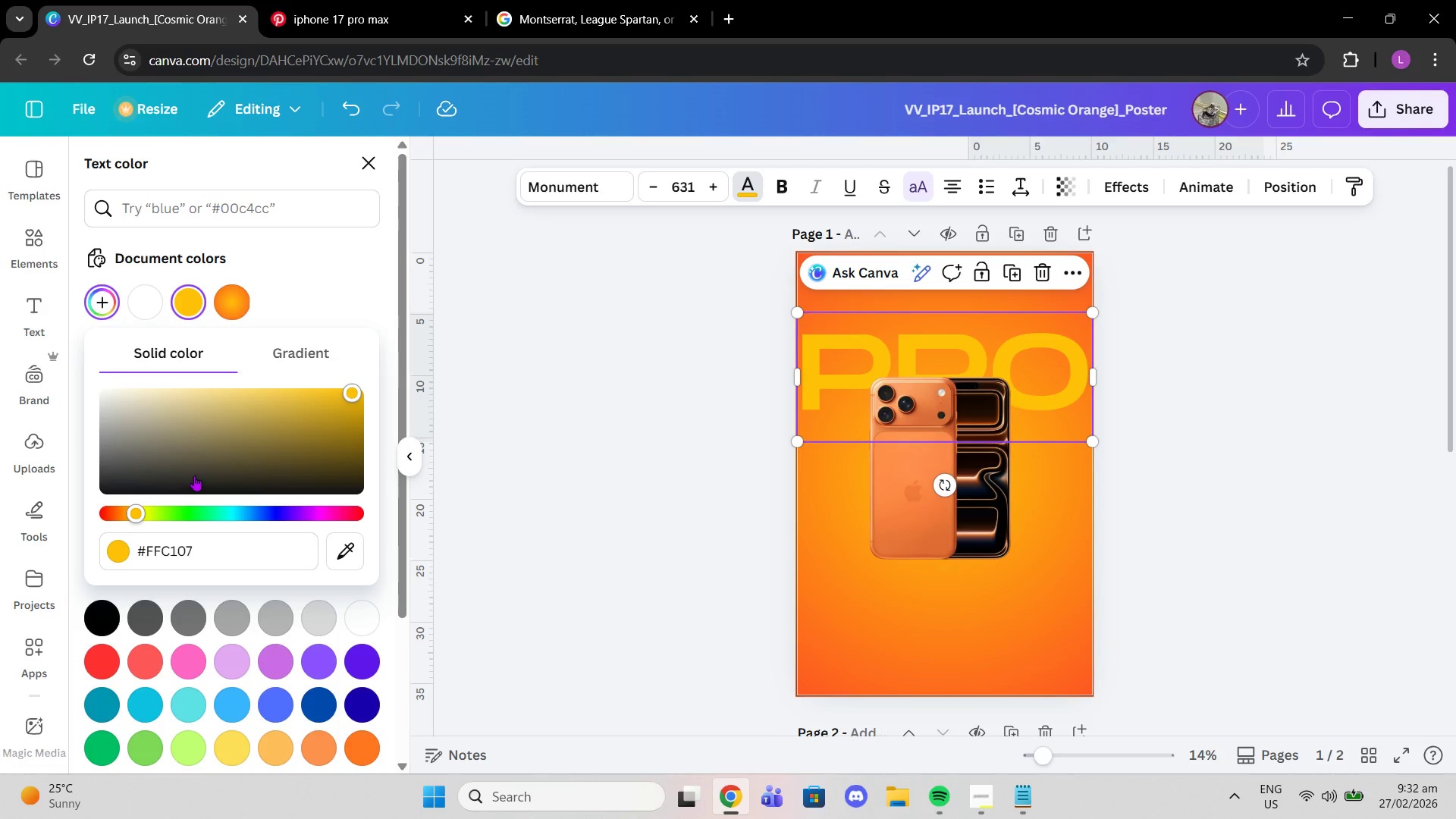 
key(Control+Z)
 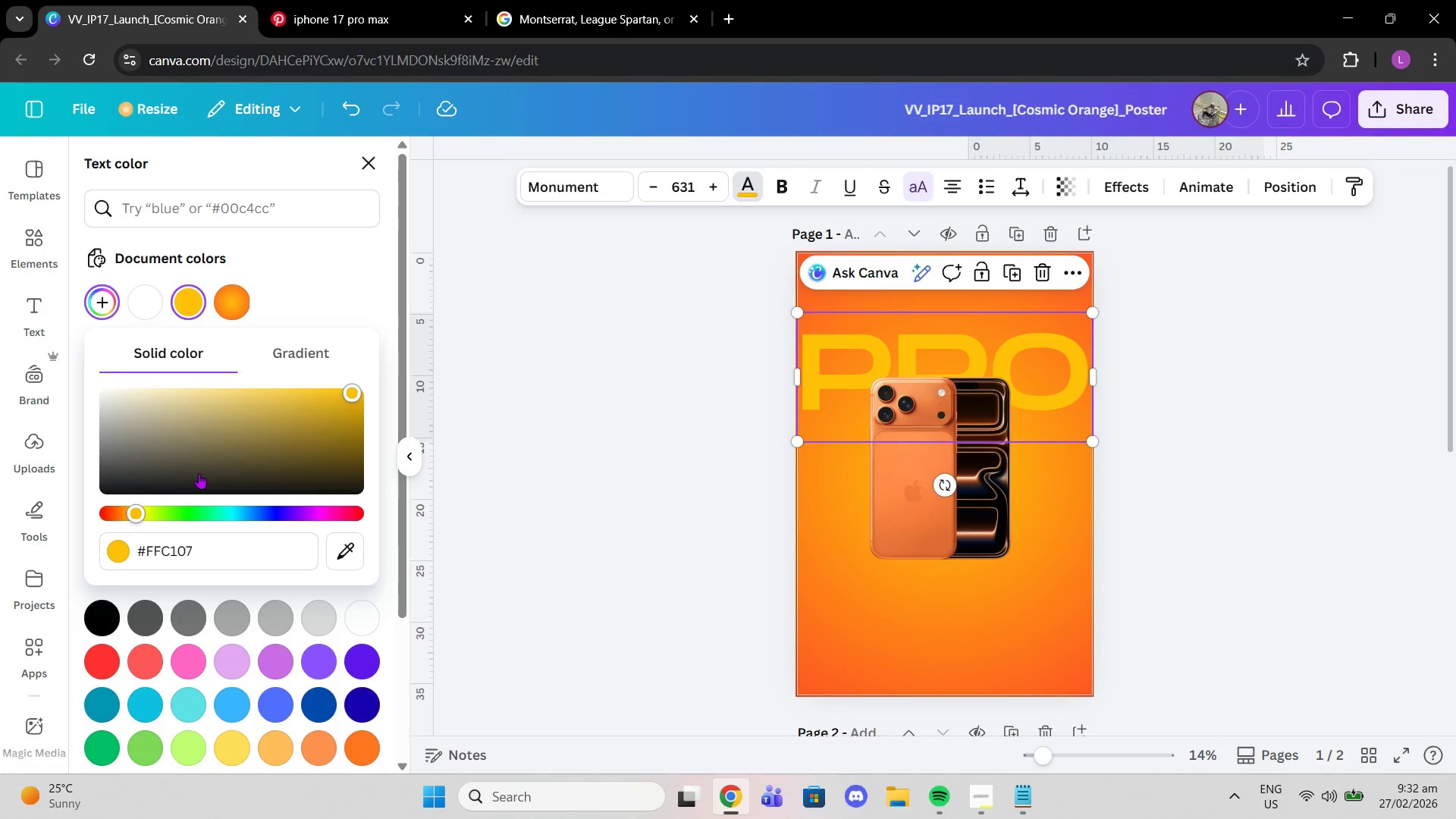 
key(Control+Z)
 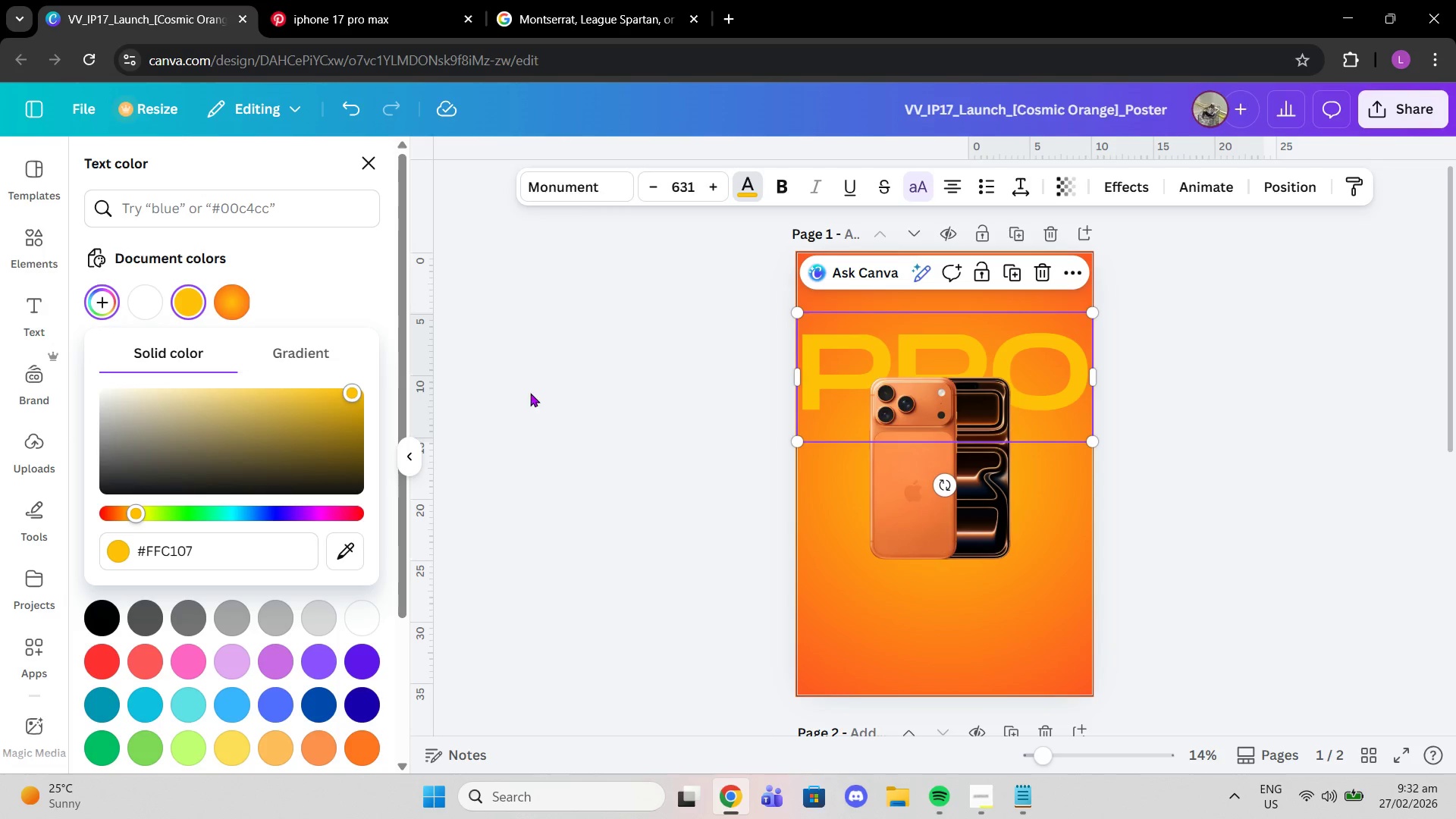 
left_click([530, 393])
 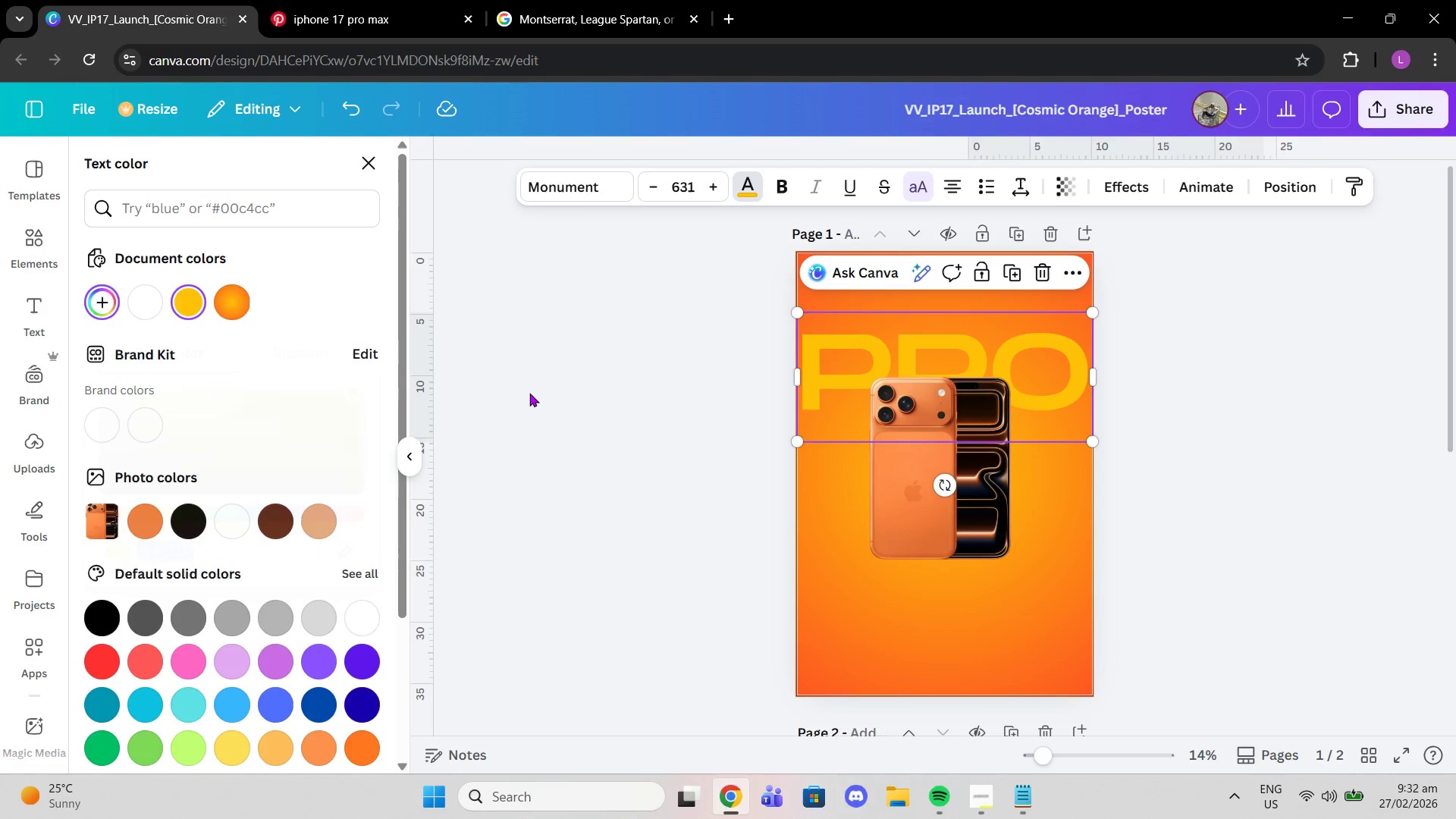 
key(Control+Z)
 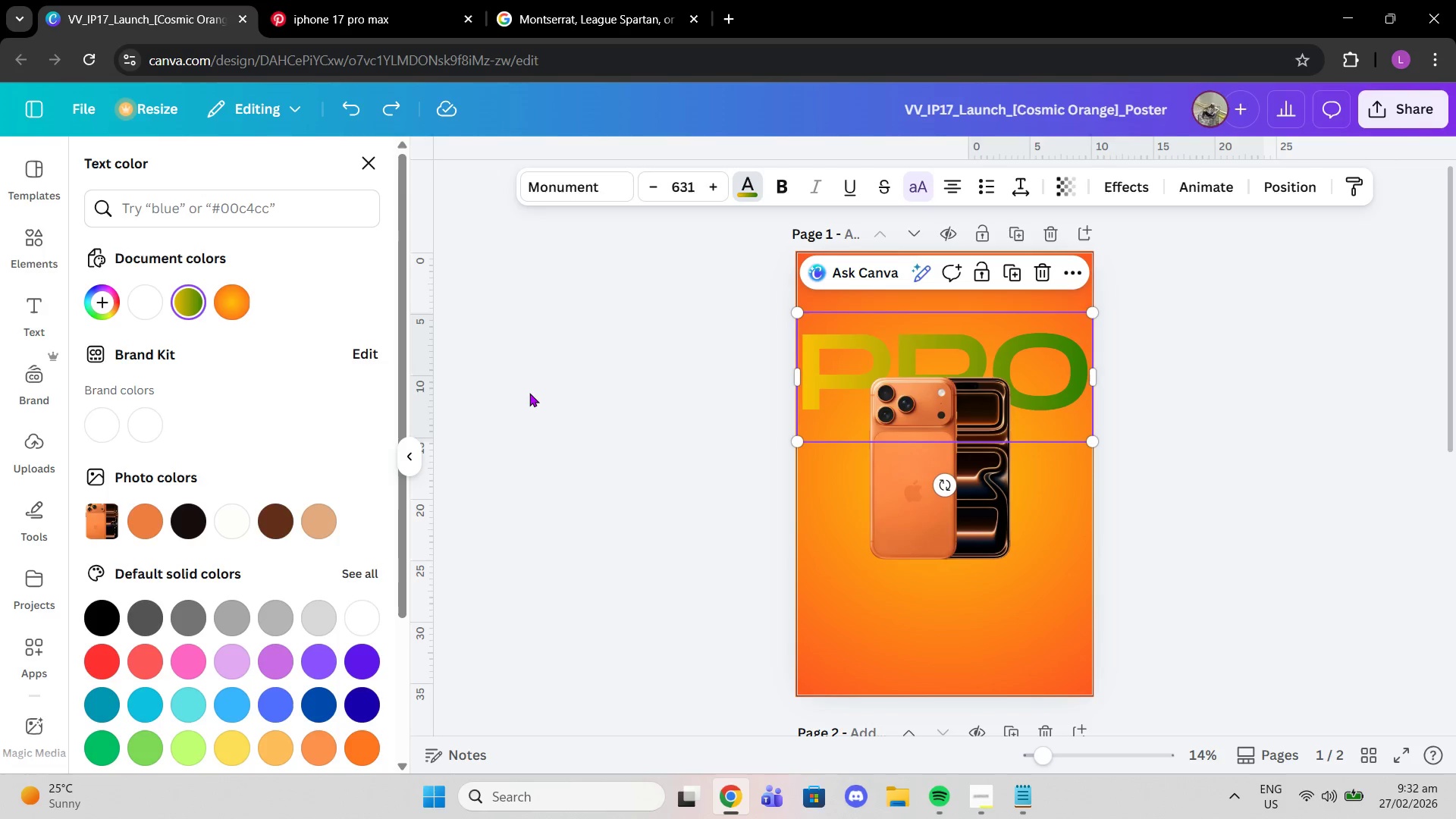 
key(Control+Z)
 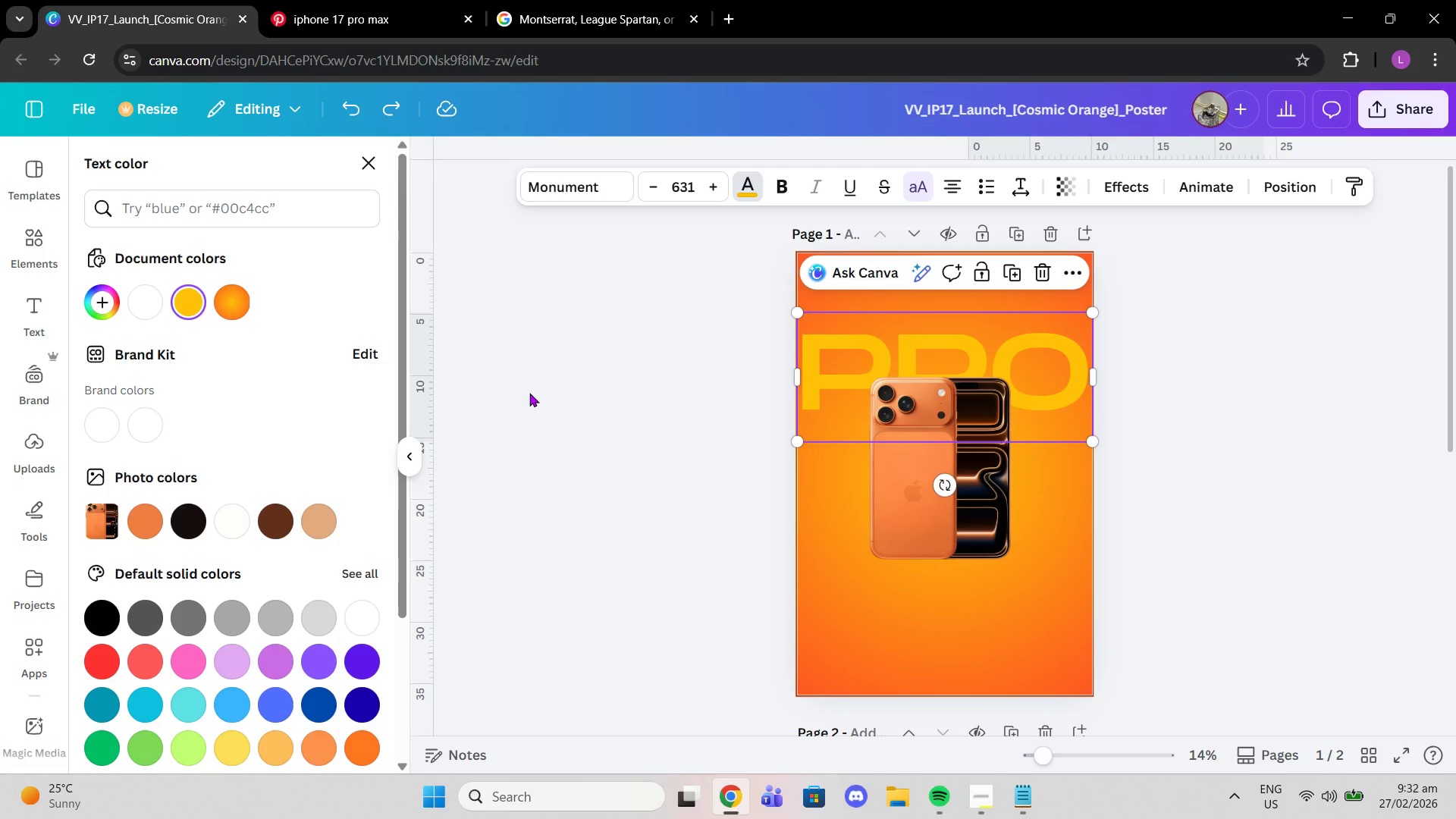 
key(Control+Z)
 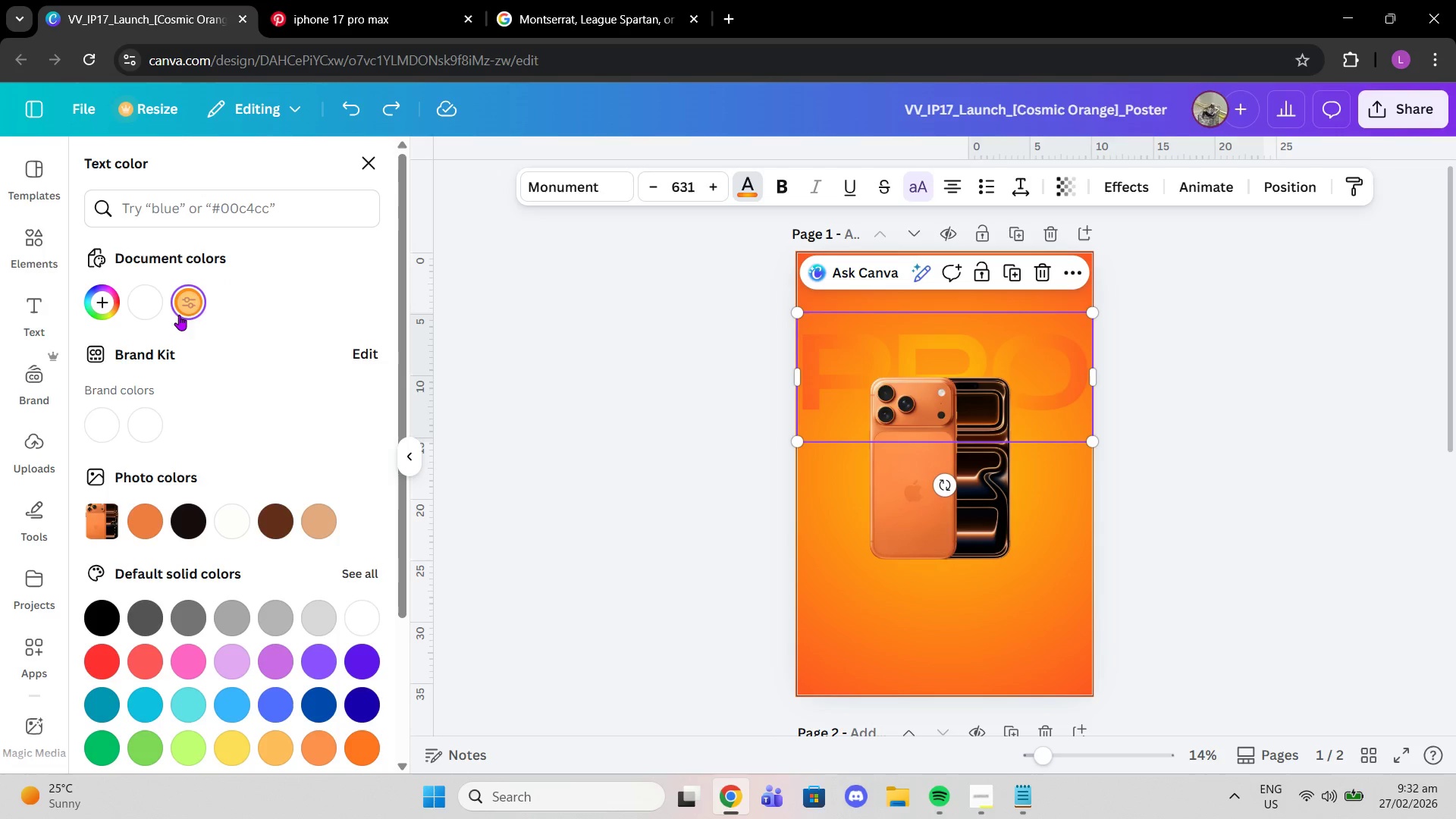 
left_click([185, 308])
 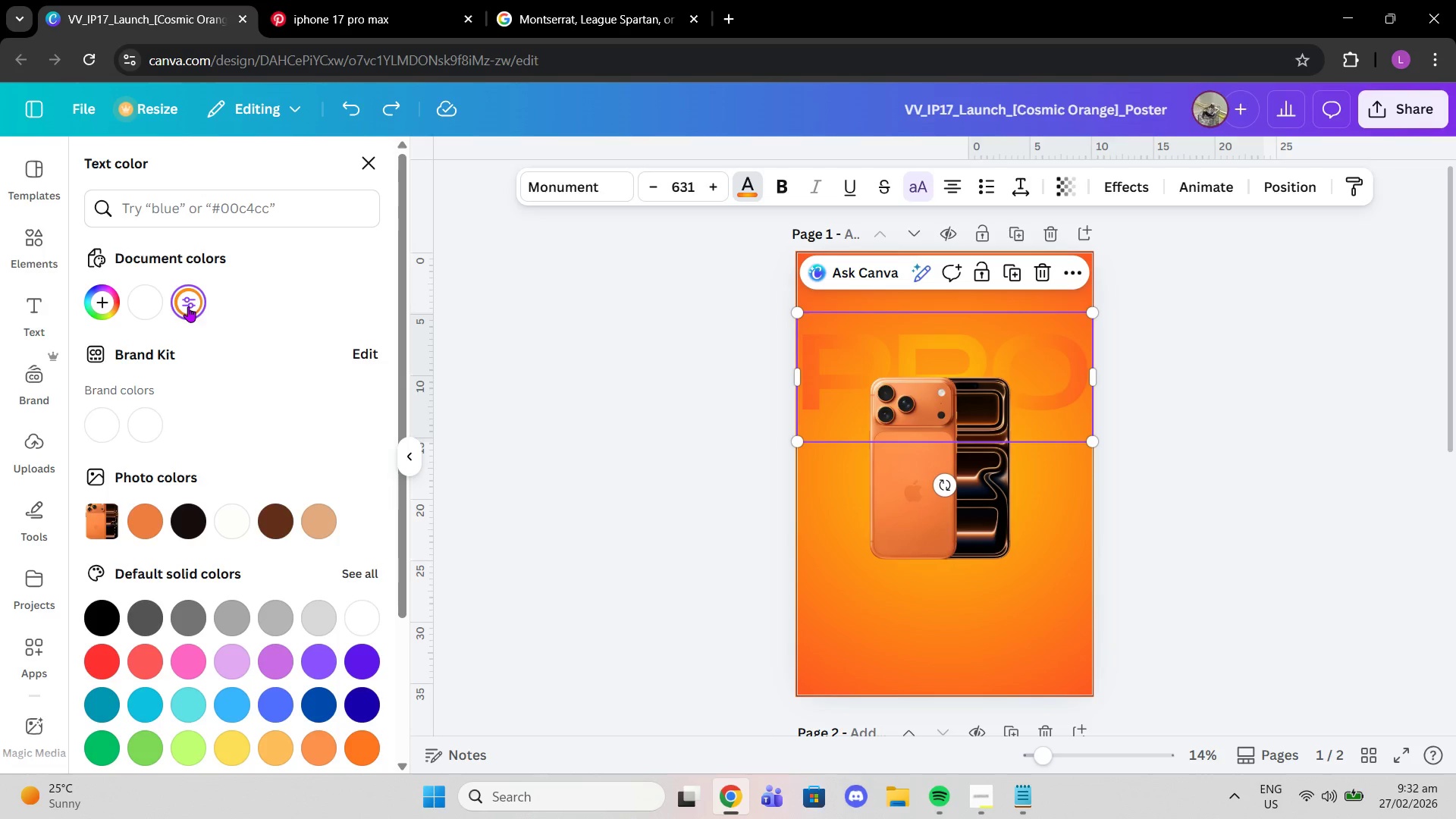 
left_click([188, 306])
 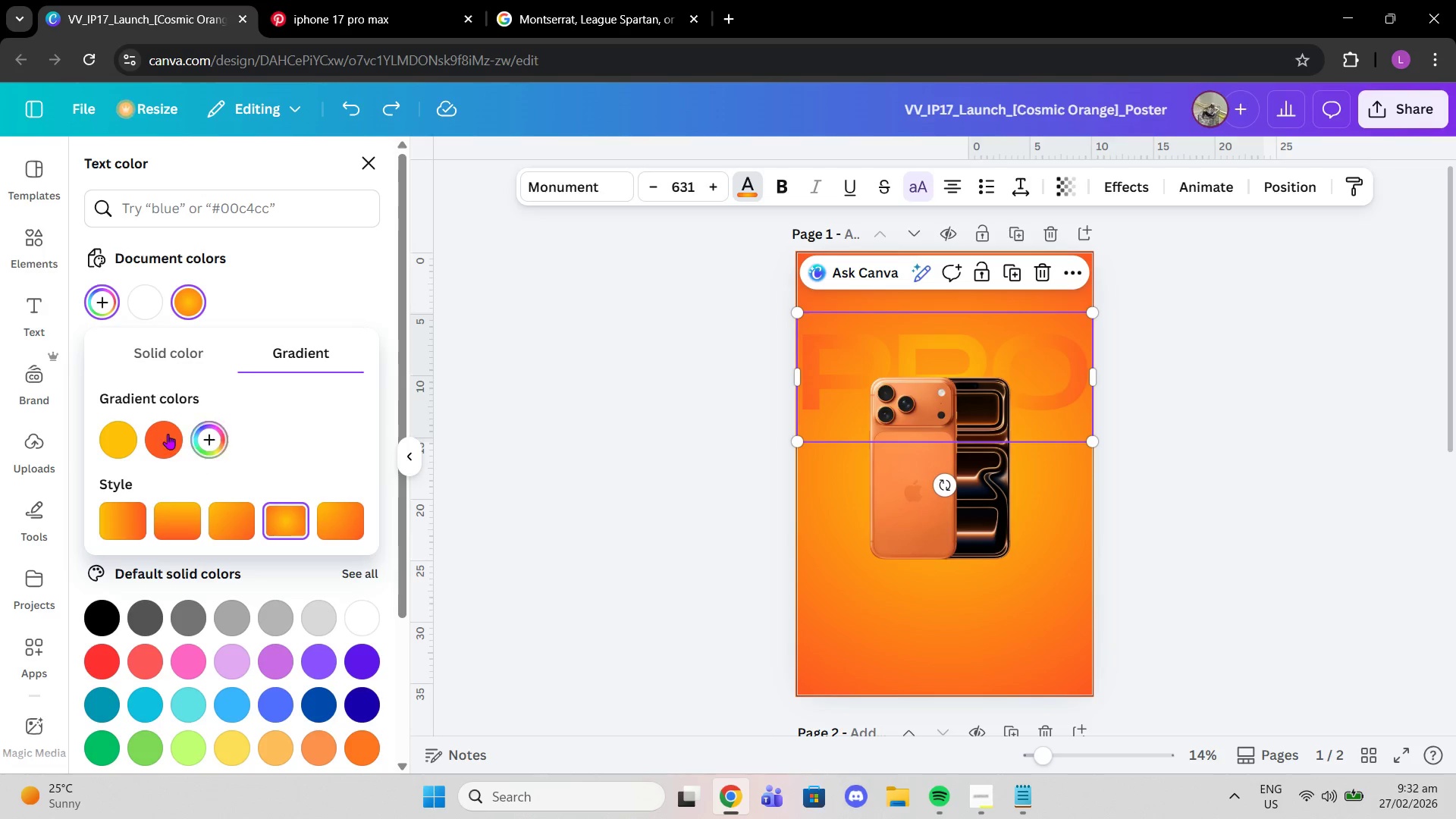 
left_click([164, 433])
 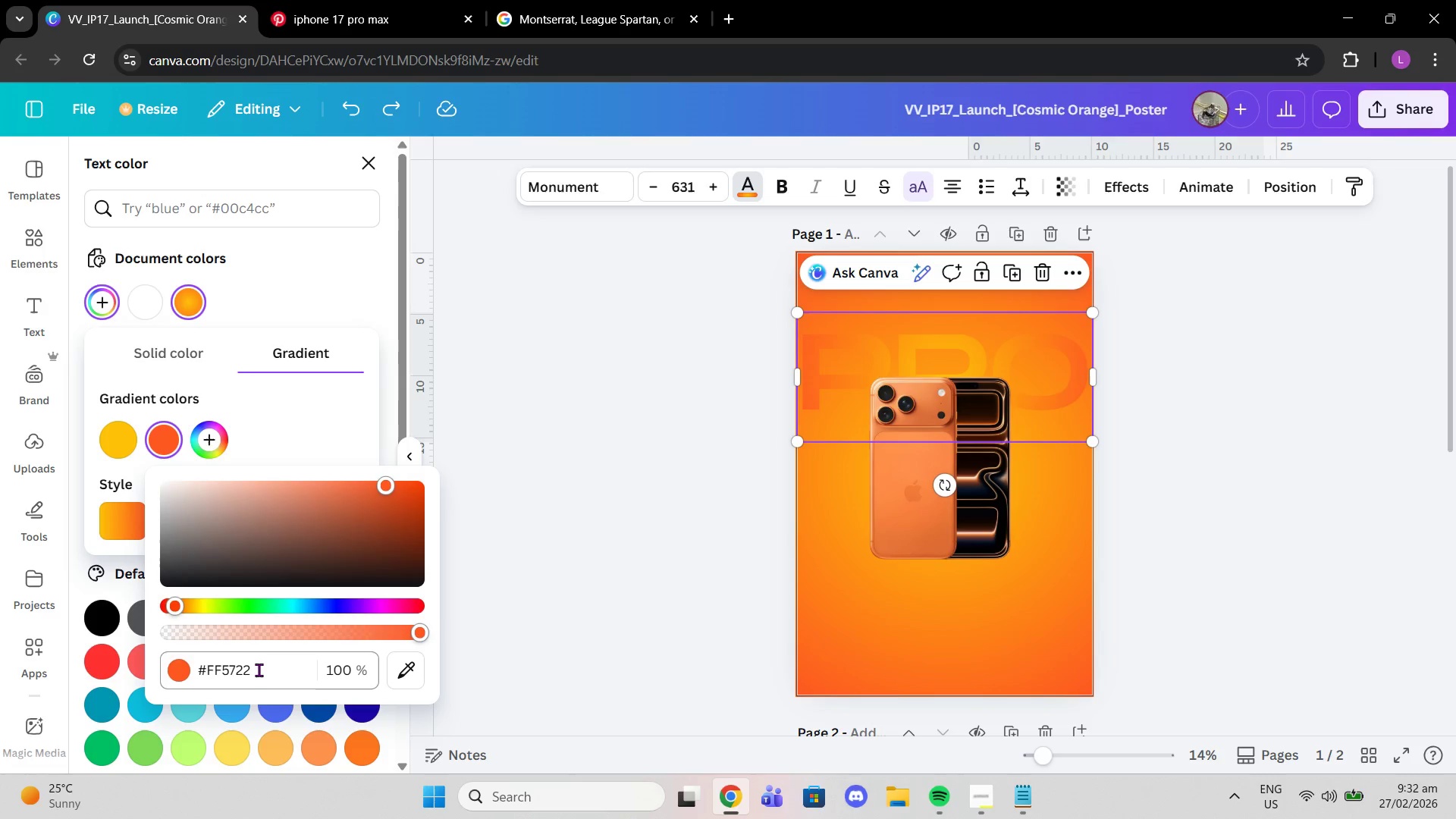 
left_click_drag(start_coordinate=[259, 669], to_coordinate=[257, 673])
 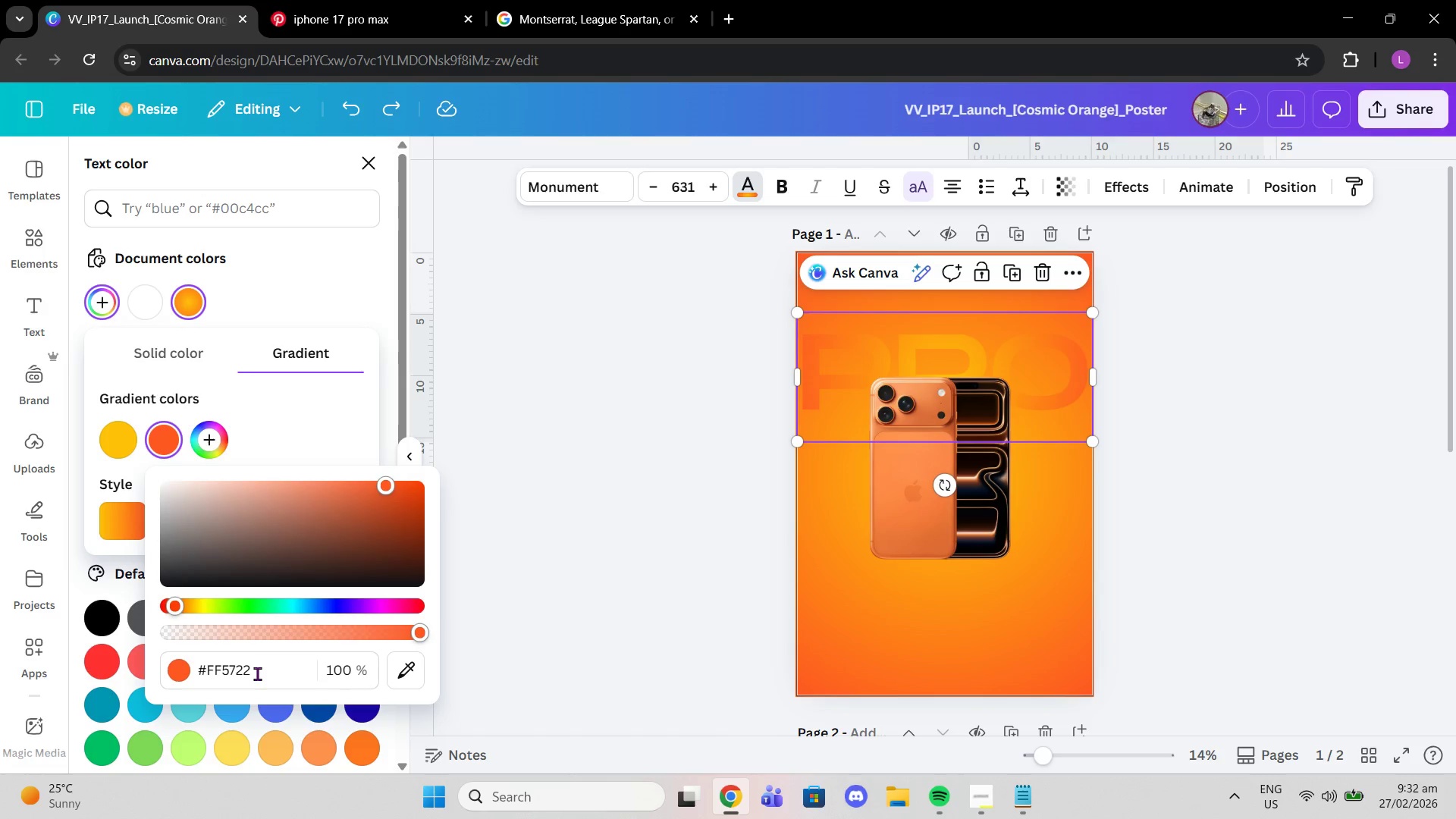 
left_click_drag(start_coordinate=[257, 673], to_coordinate=[193, 667])
 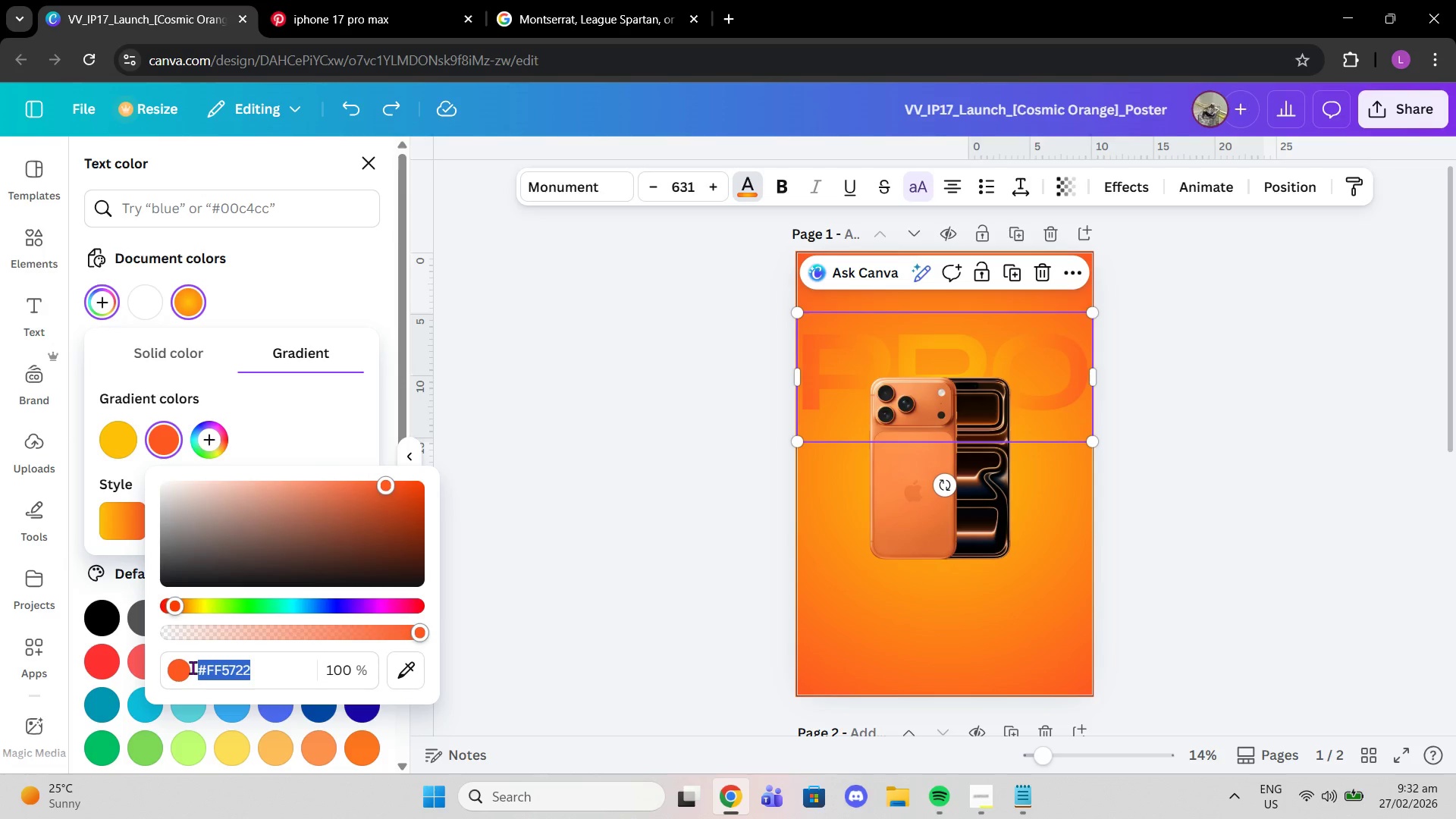 
key(Control+C)
 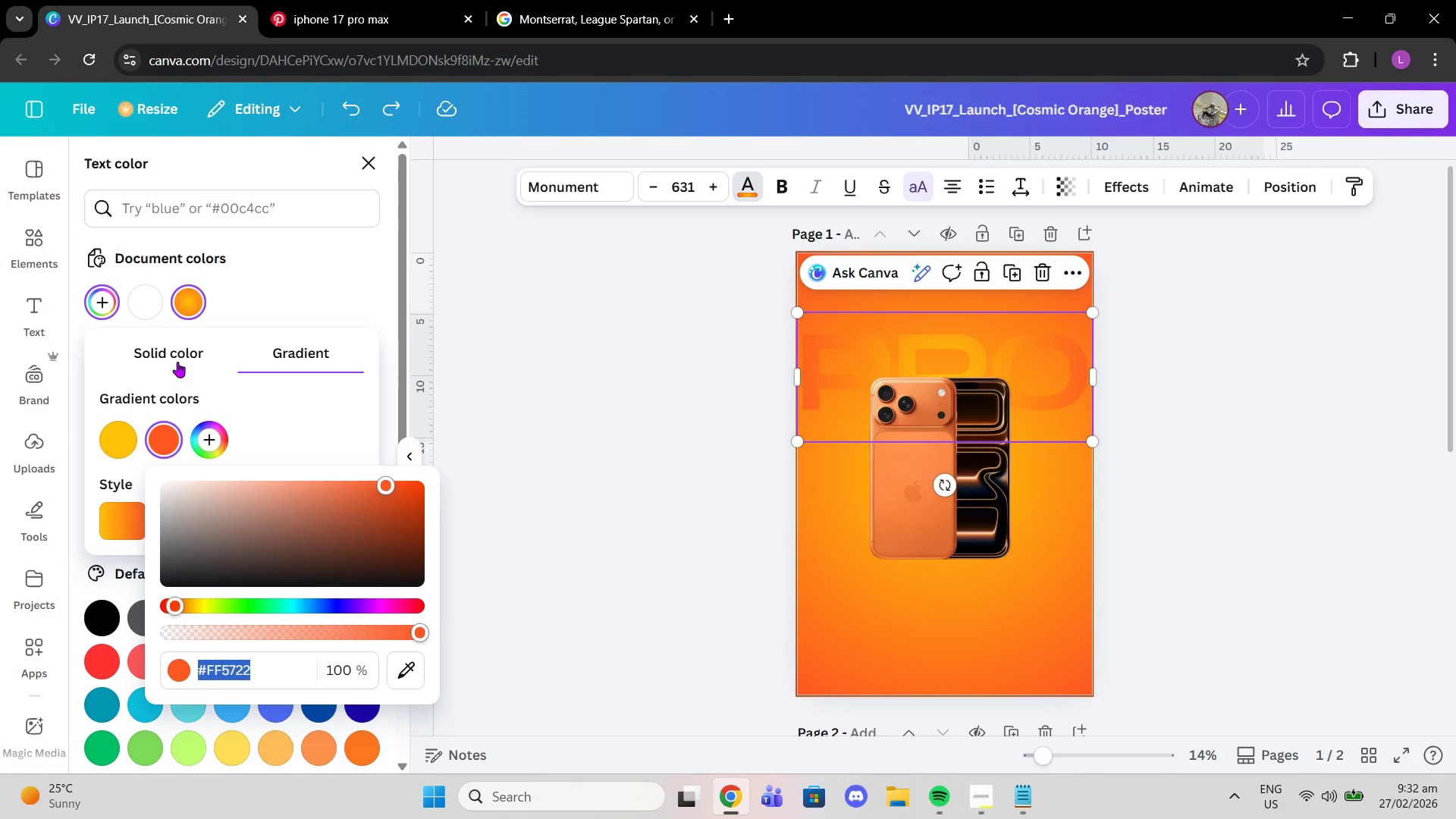 
left_click([177, 362])
 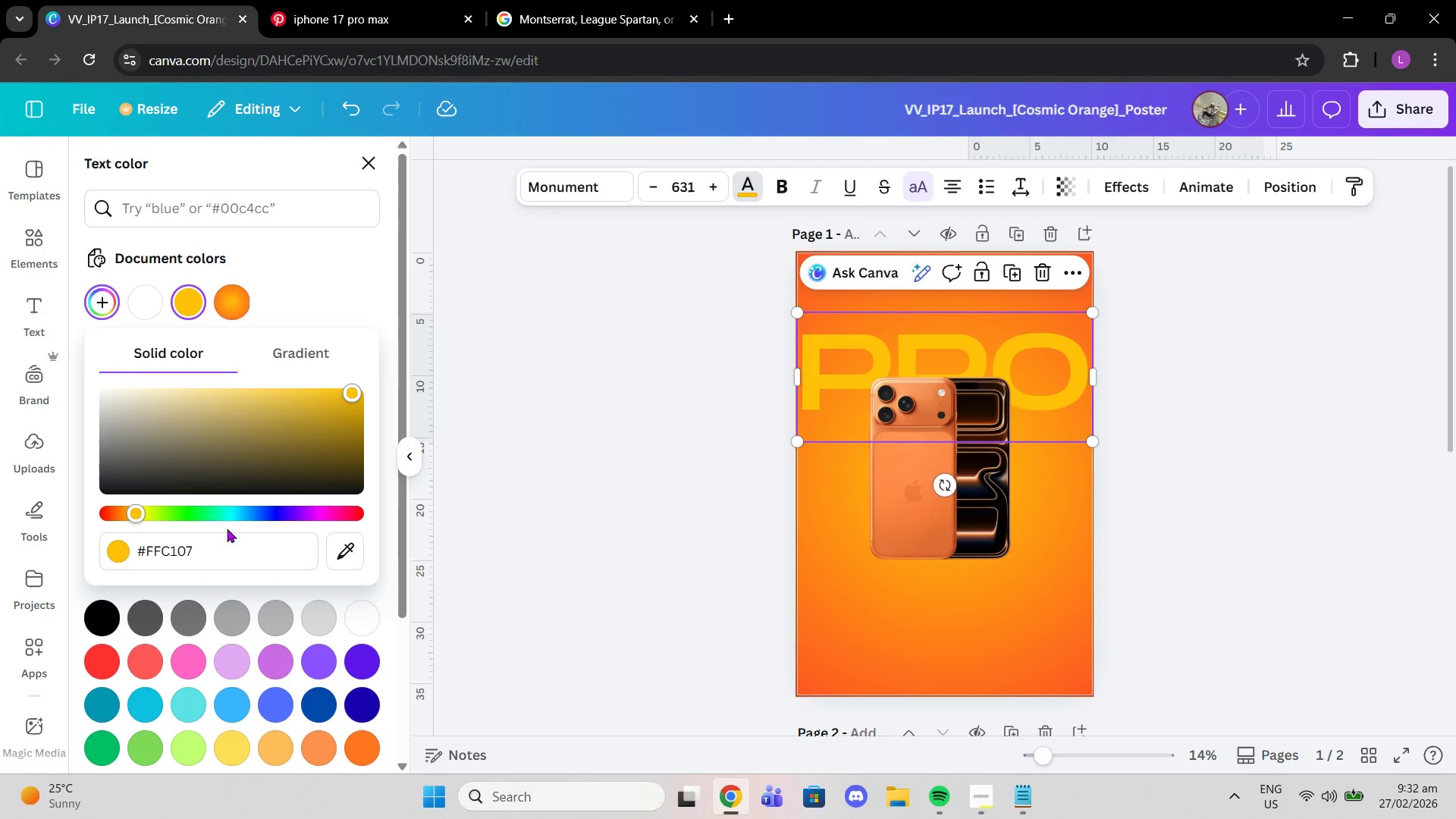 
left_click_drag(start_coordinate=[212, 544], to_coordinate=[219, 557])
 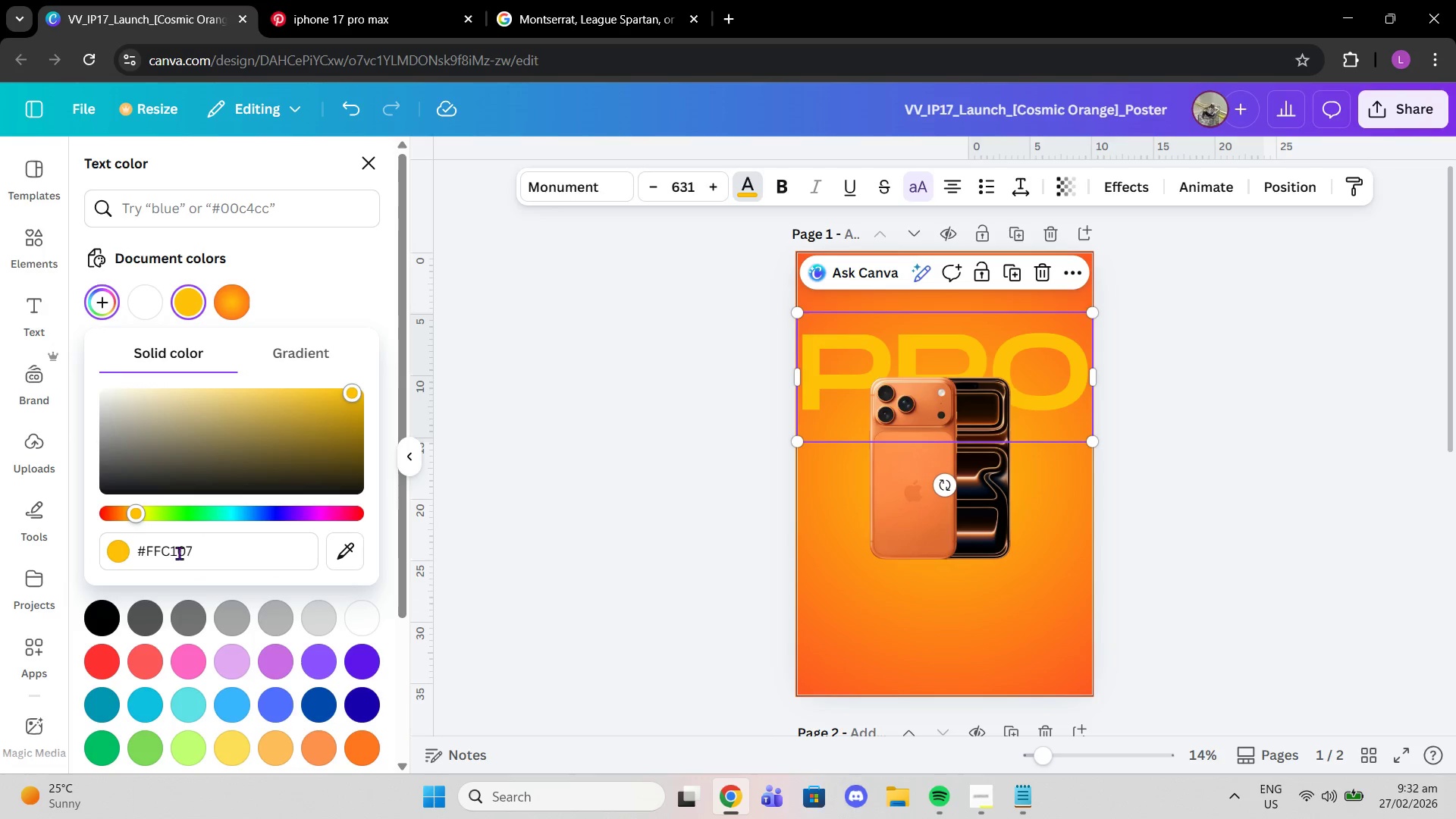 
left_click_drag(start_coordinate=[213, 554], to_coordinate=[128, 552])
 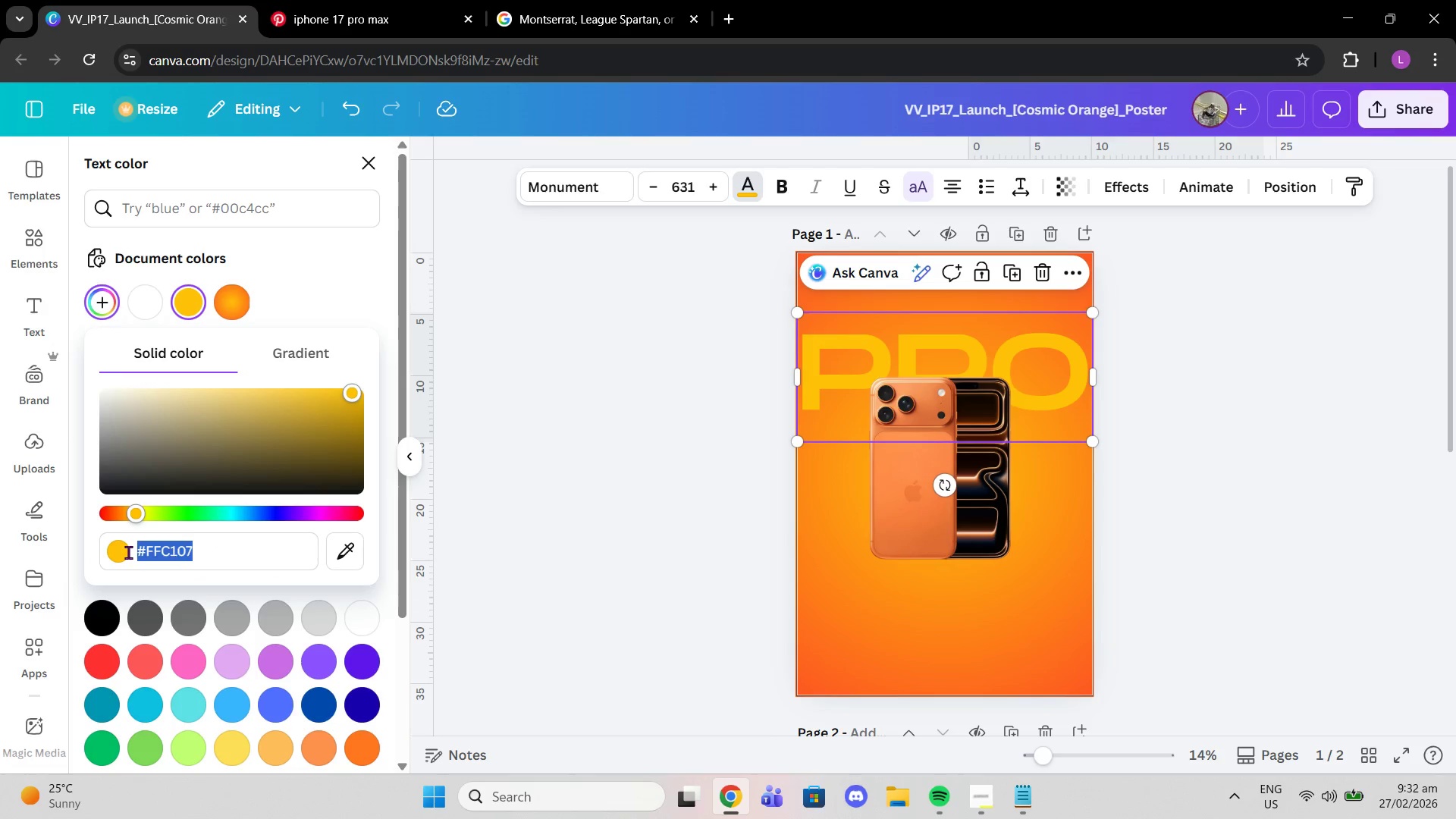 
hold_key(key=ShiftLeft, duration=0.42)
 